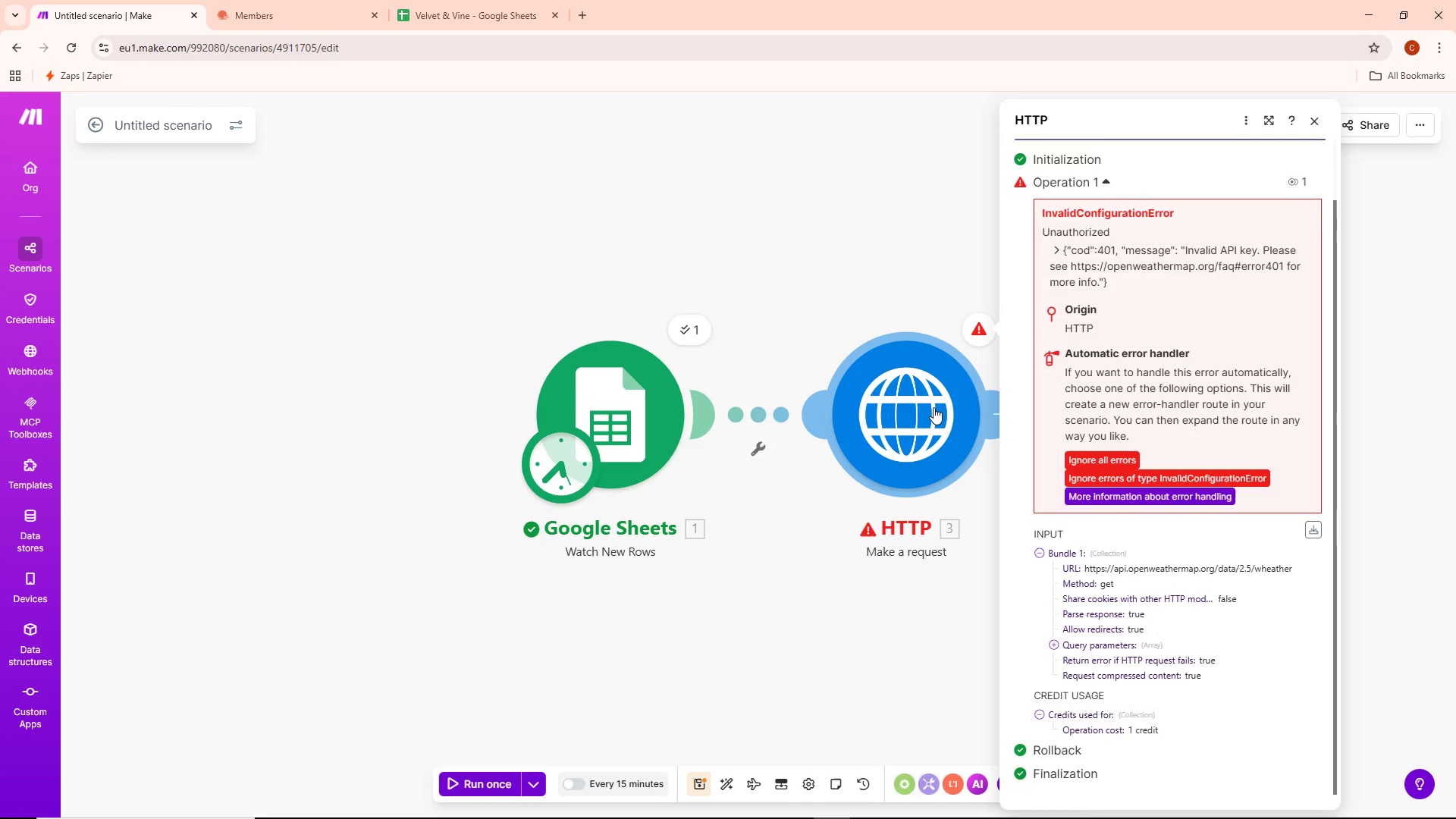 
scroll: coordinate [1156, 554], scroll_direction: down, amount: 4.0
 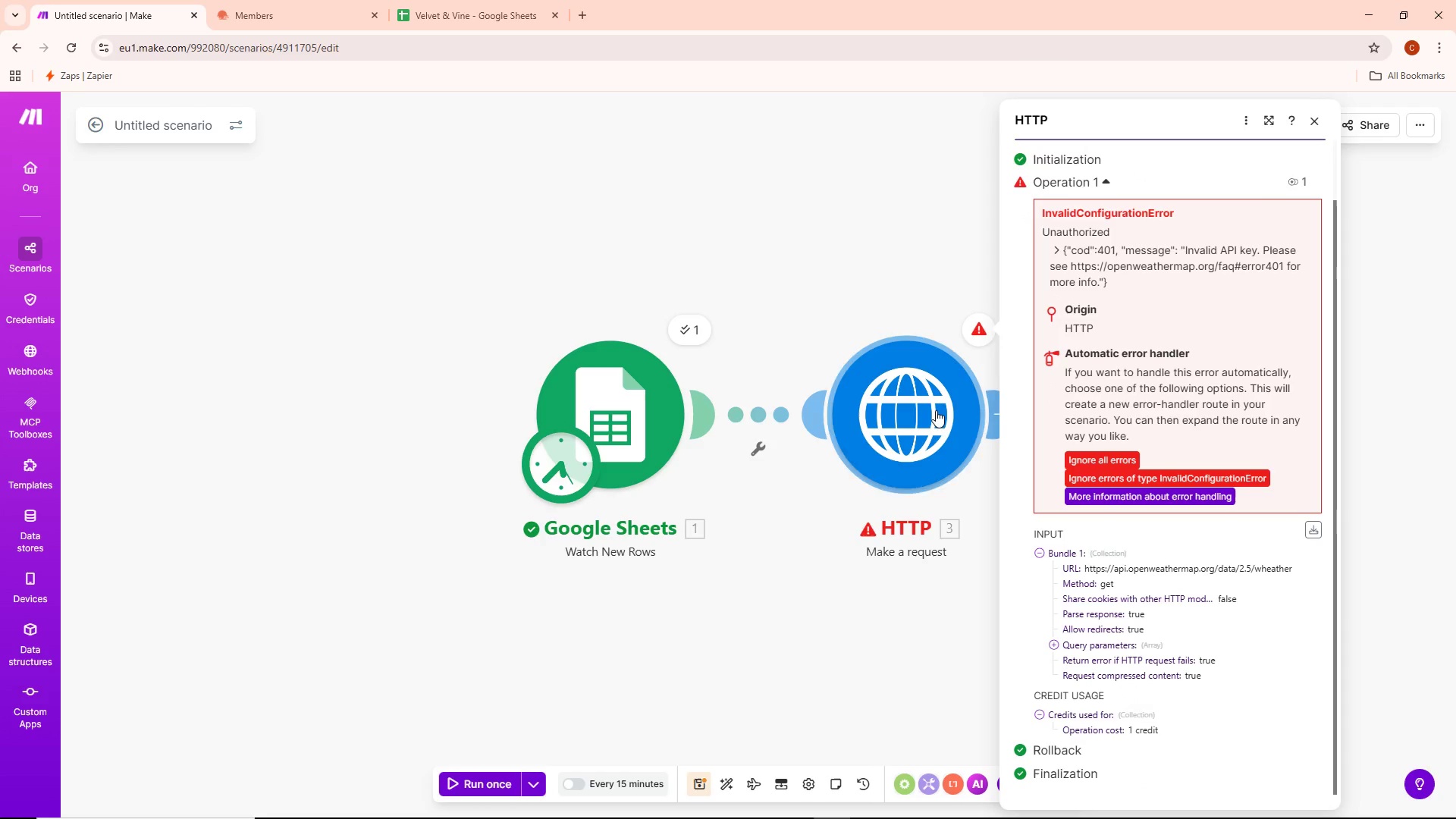 
double_click([934, 407])
 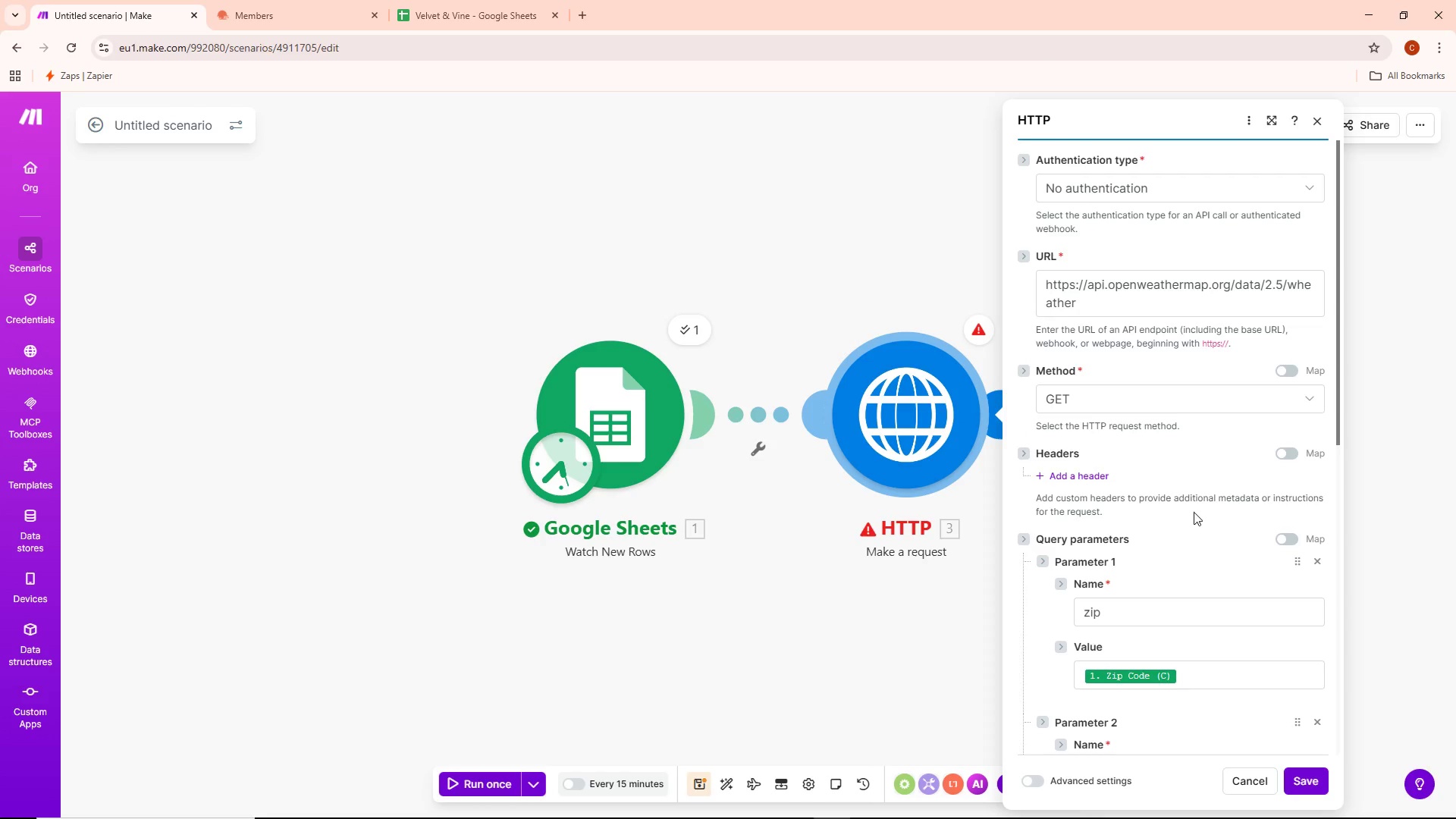 
left_click([864, 595])
 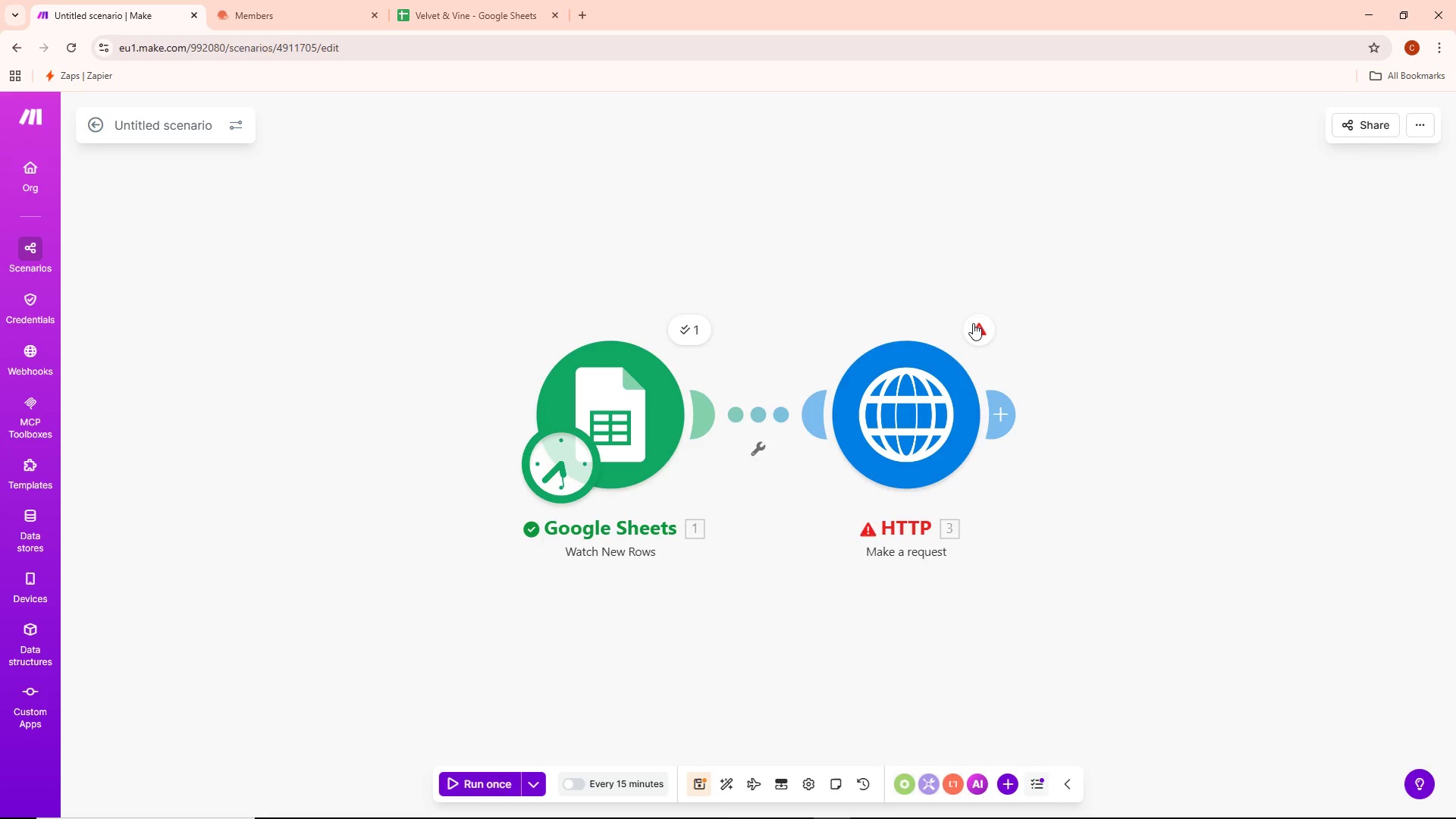 
scroll: coordinate [1193, 520], scroll_direction: down, amount: 18.0
 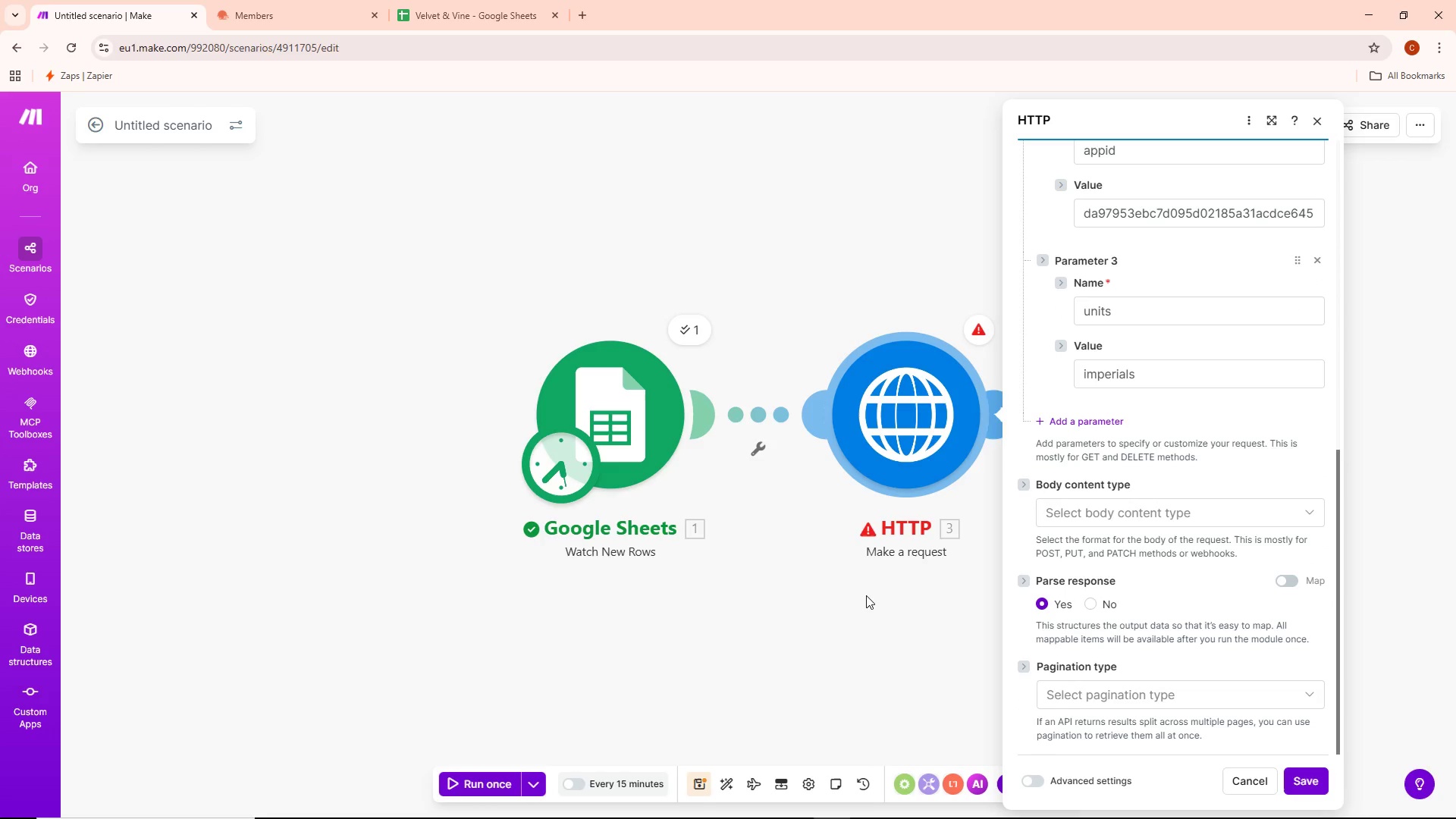 
left_click_drag(start_coordinate=[974, 322], to_coordinate=[979, 325])
 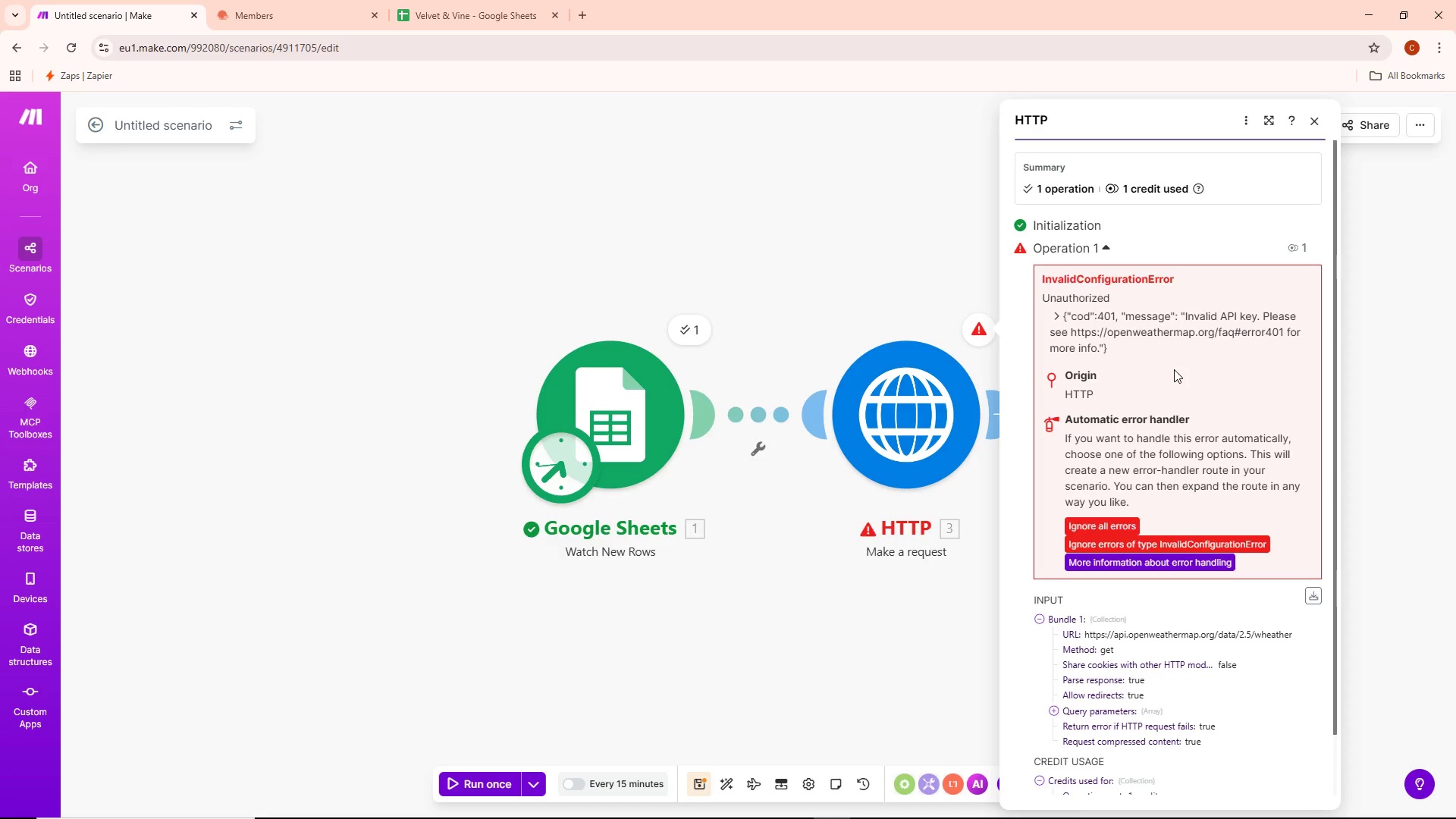 
wait(19.69)
 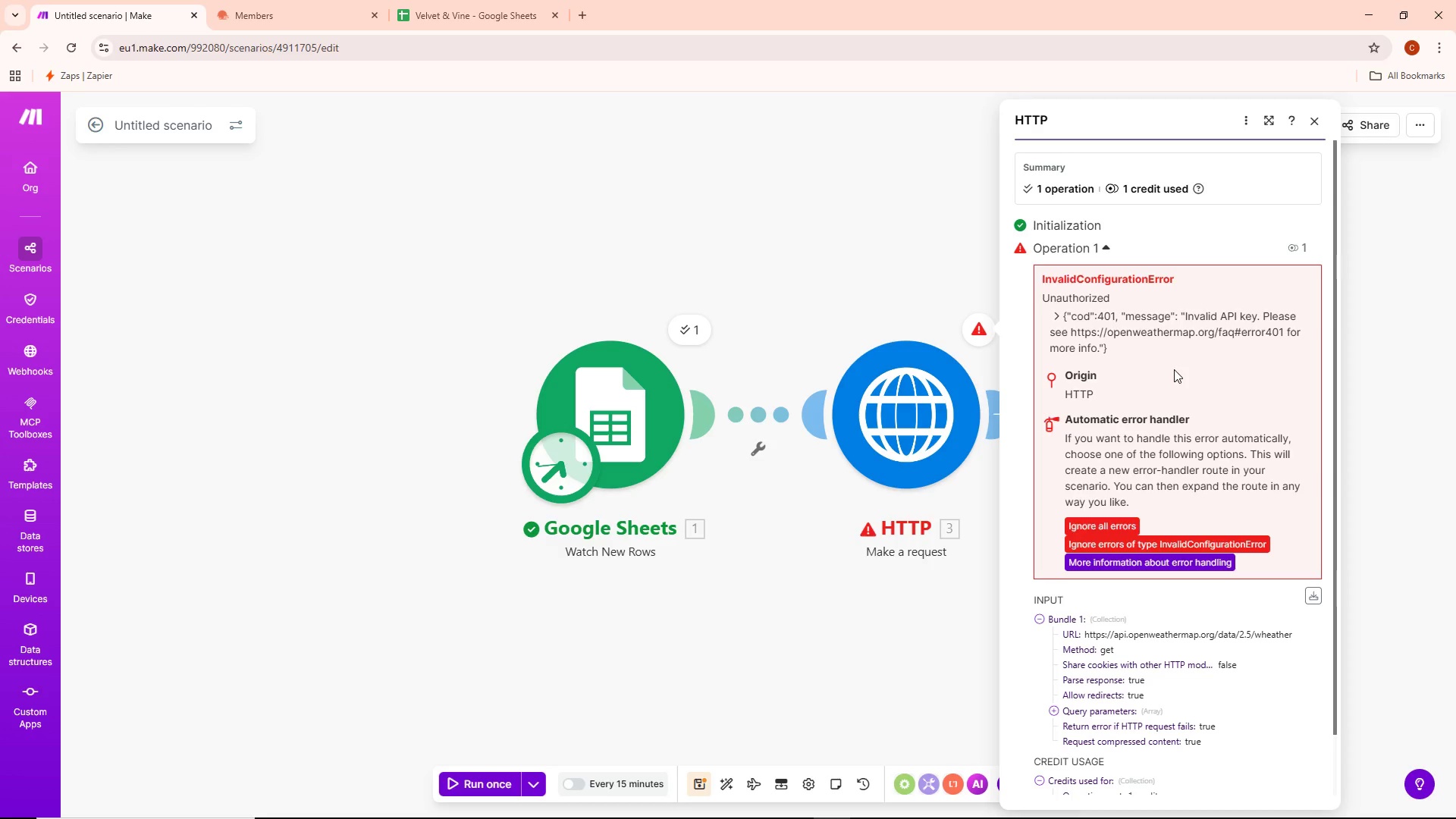 
left_click([282, 3])
 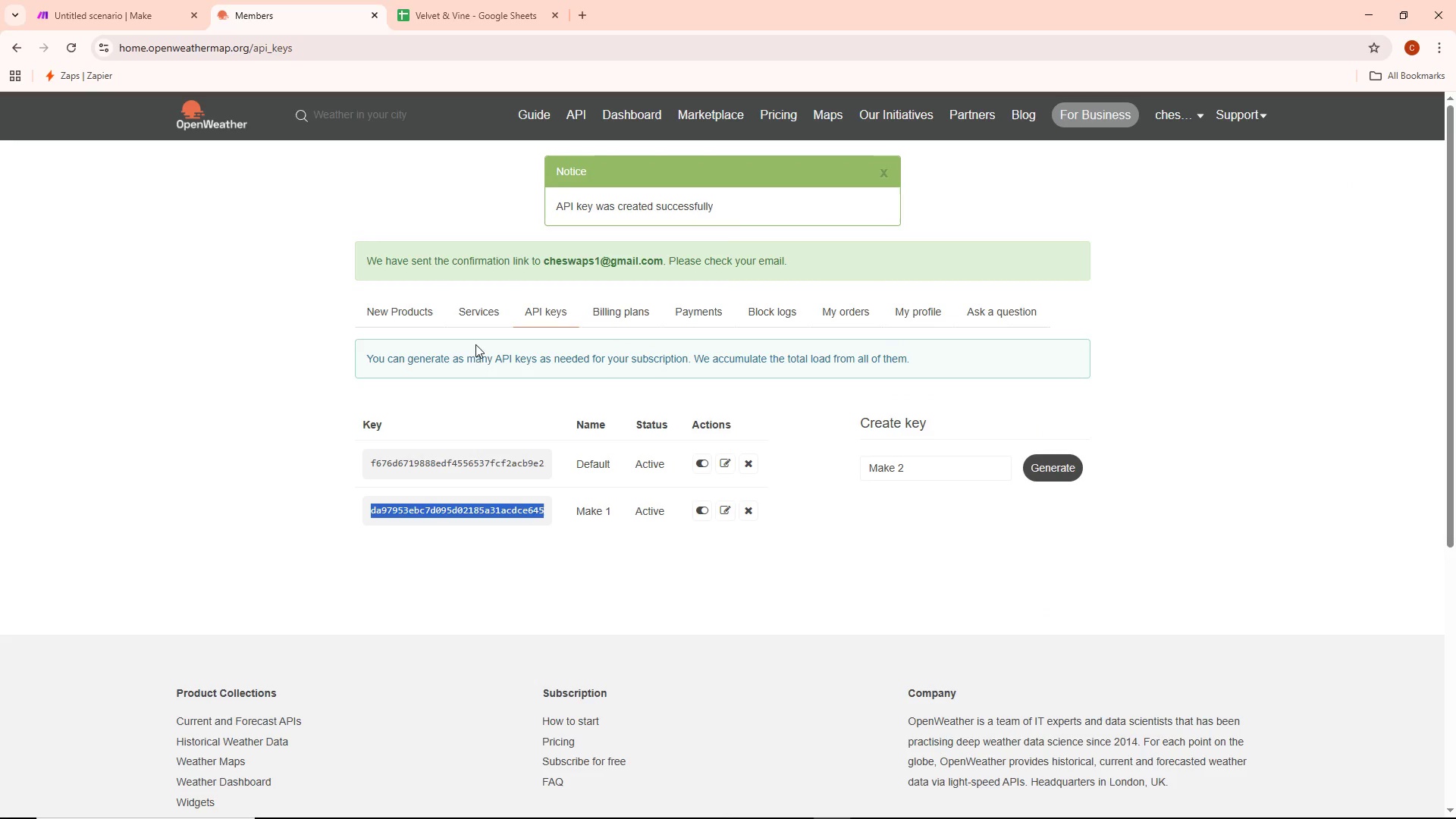 
left_click_drag(start_coordinate=[202, 397], to_coordinate=[207, 396])
 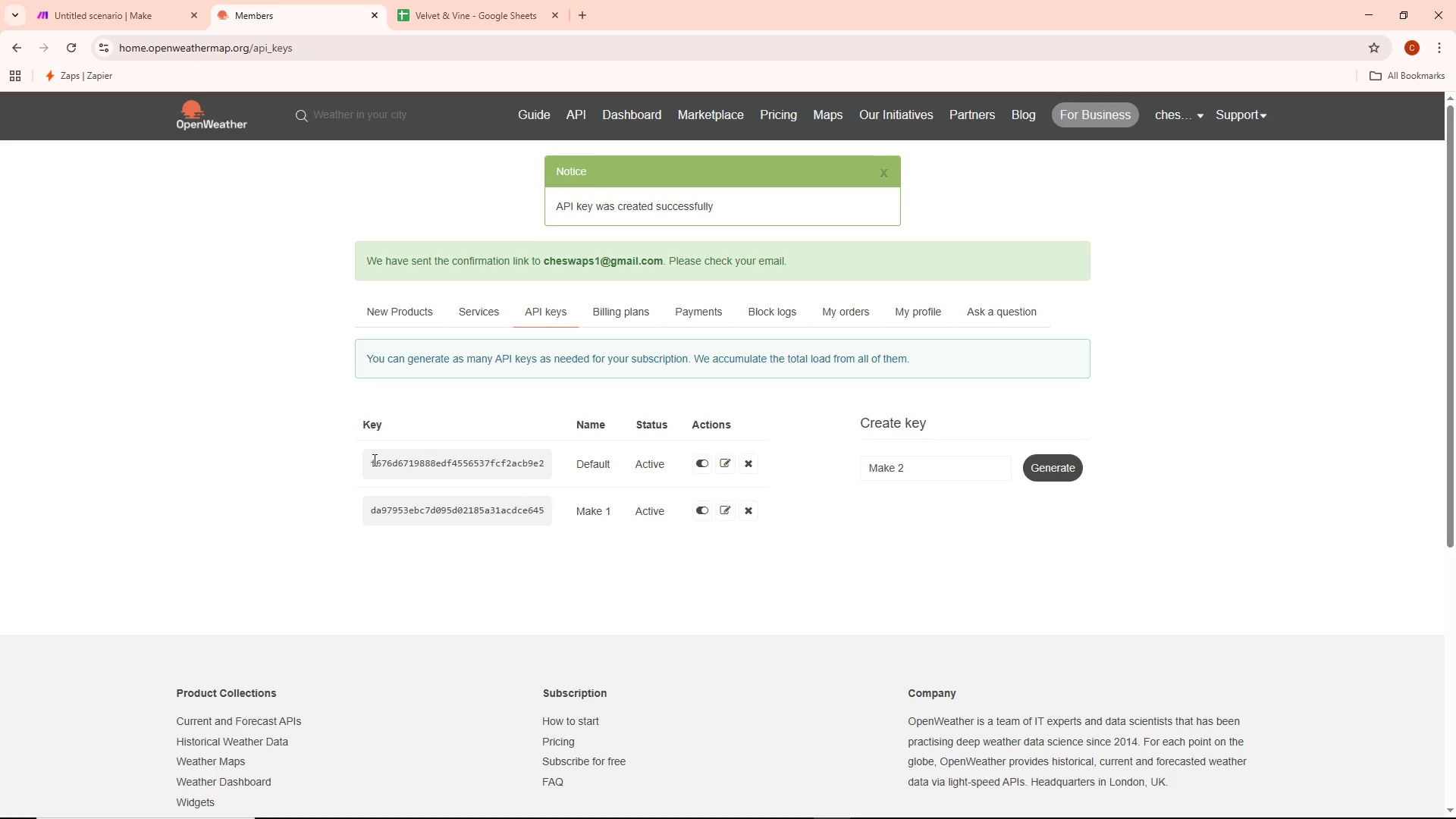 
left_click_drag(start_coordinate=[373, 460], to_coordinate=[551, 469])
 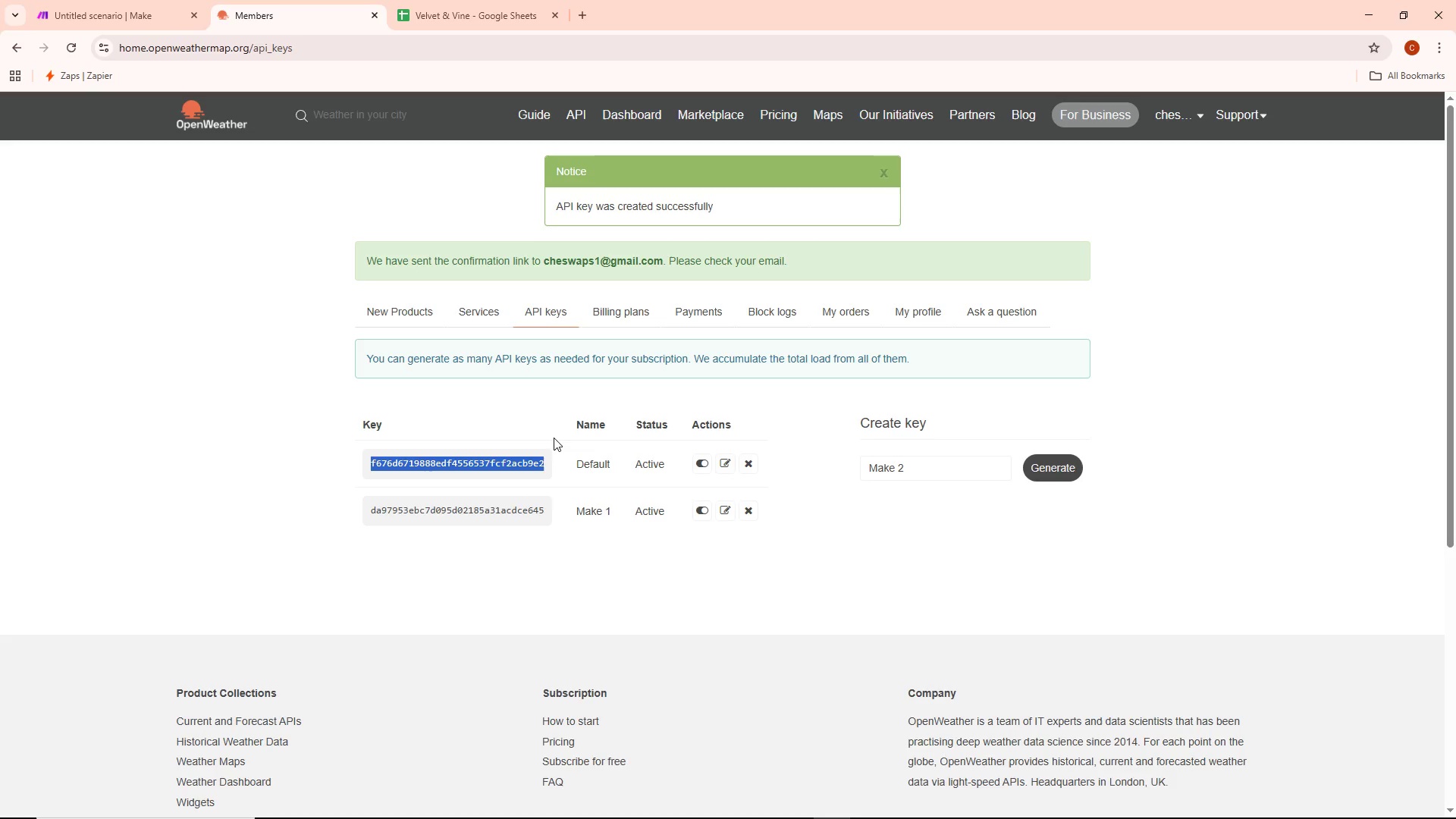 
key(Control+C)
 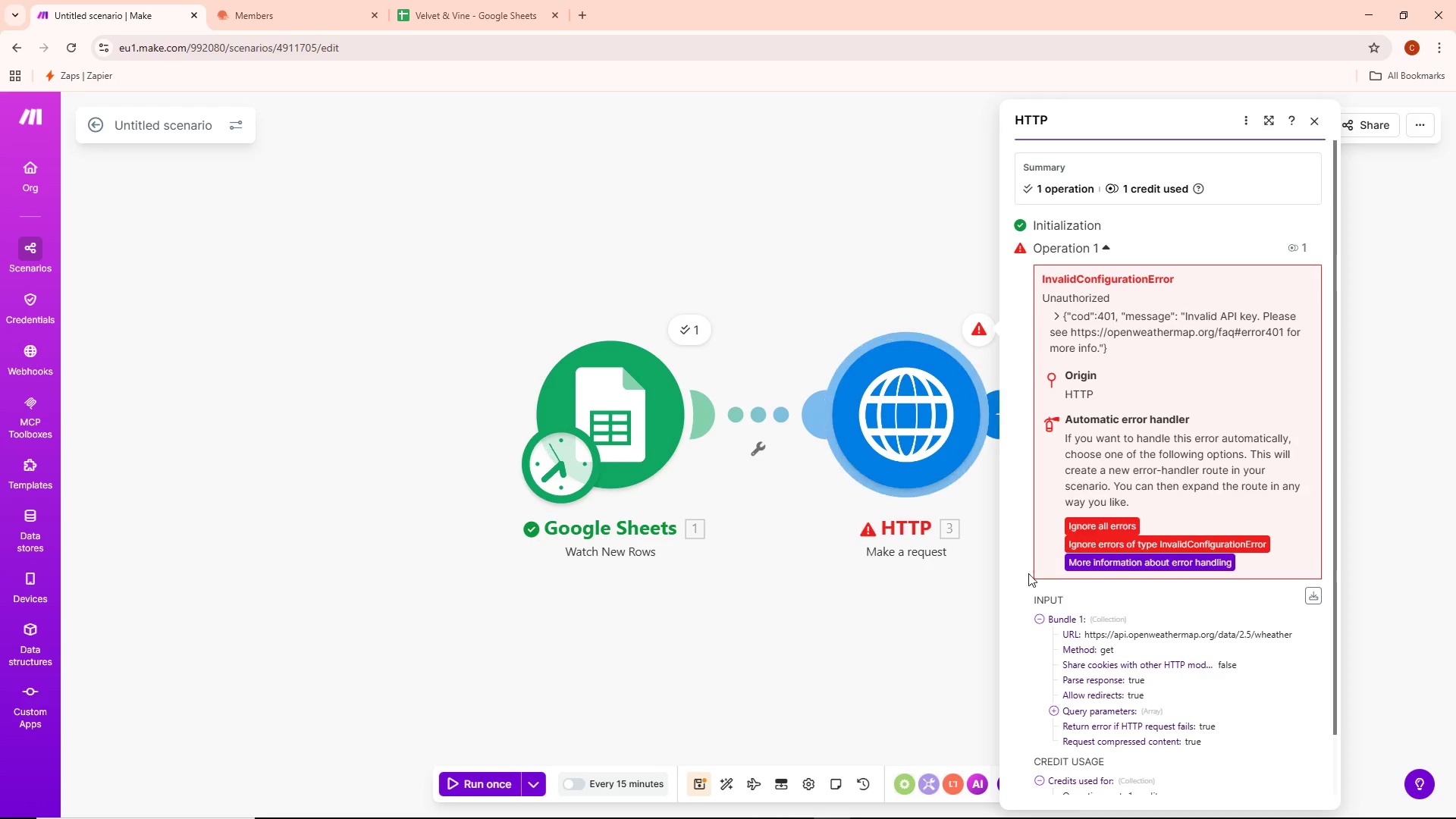 
double_click([899, 447])
 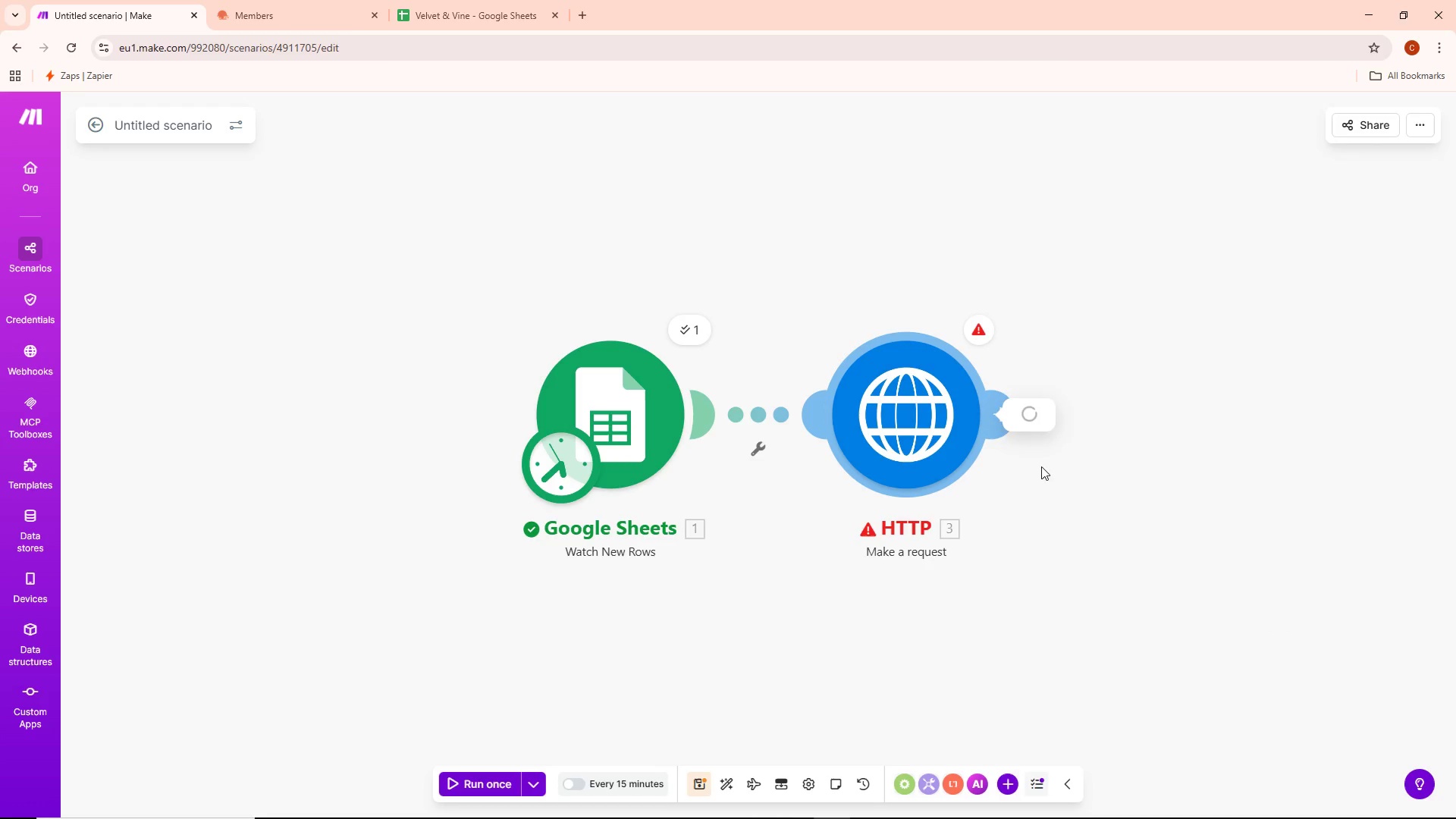 
scroll: coordinate [1128, 505], scroll_direction: down, amount: 5.0
 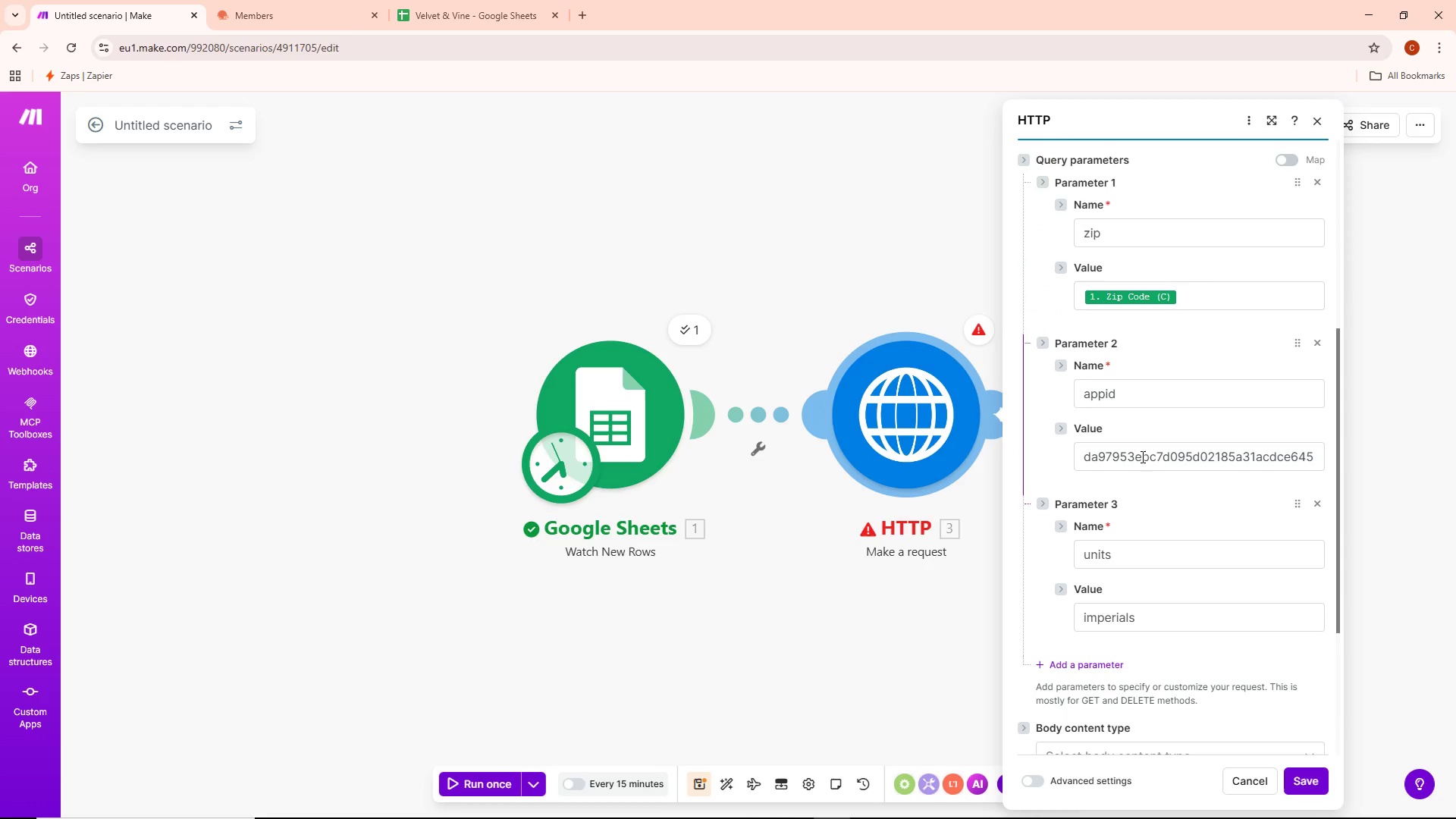 
left_click([1141, 456])
 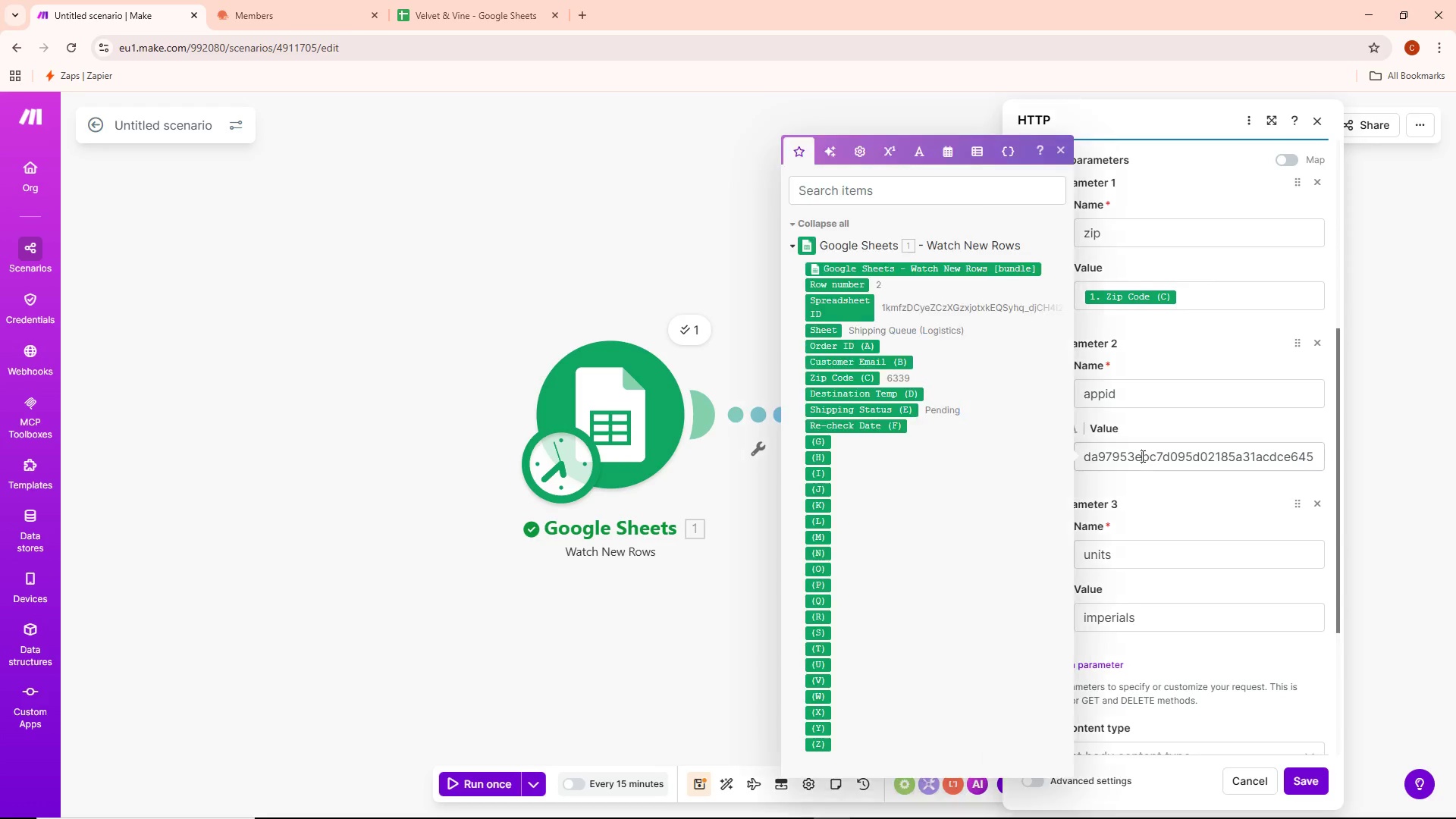 
key(Control+ControlLeft)
 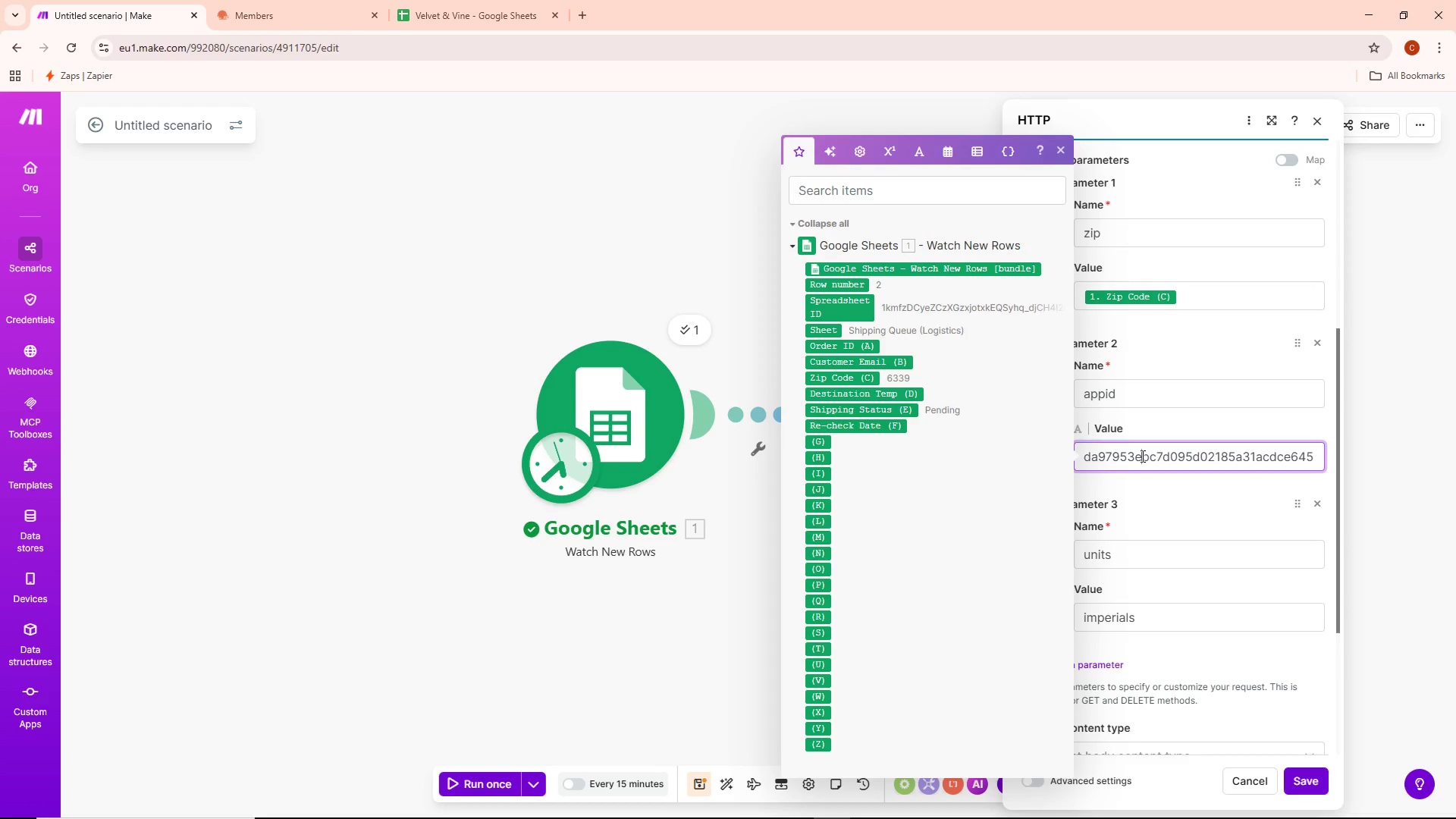 
key(Control+A)
 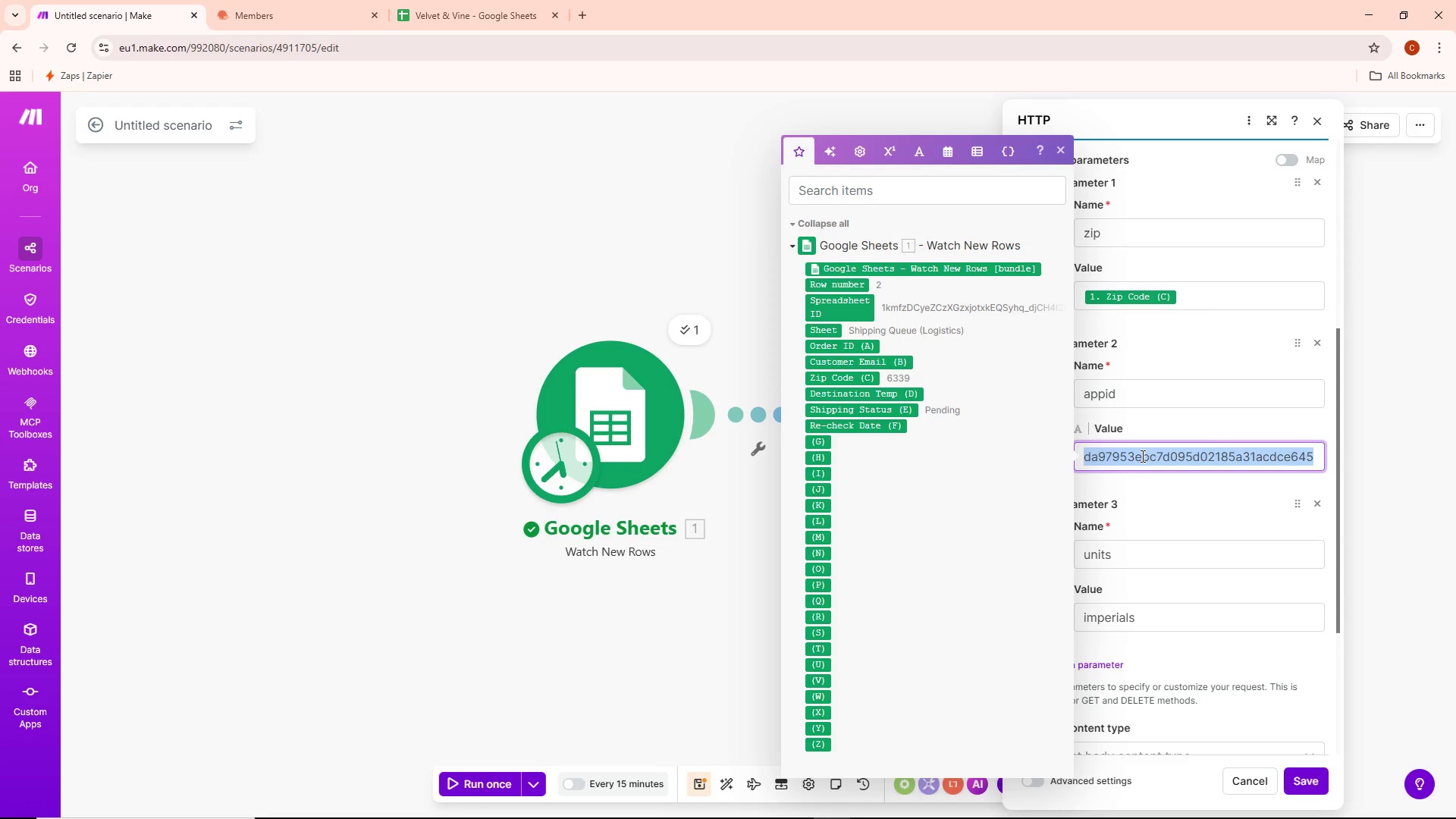 
key(Backspace)
 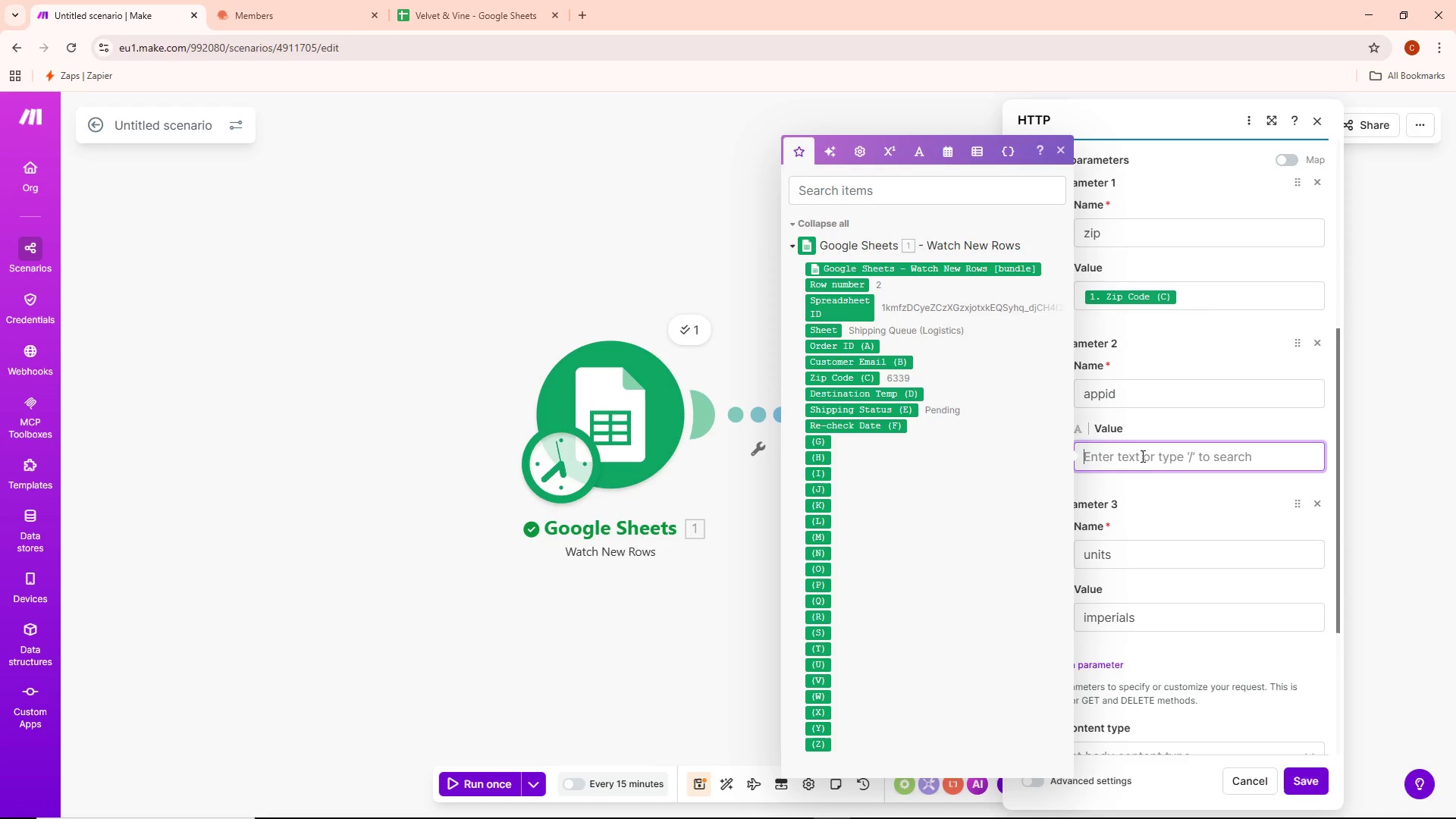 
key(Control+ControlLeft)
 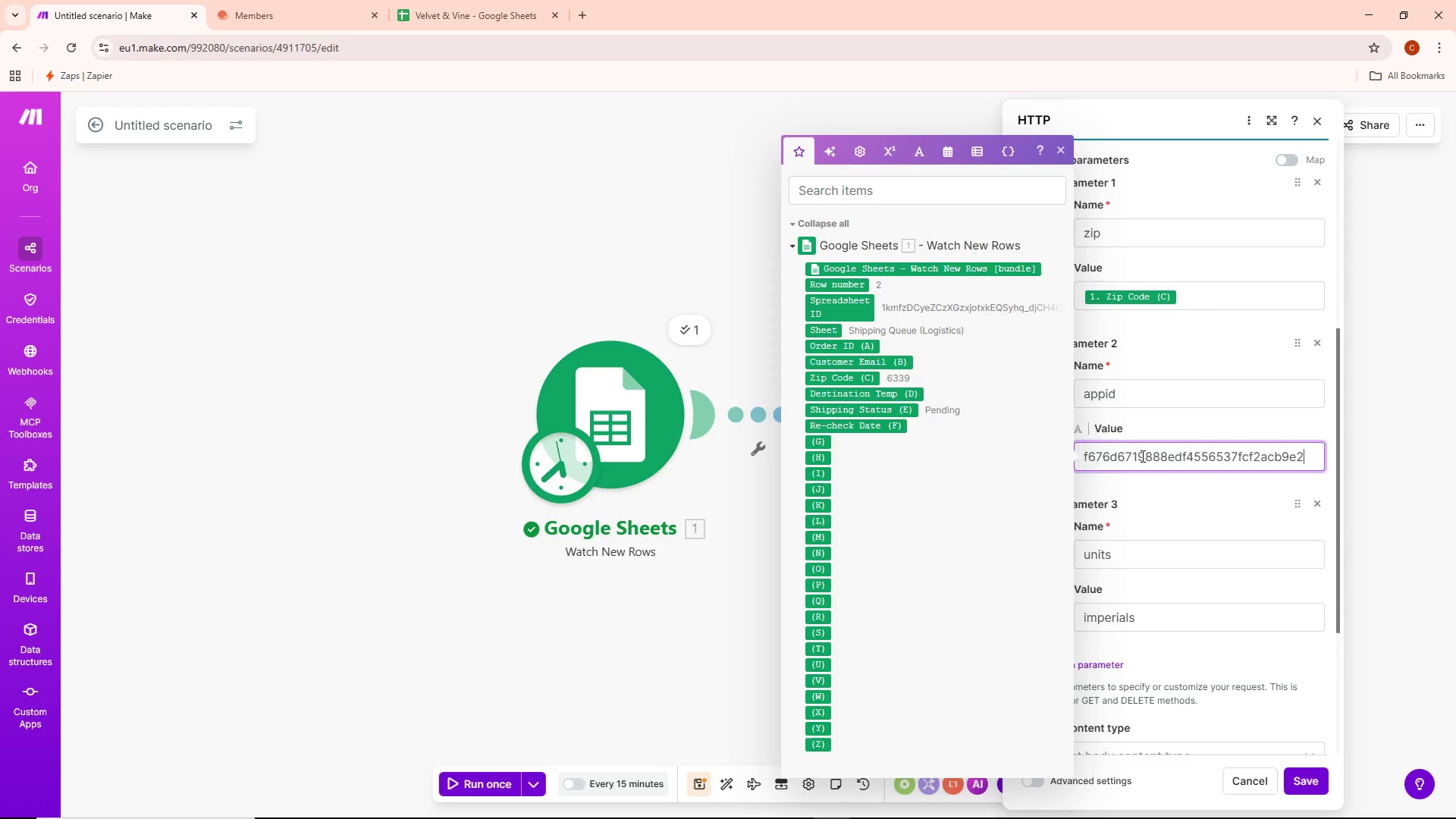 
key(Control+V)
 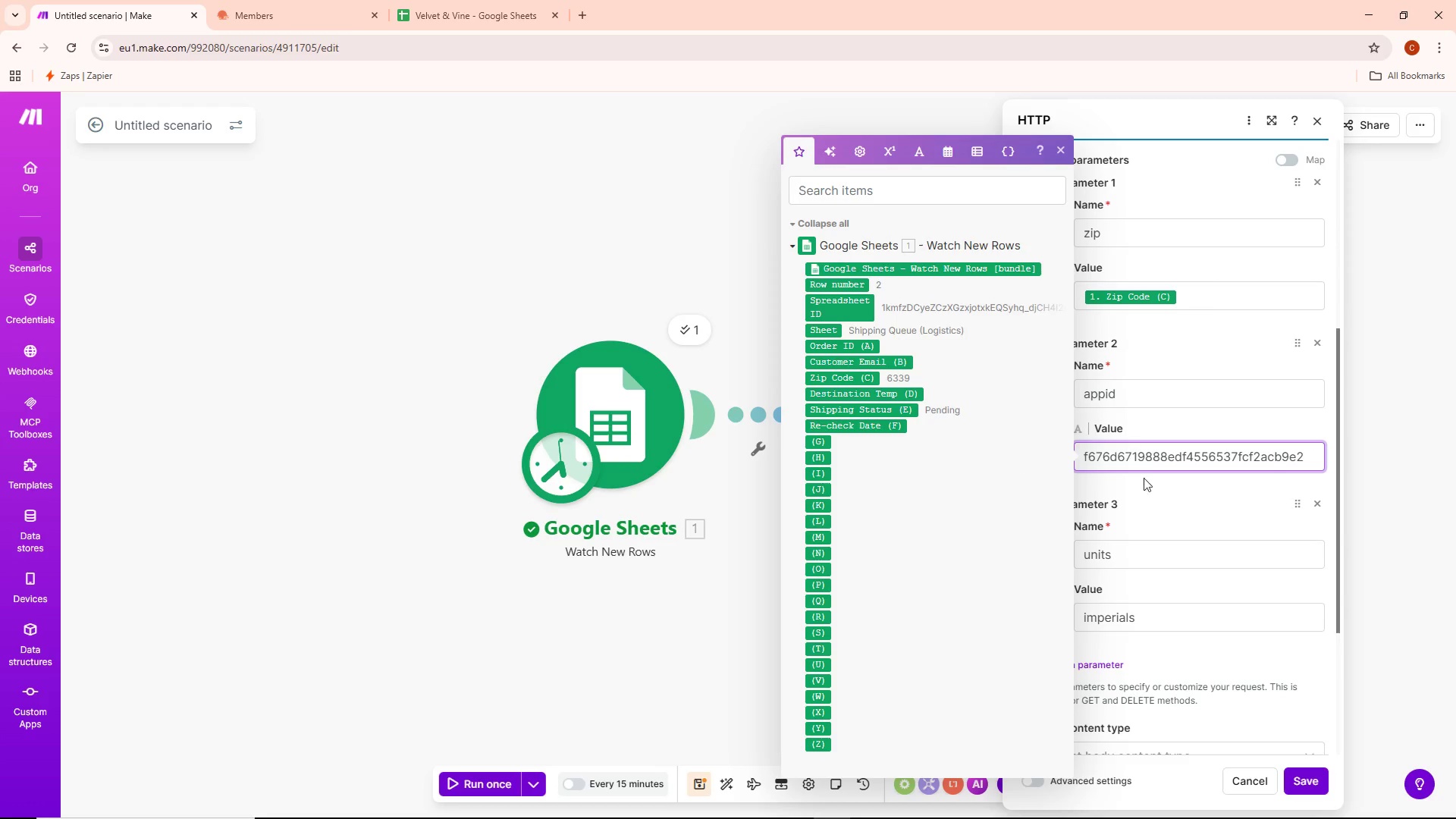 
left_click_drag(start_coordinate=[1178, 519], to_coordinate=[1180, 515])
 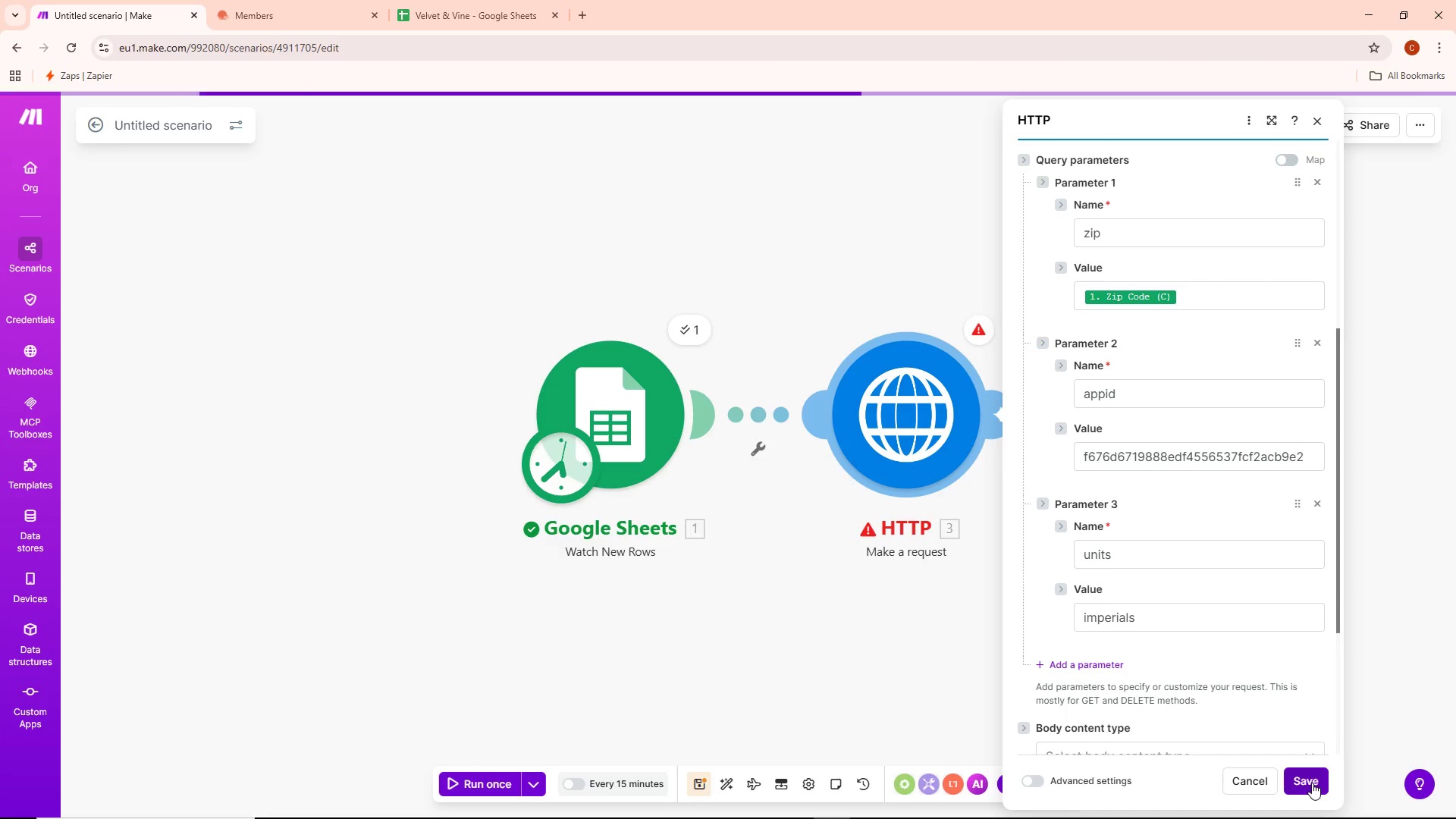 
left_click([1312, 783])
 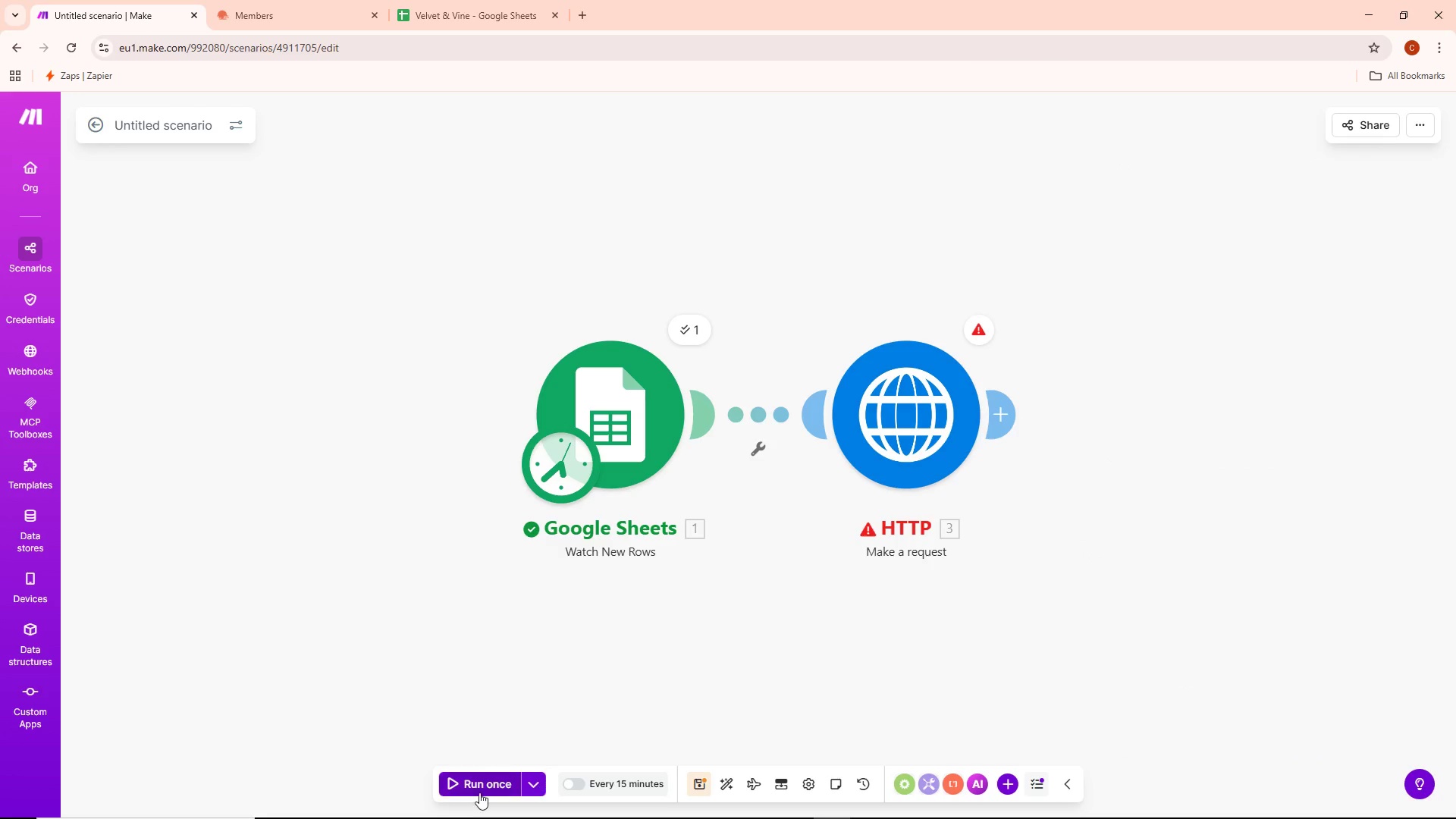 
left_click([483, 782])
 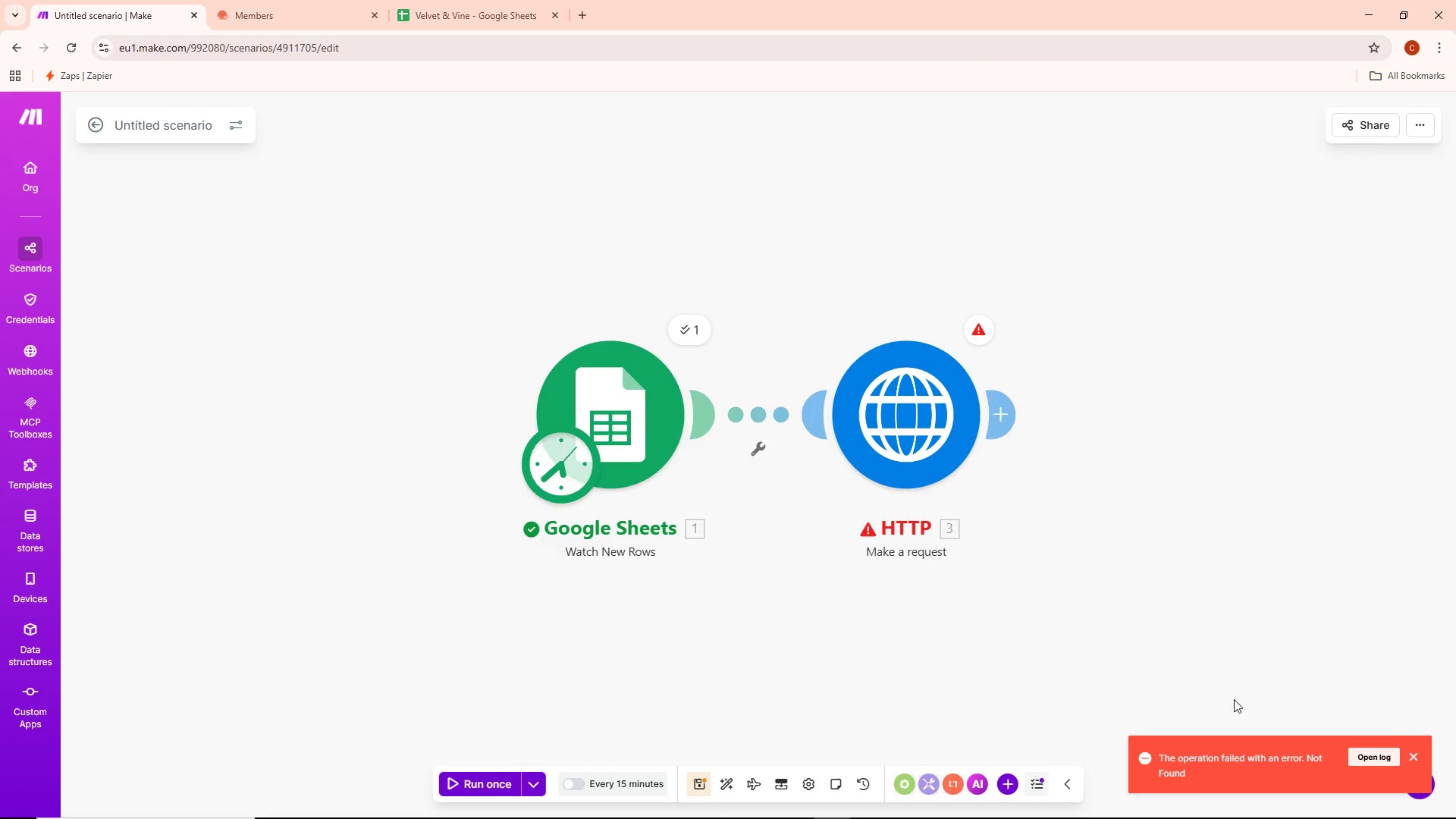 
left_click([1373, 753])
 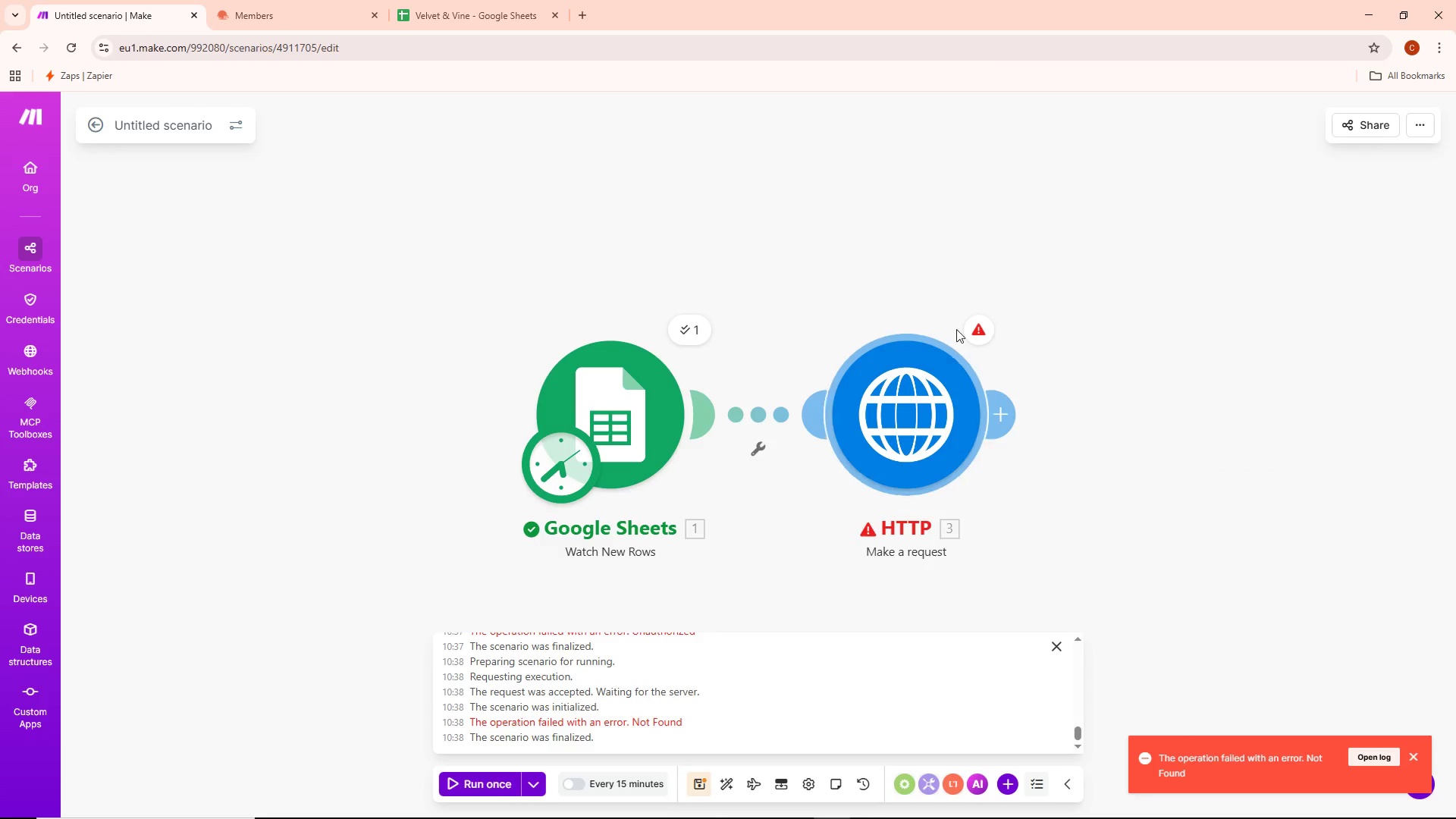 
left_click([984, 323])
 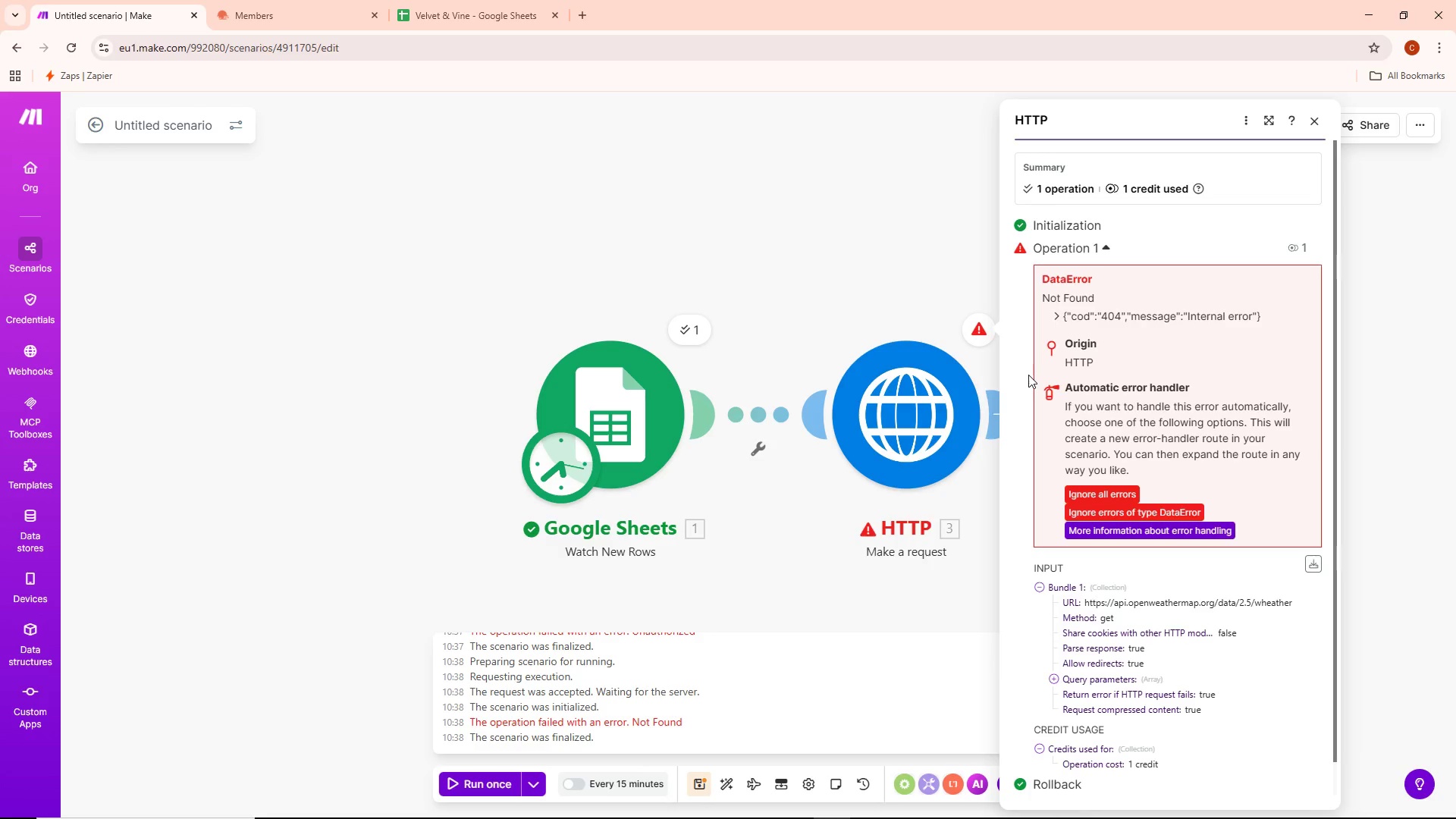 
wait(11.56)
 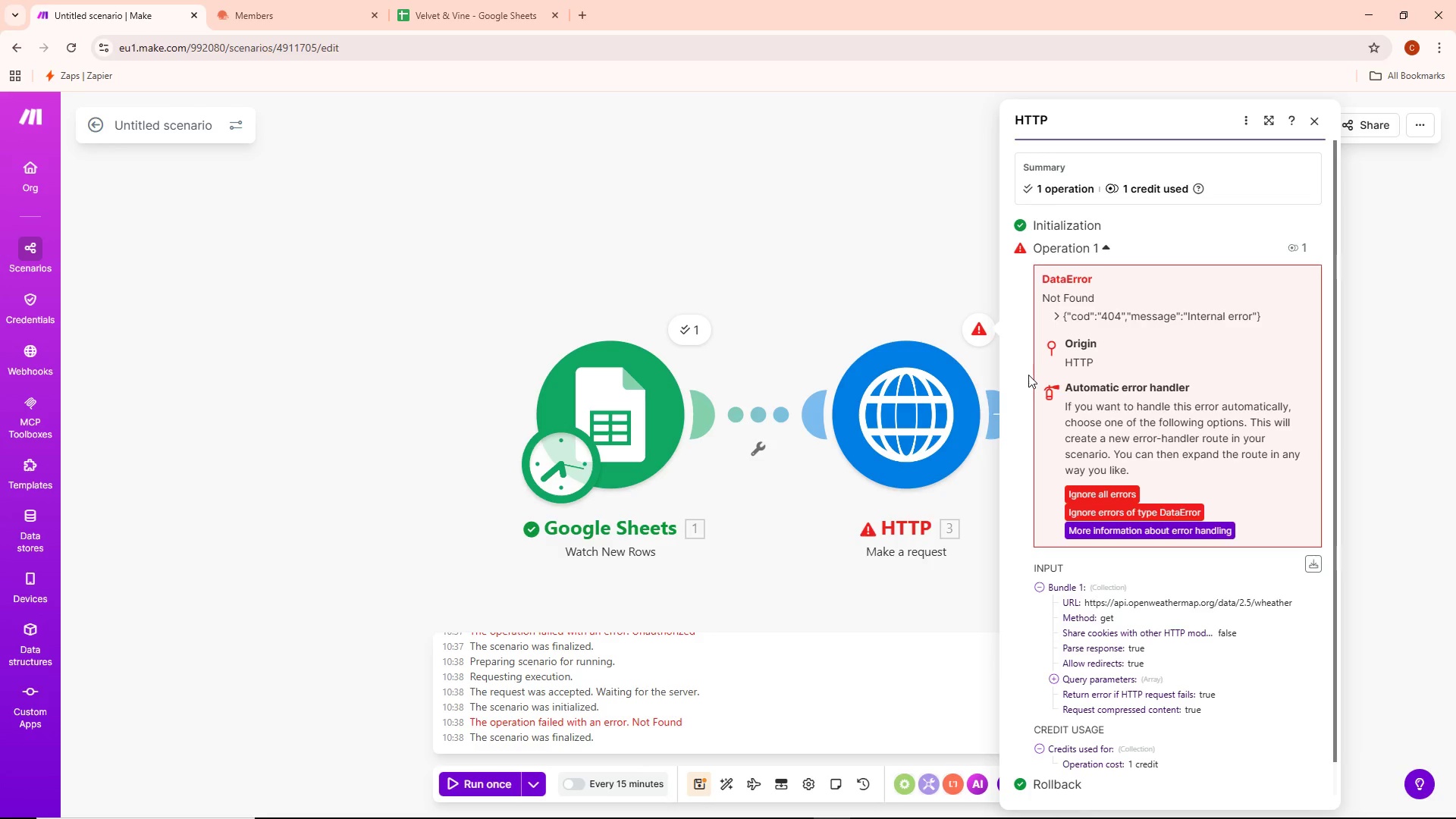 
right_click([832, 422])
 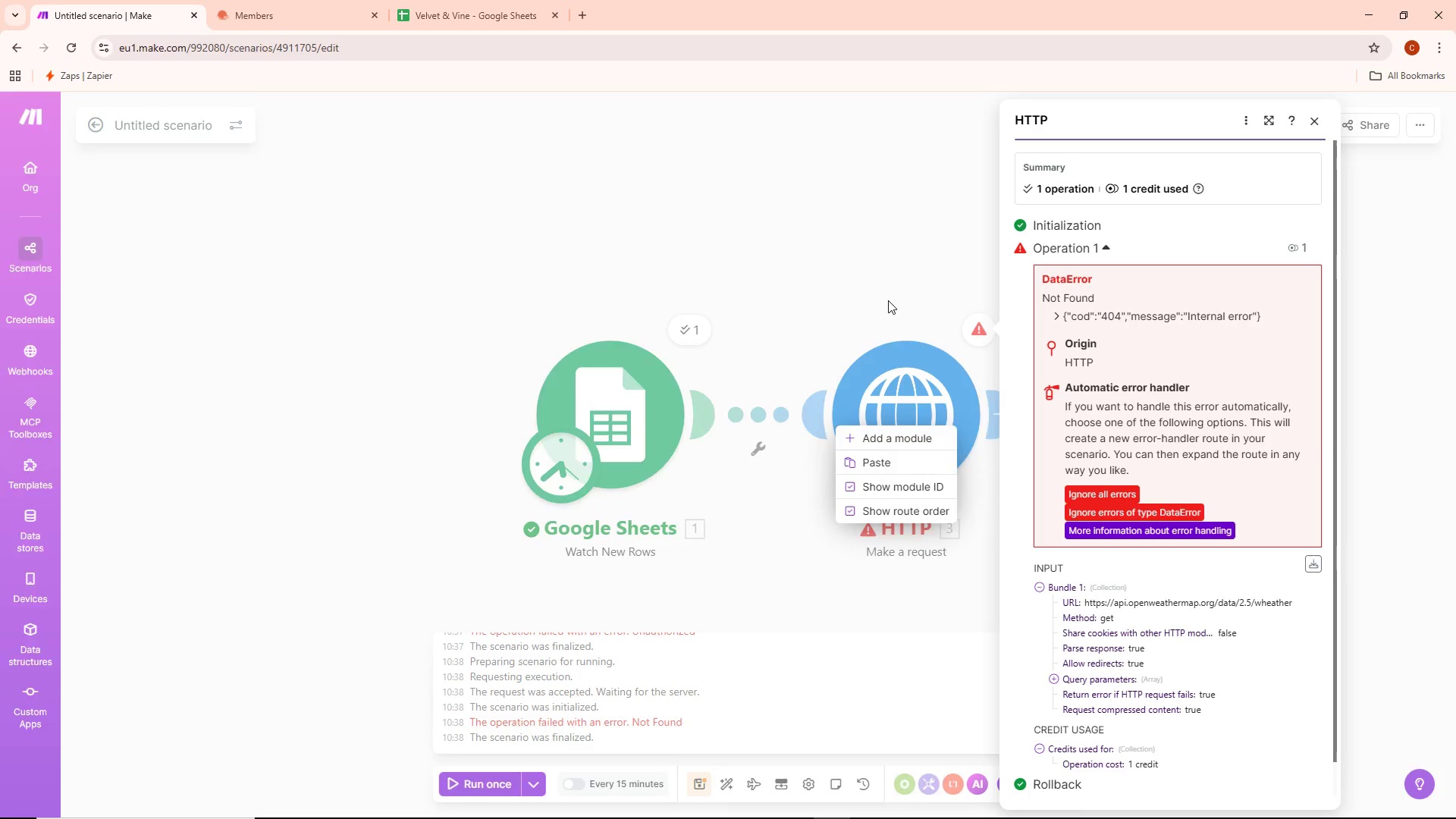 
right_click([902, 372])
 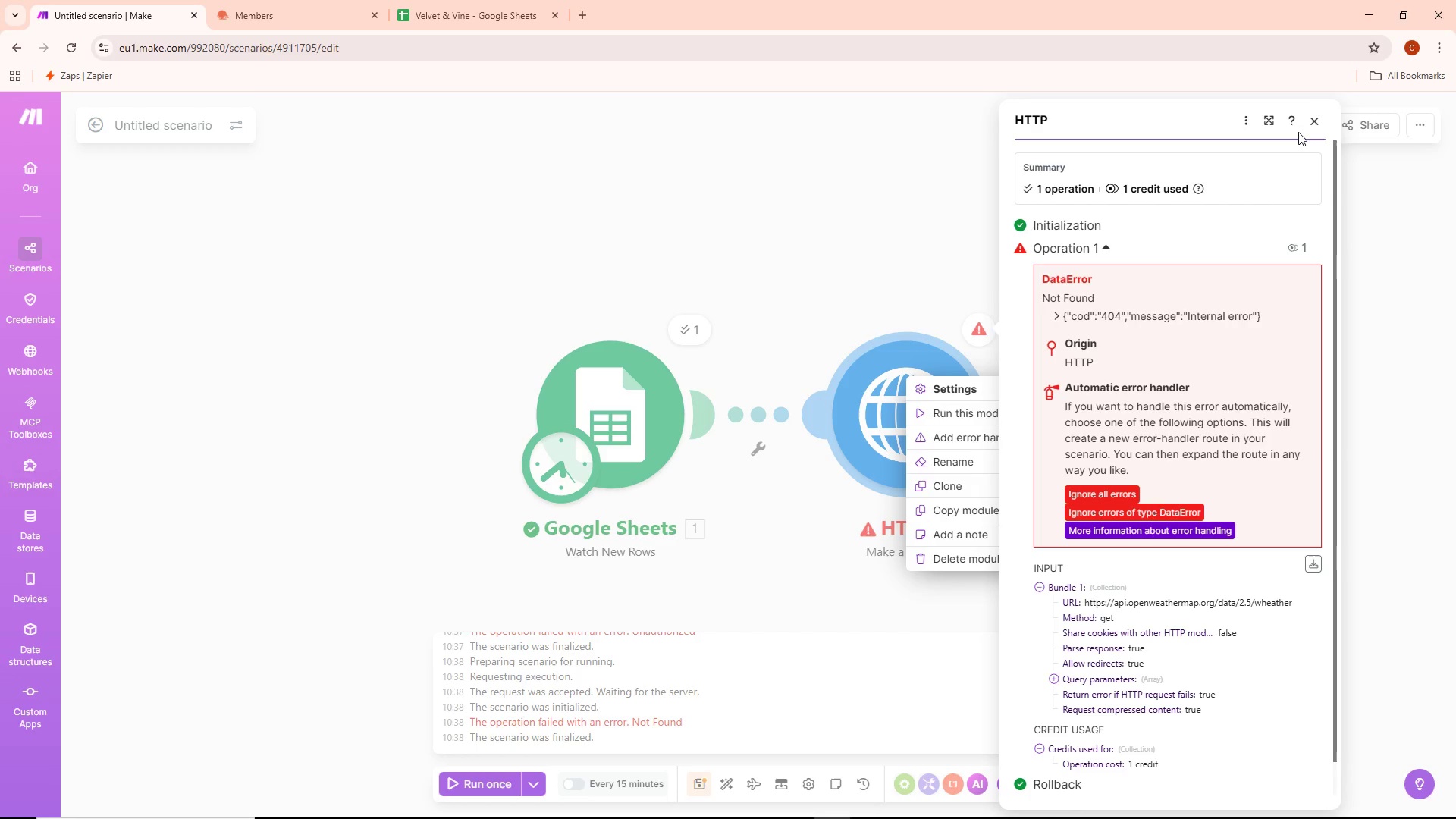 
left_click([1316, 119])
 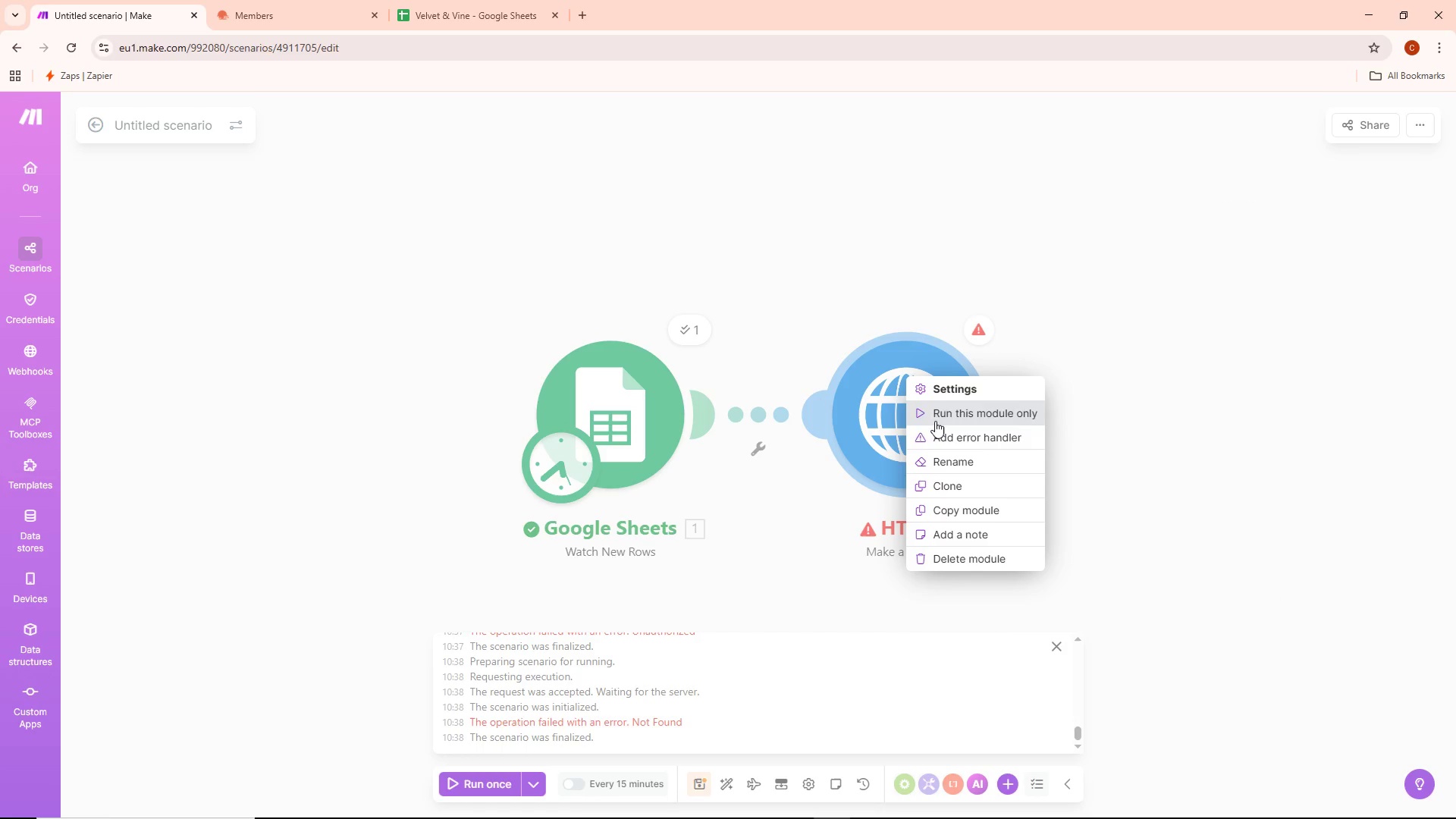 
left_click([981, 459])
 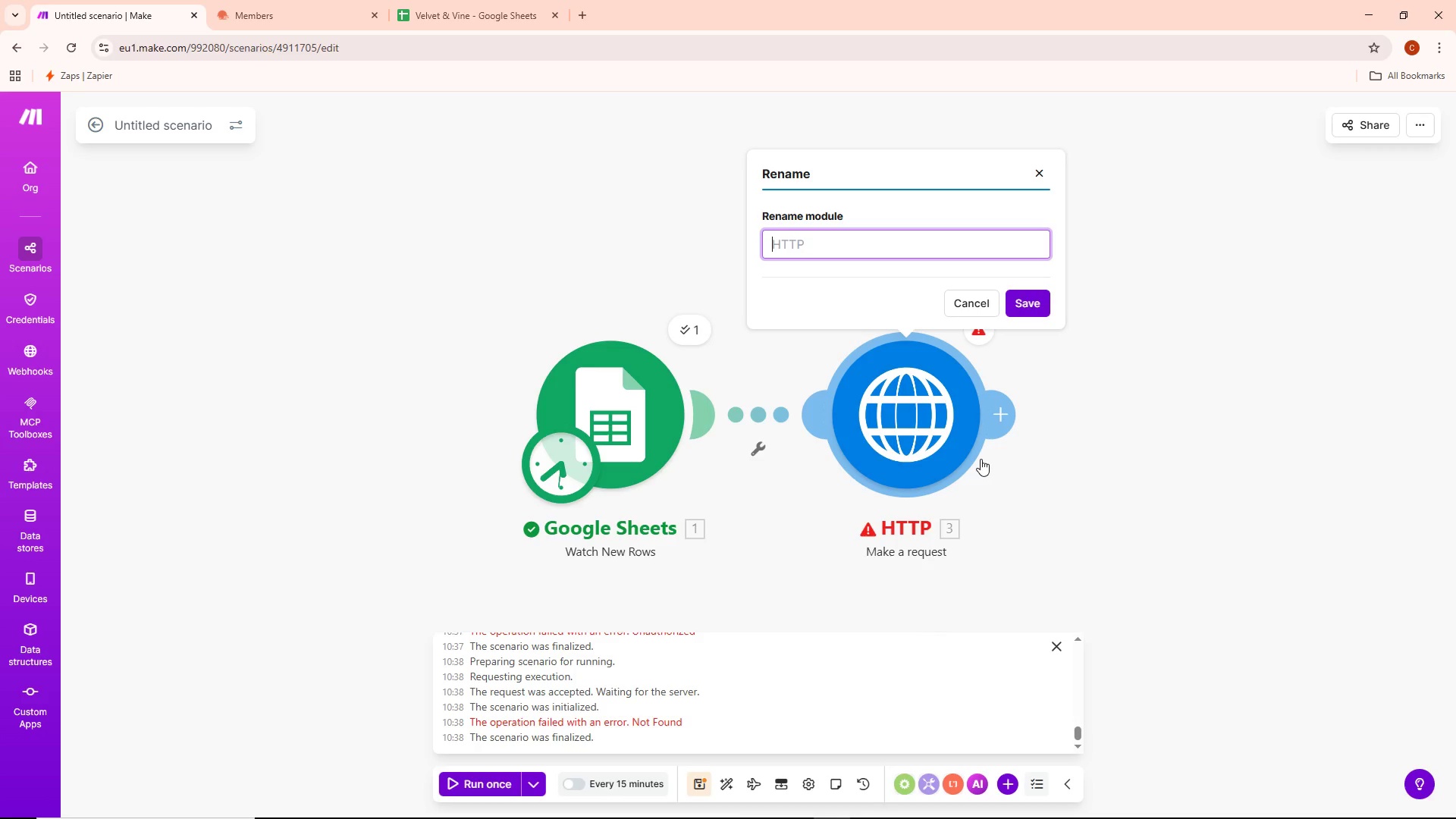 
wait(6.25)
 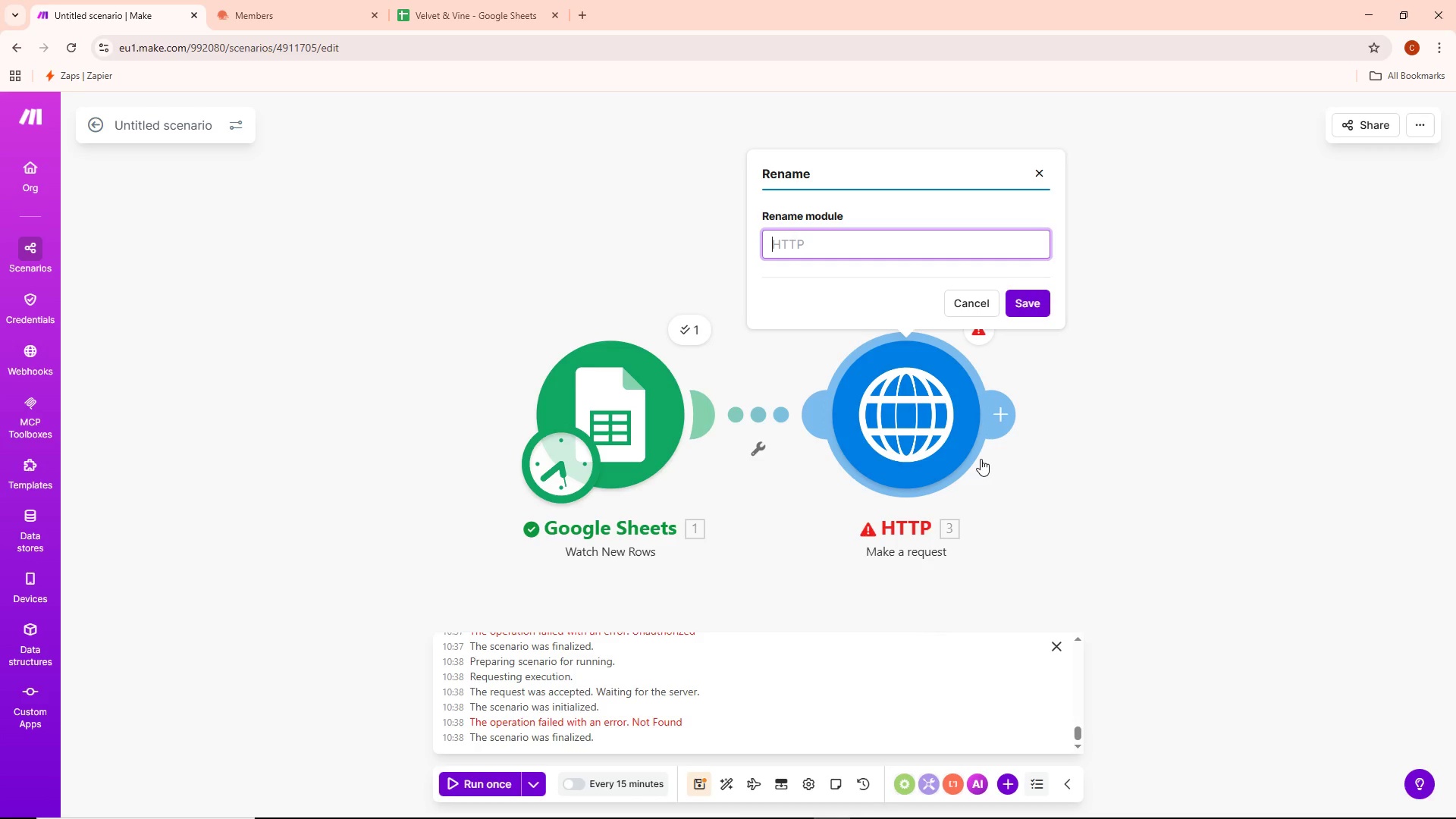 
type([Intelligence] Fetch Real - Time Climate Data)
 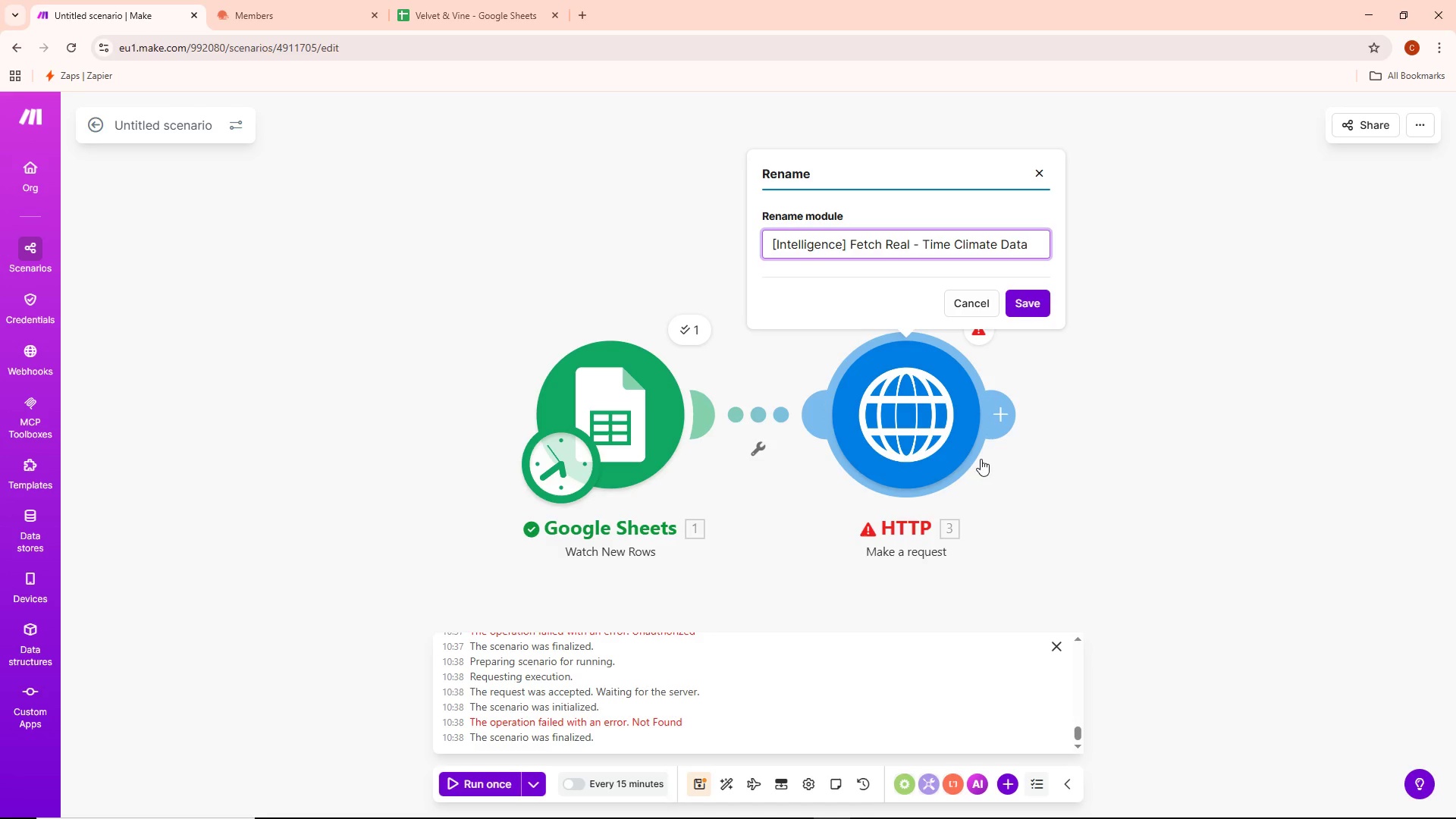 
left_click([993, 249])
 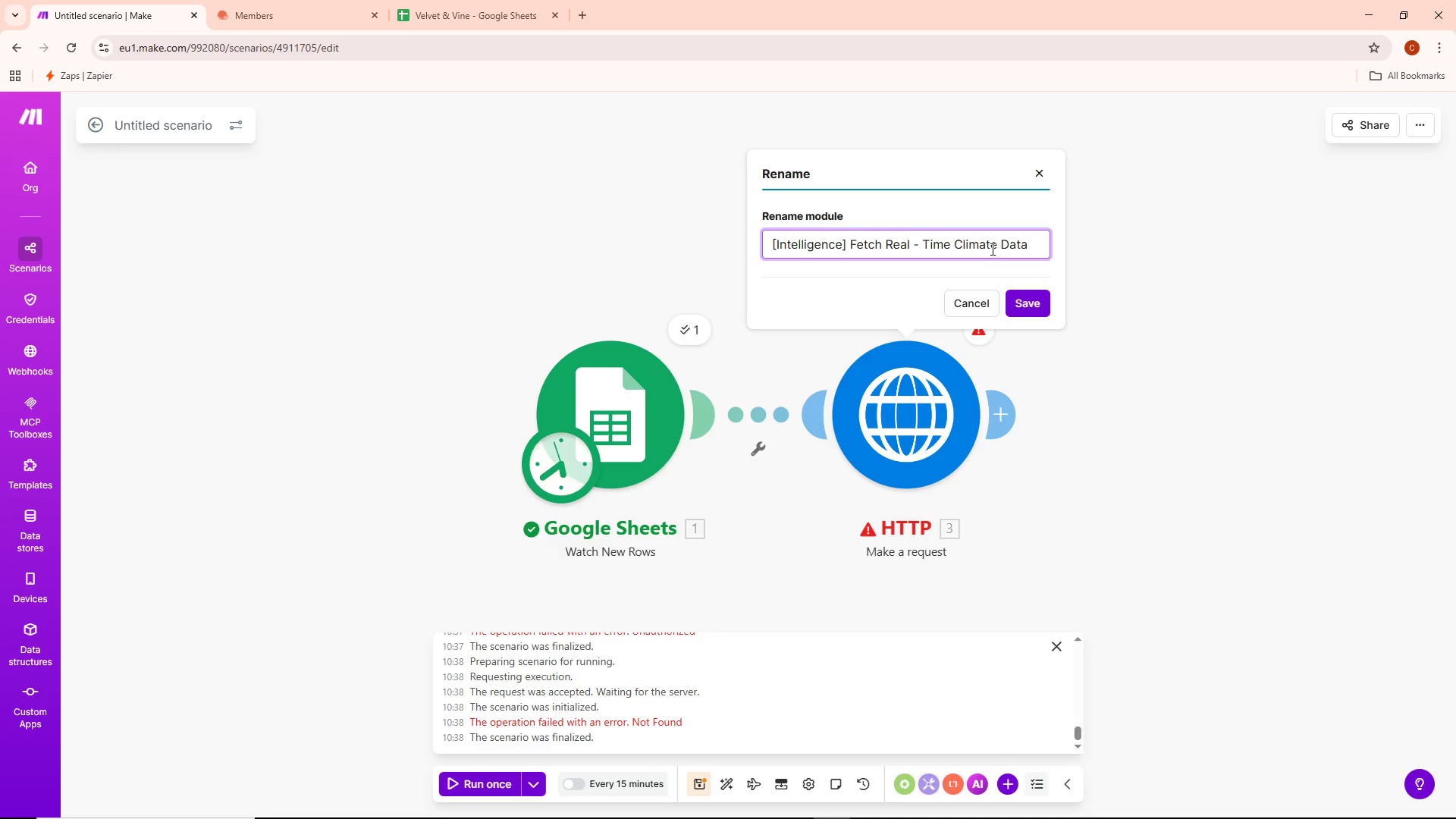 
key(Backspace)
 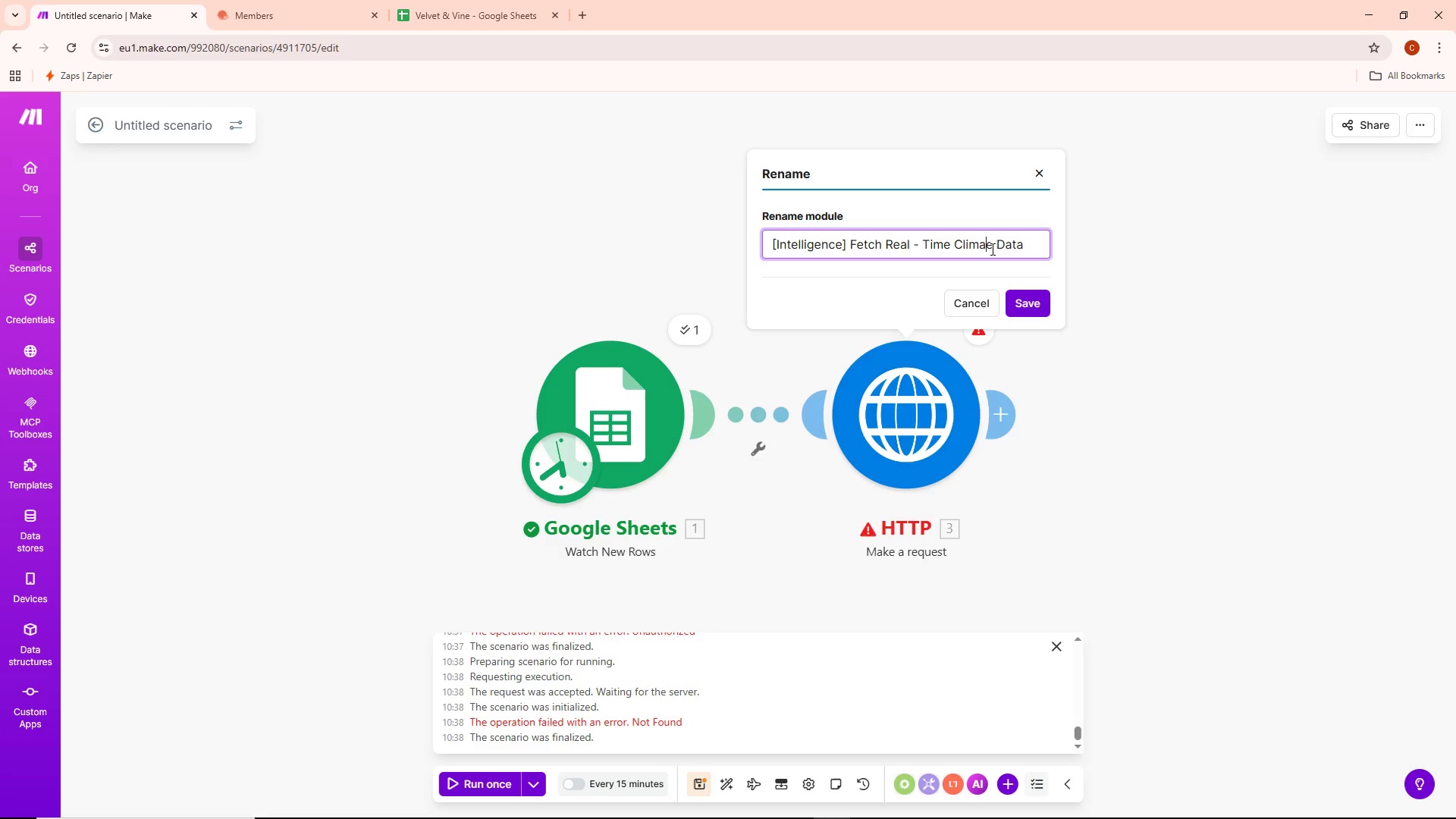 
key(T)
 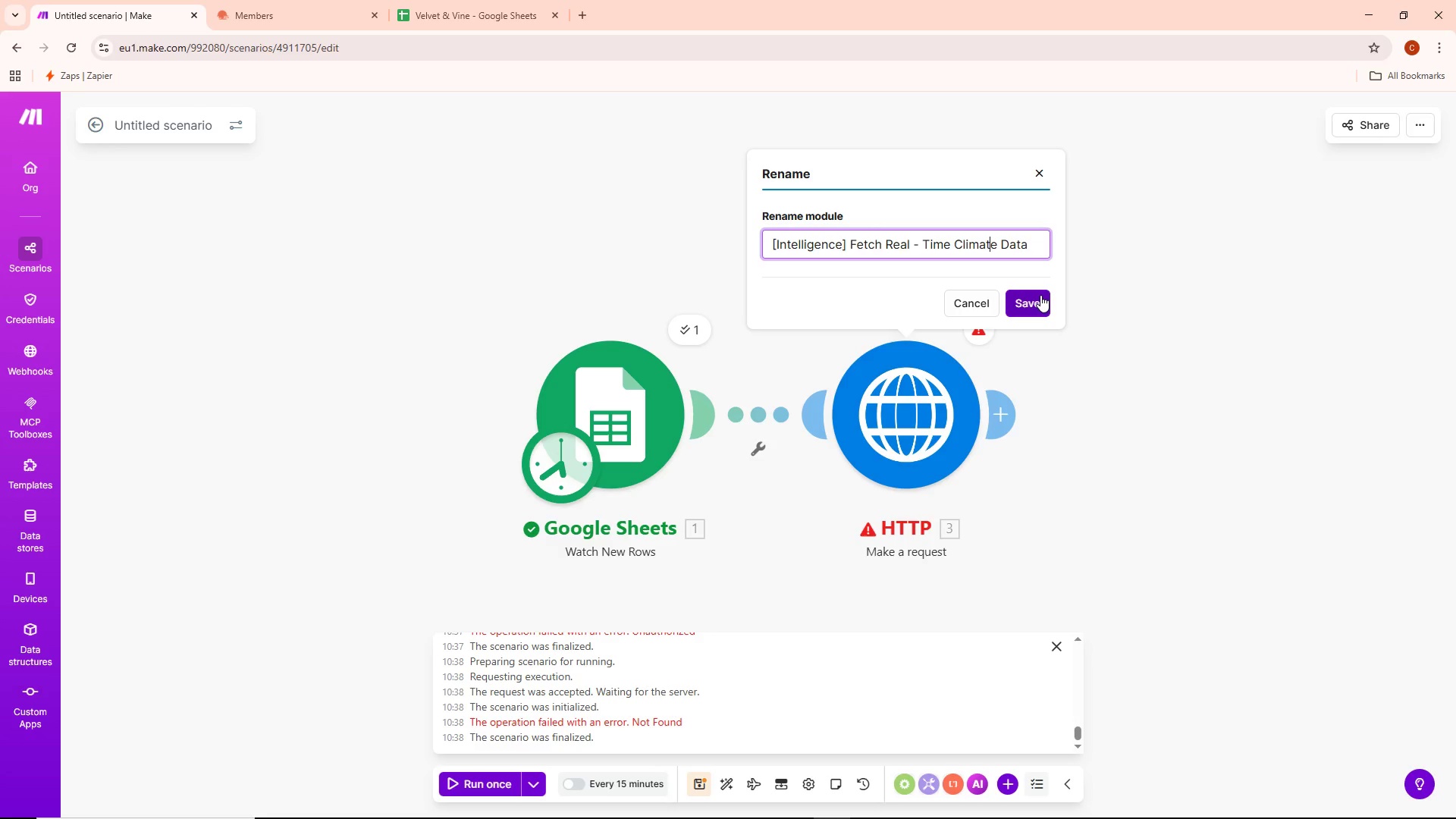 
left_click([1040, 295])
 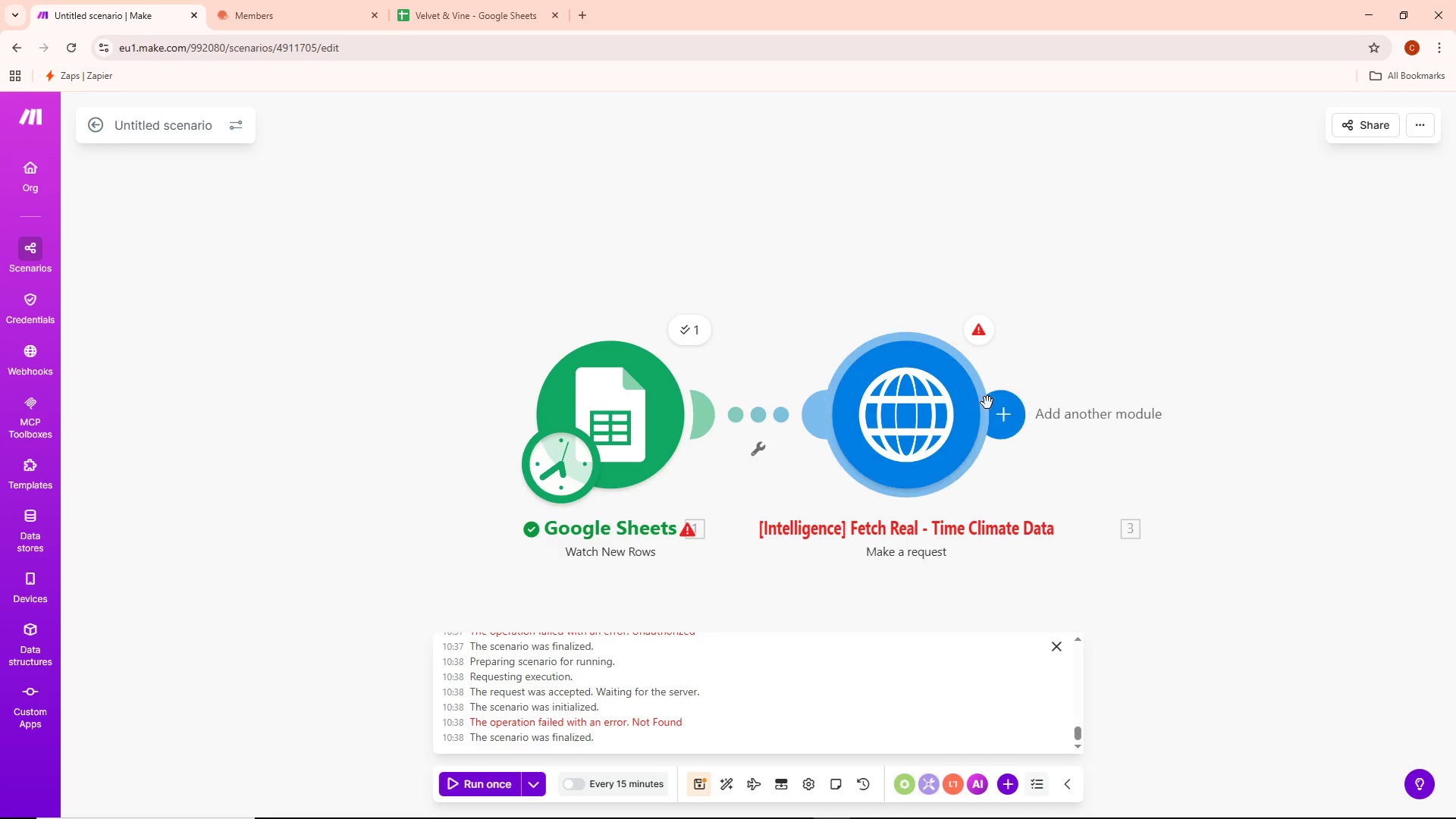 
left_click([982, 335])
 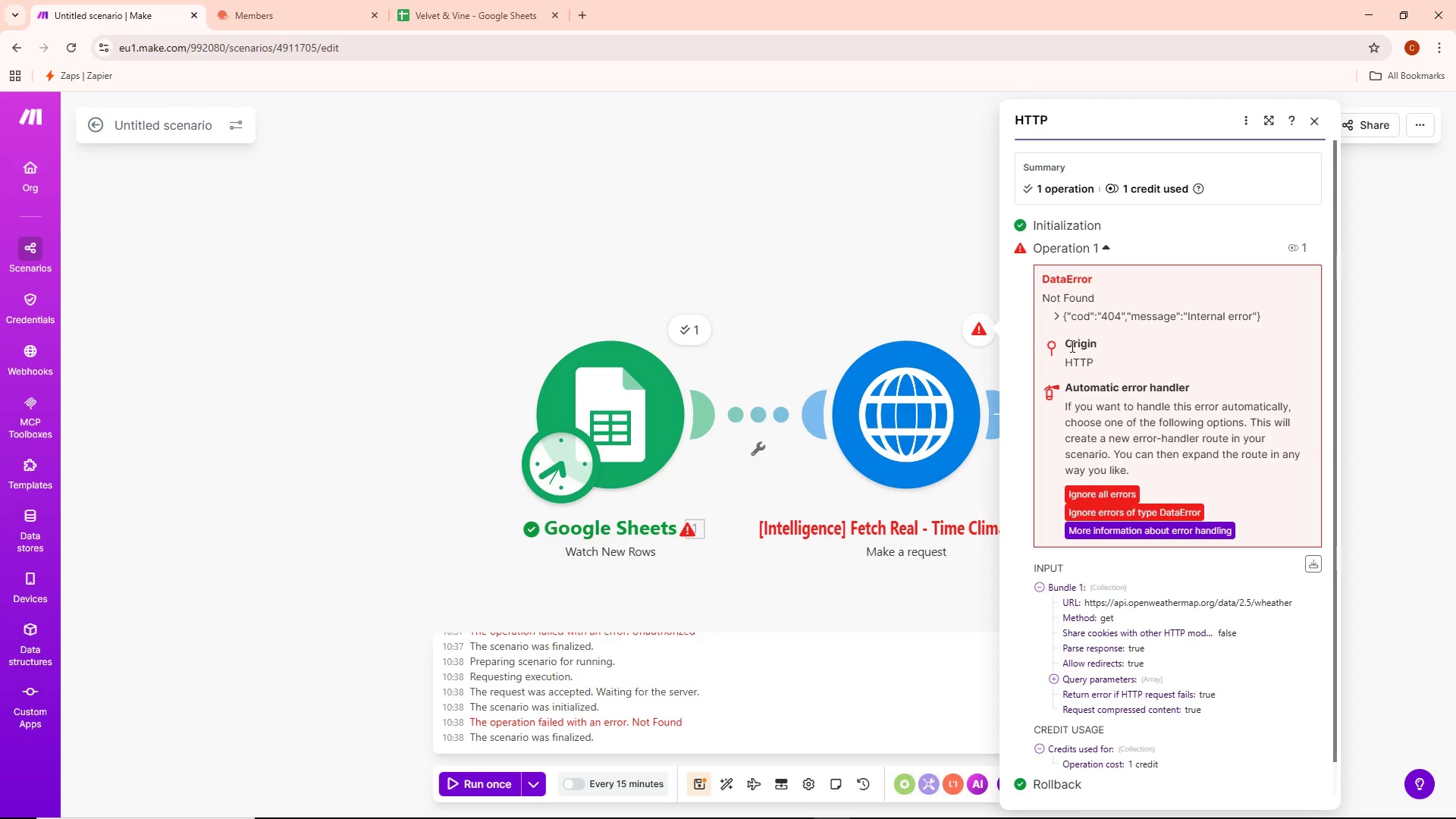 
wait(37.83)
 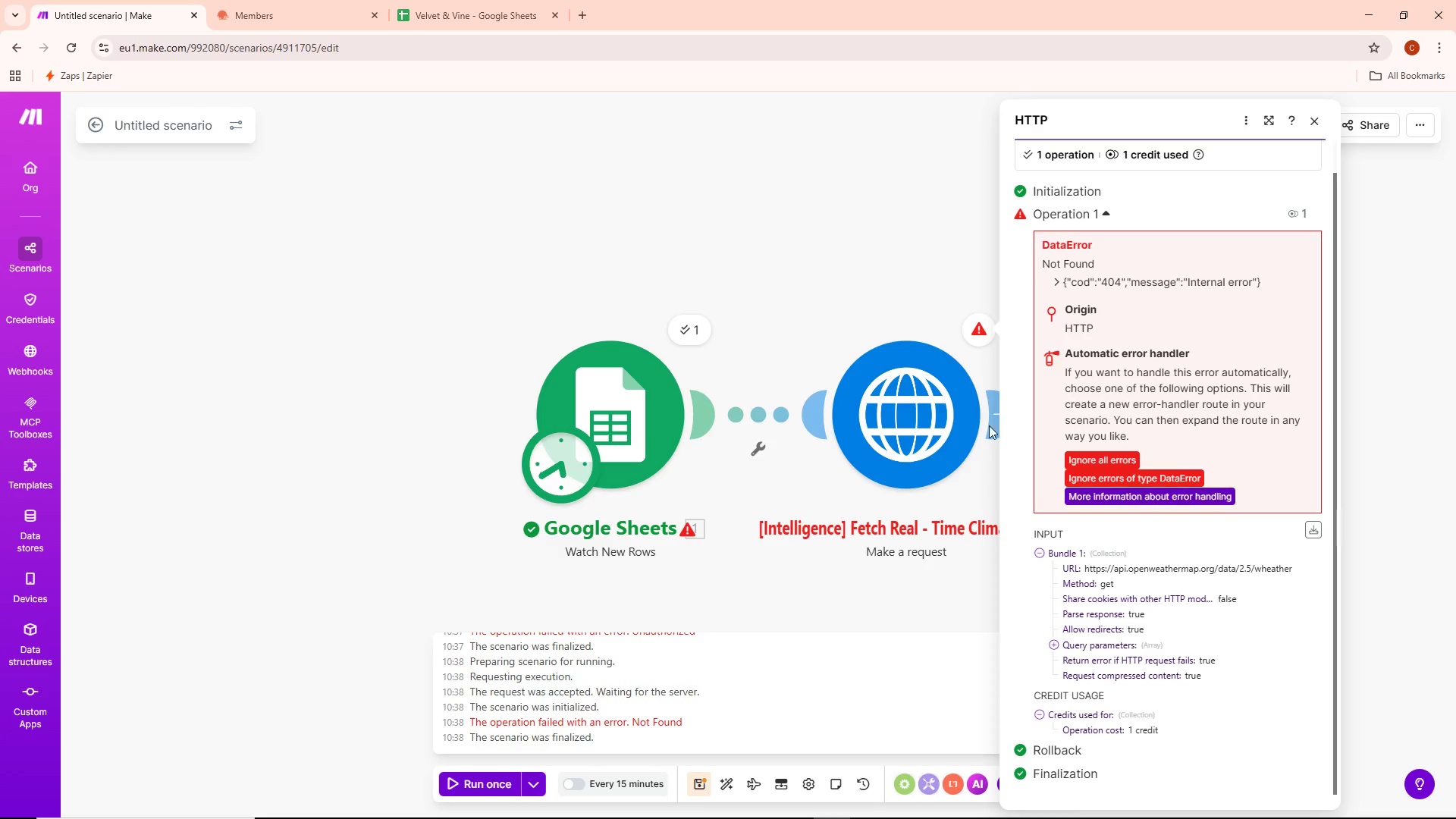 
left_click([943, 416])
 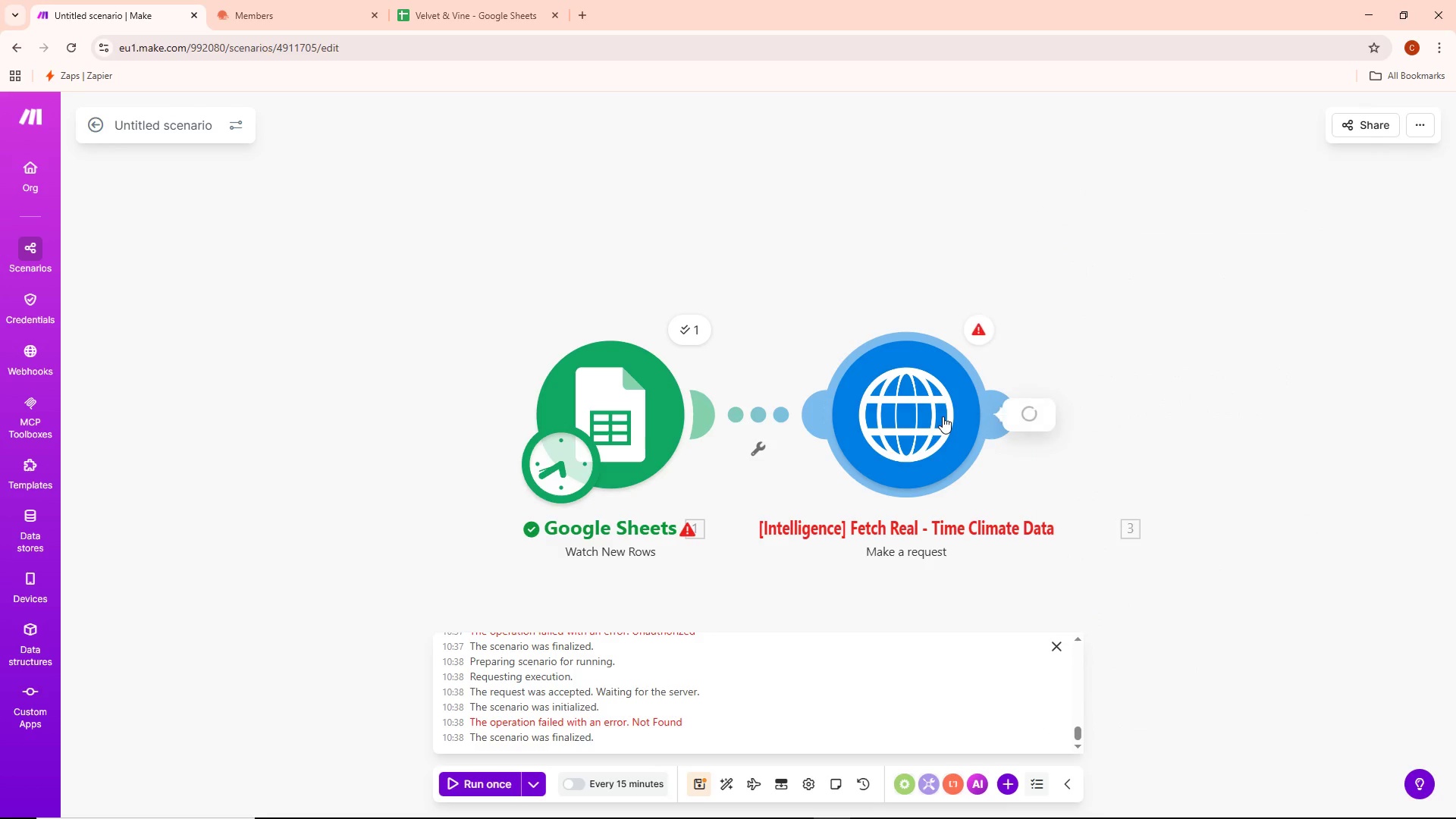 
scroll: coordinate [1169, 507], scroll_direction: down, amount: 7.0
 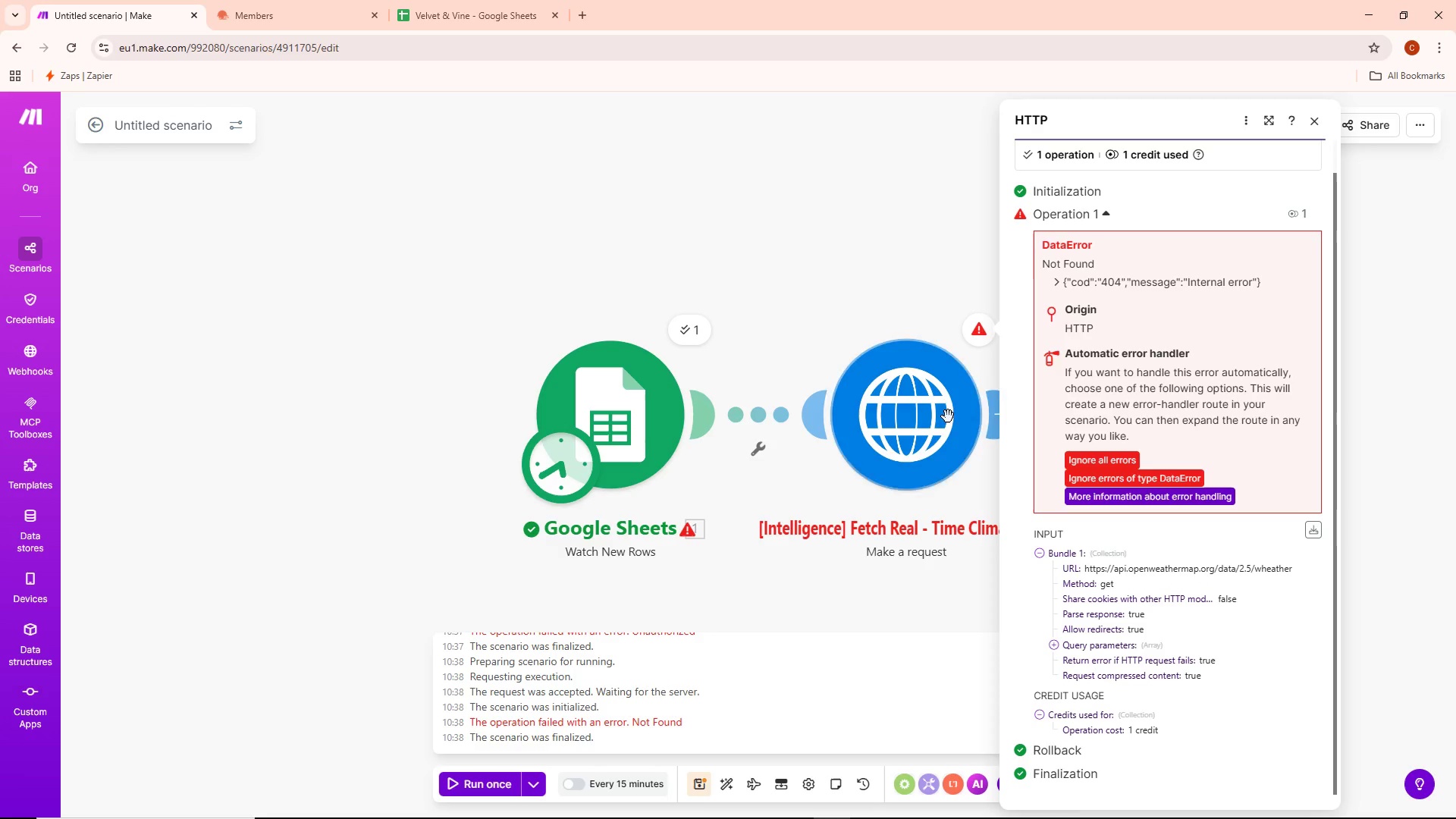 
left_click([943, 416])
 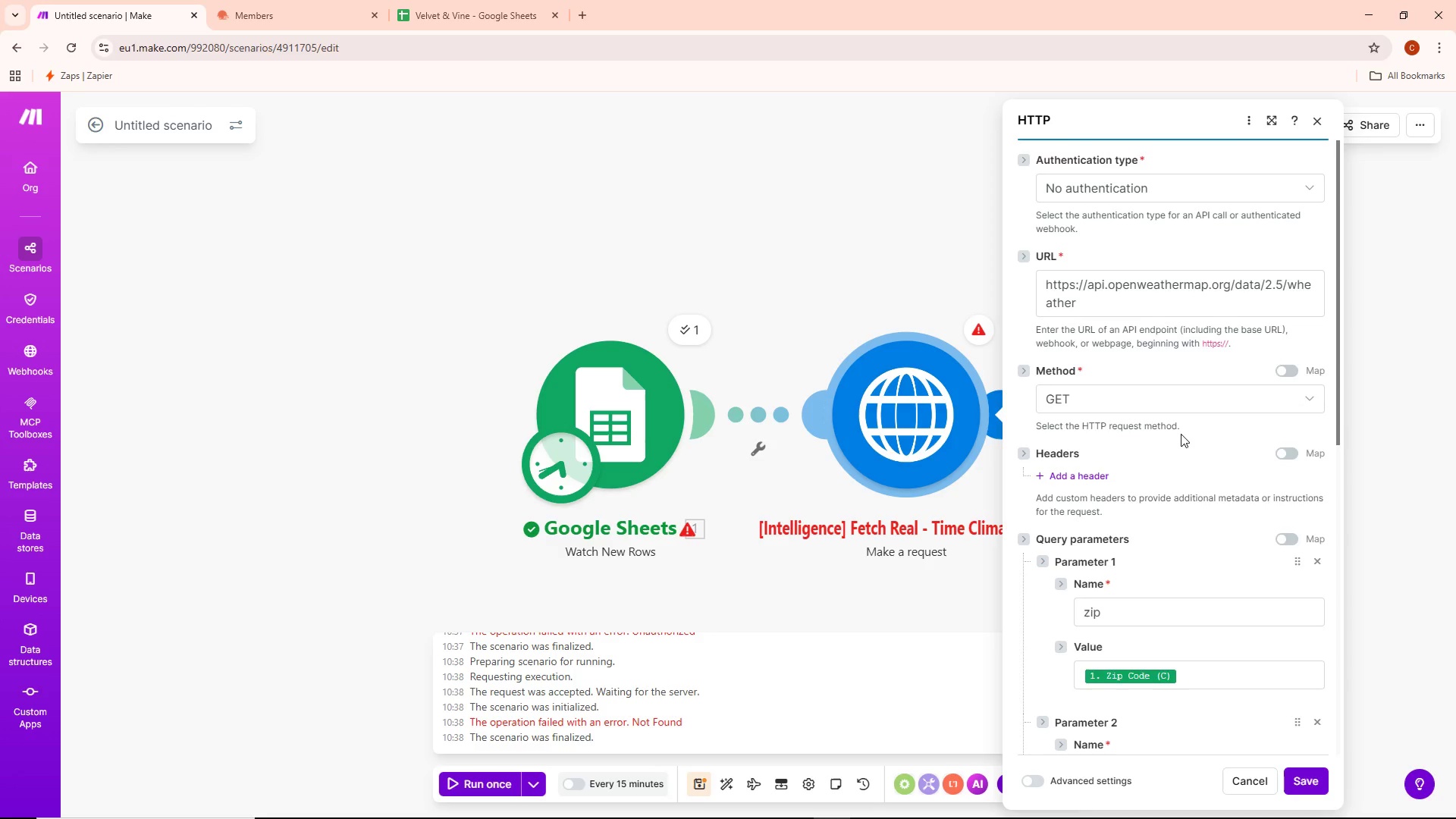 
scroll: coordinate [1181, 434], scroll_direction: down, amount: 4.0
 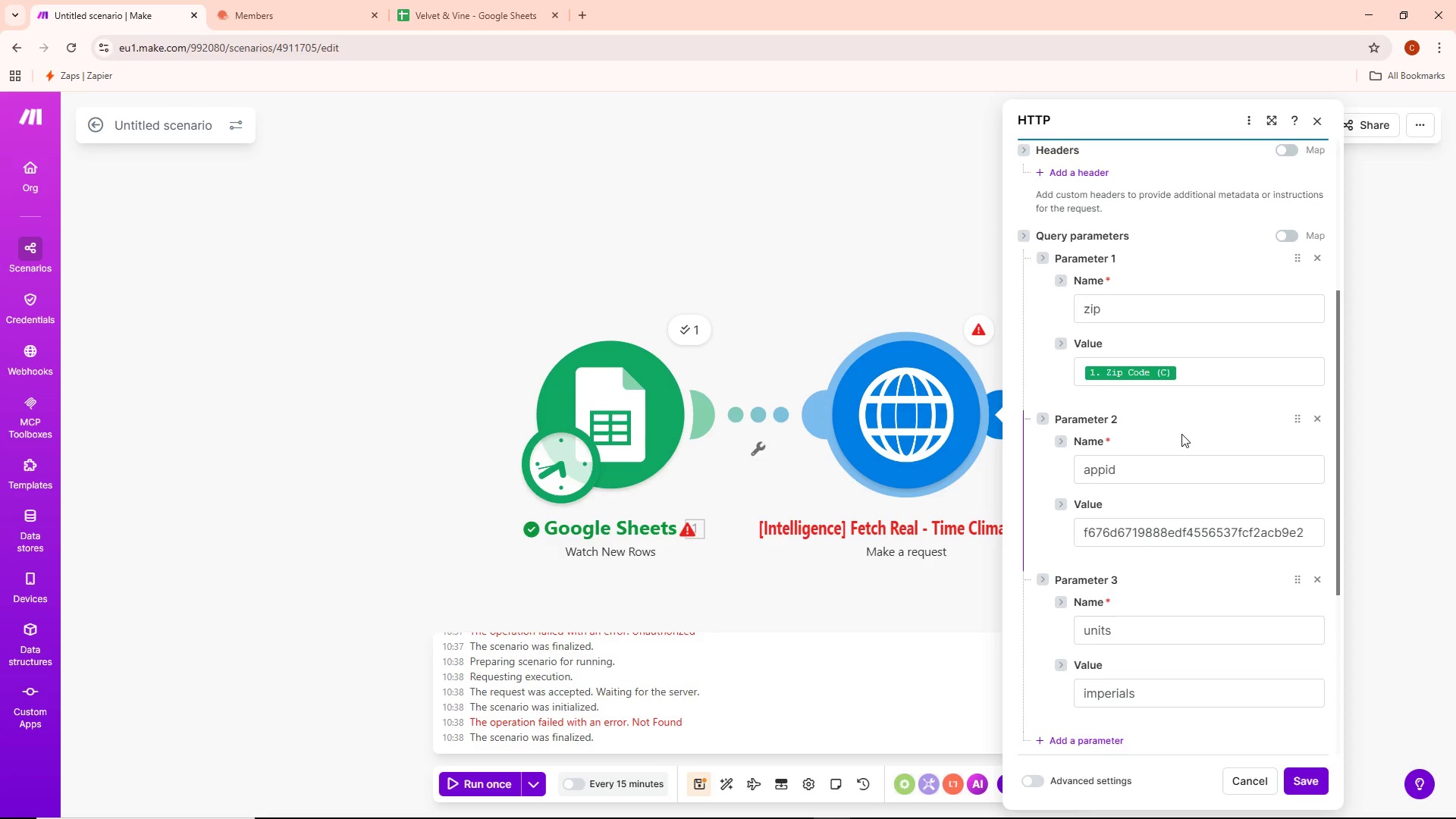 
scroll: coordinate [1178, 415], scroll_direction: up, amount: 5.0
 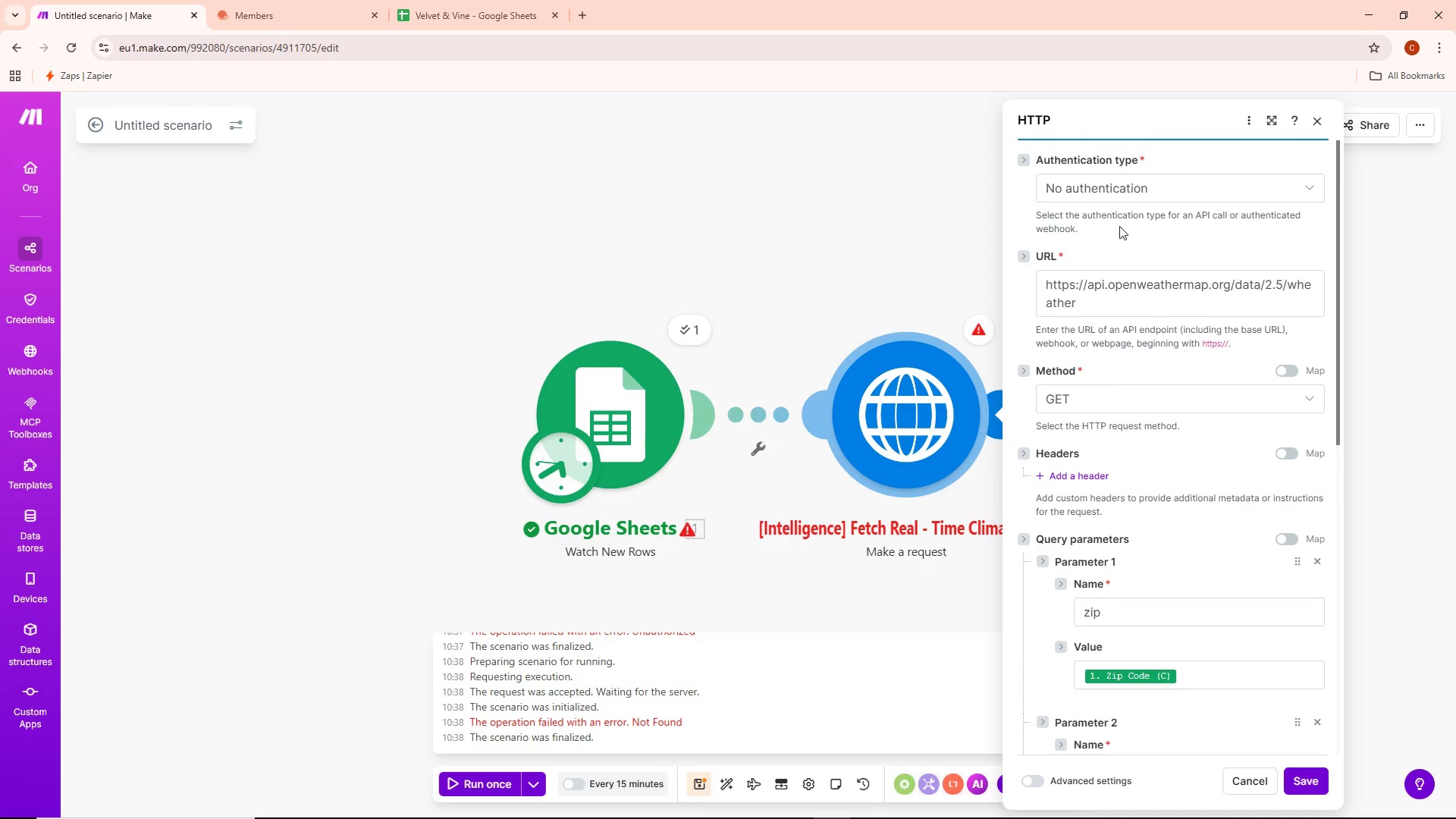 
scroll: coordinate [1160, 281], scroll_direction: down, amount: 25.0
 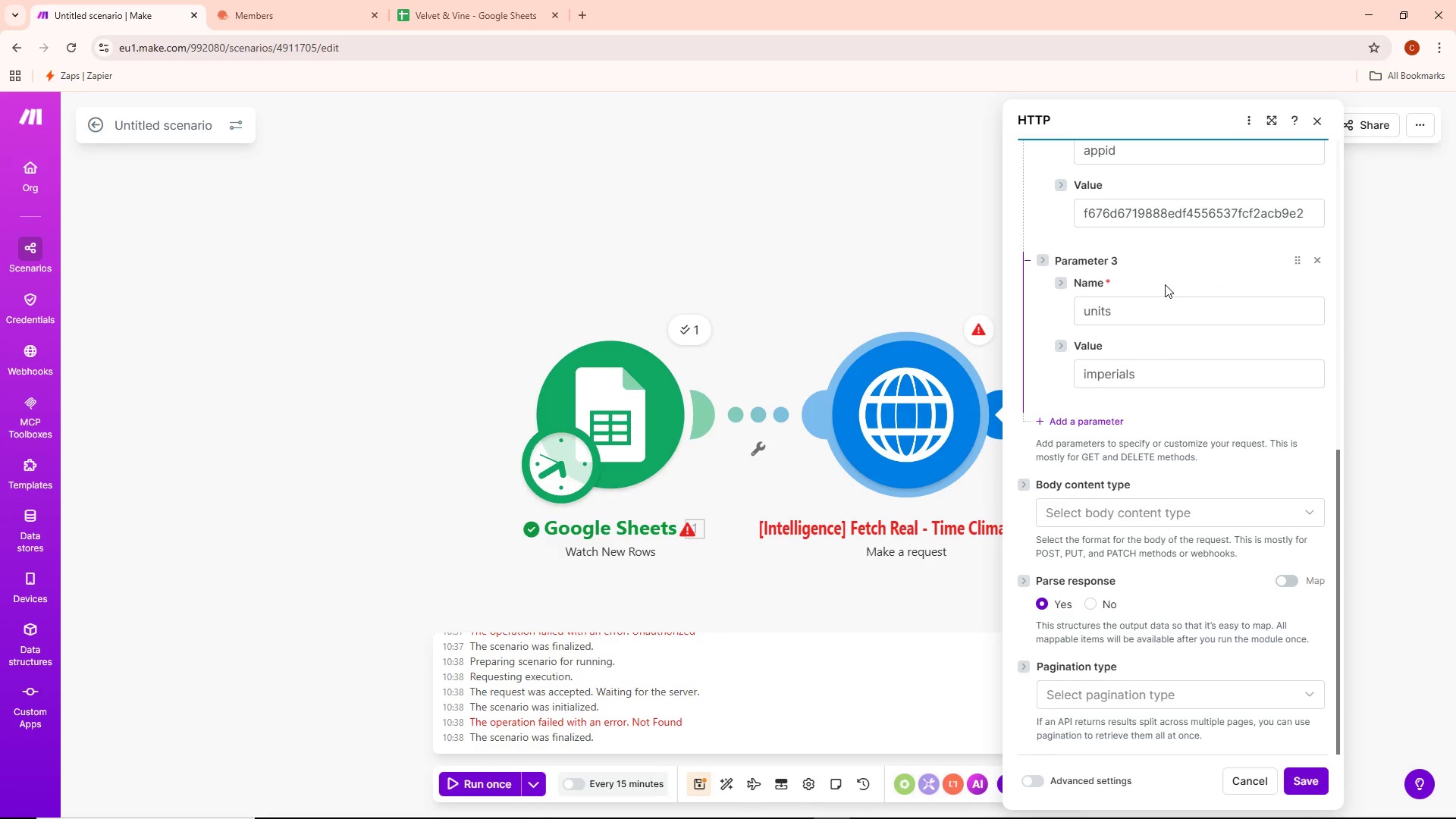 
scroll: coordinate [1148, 559], scroll_direction: up, amount: 6.0
 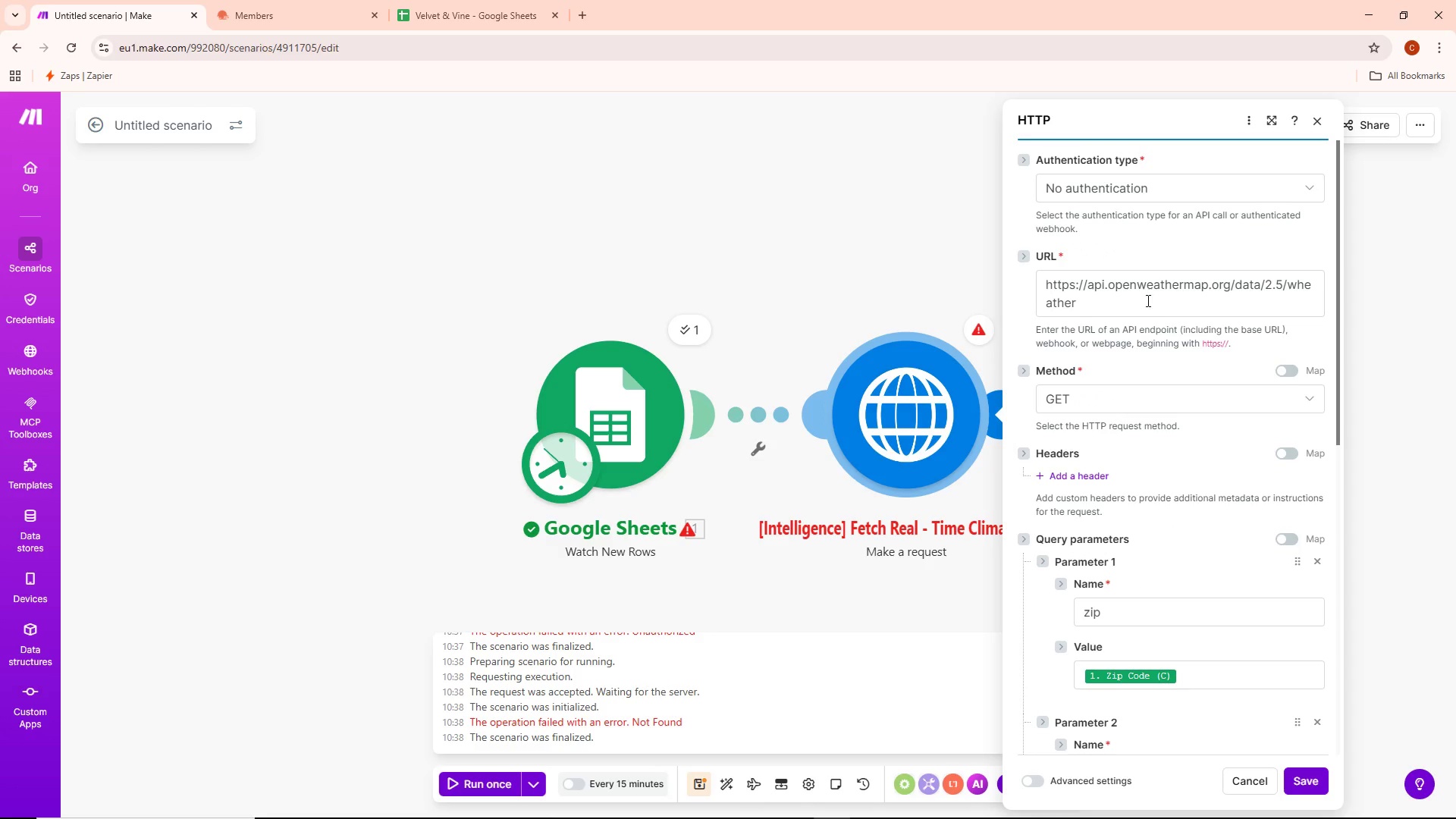 
double_click([1180, 194])
 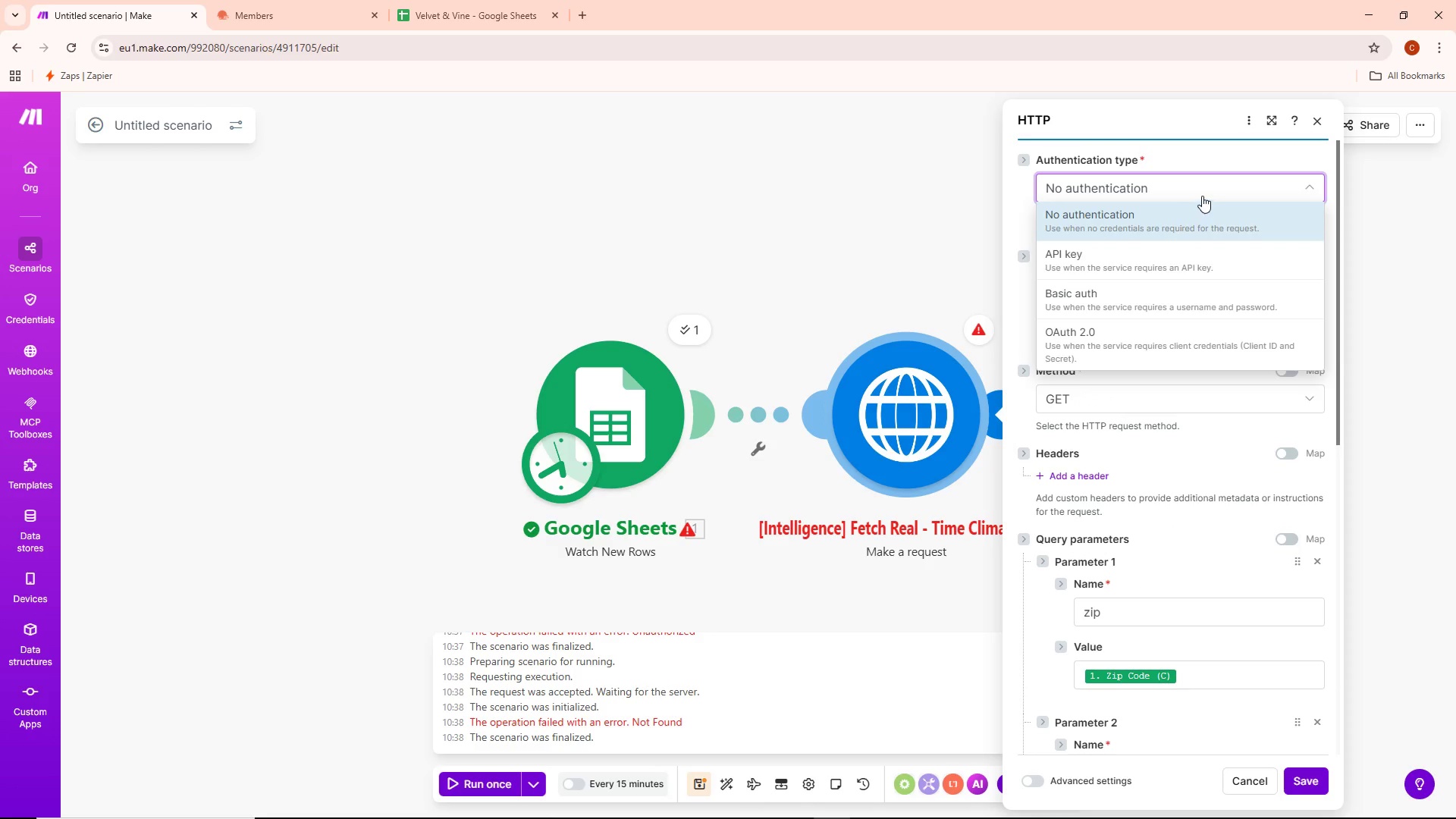 
left_click([1203, 191])
 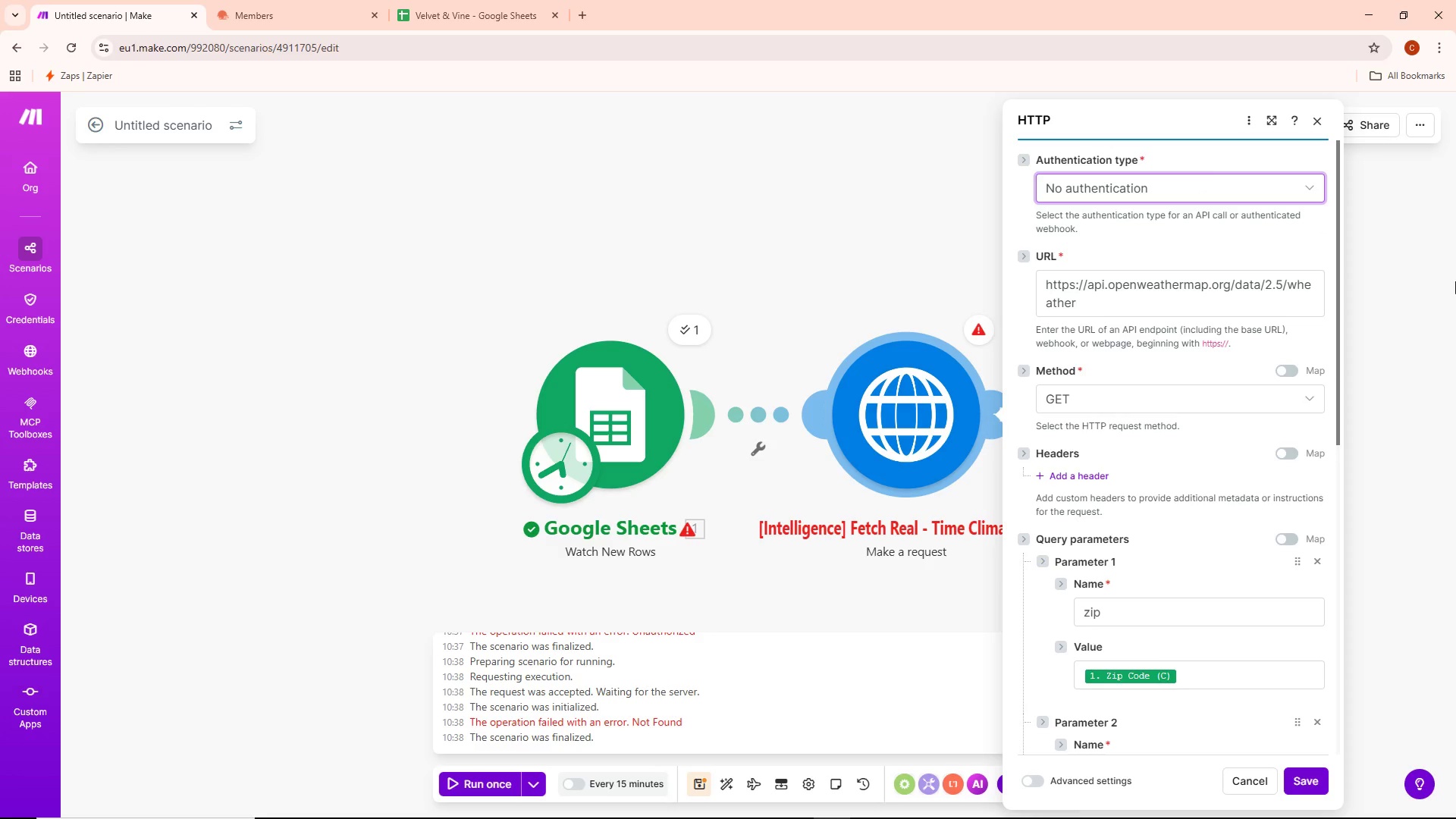 
wait(11.06)
 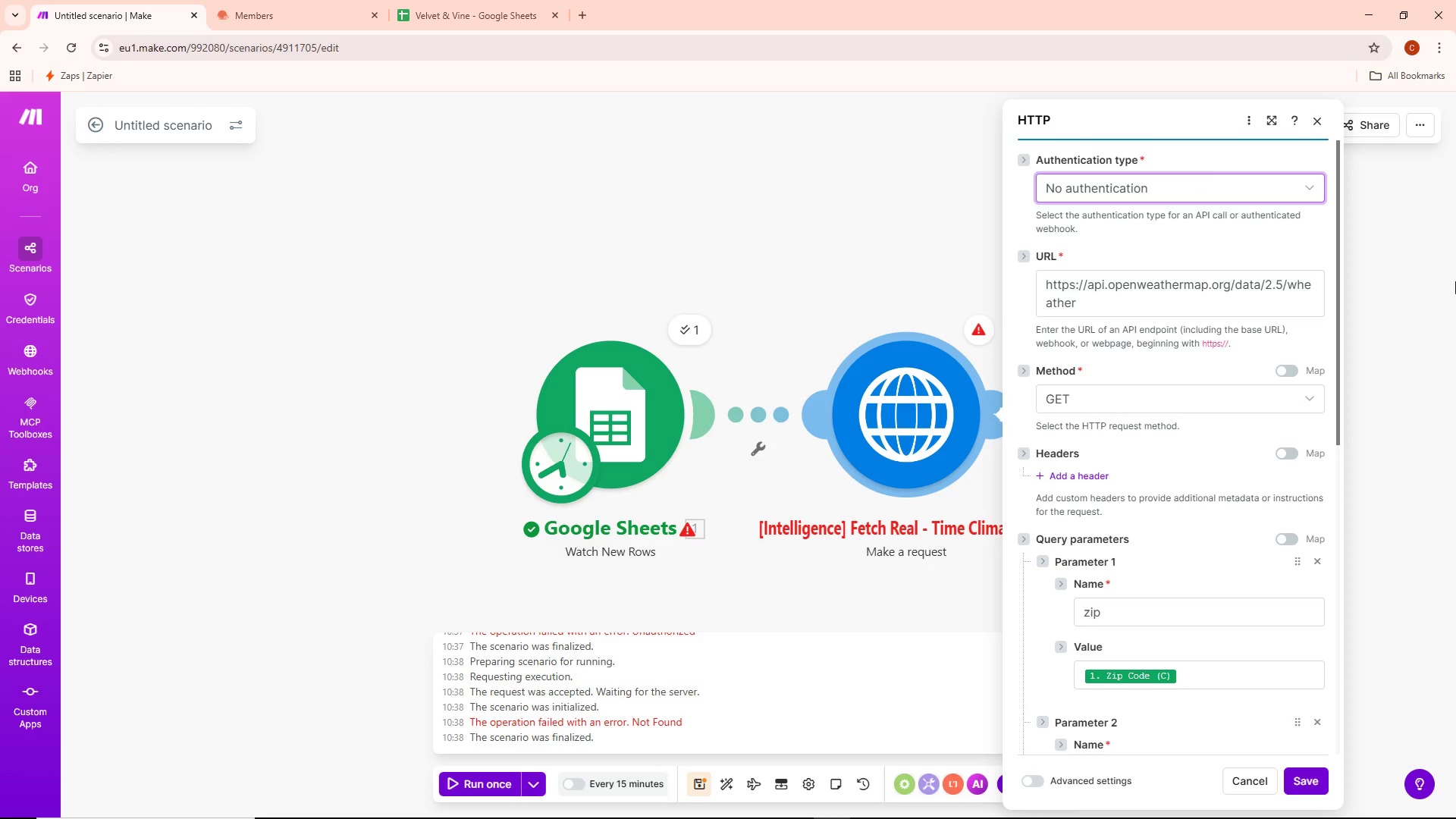 
scroll: coordinate [1245, 395], scroll_direction: down, amount: 2.0
 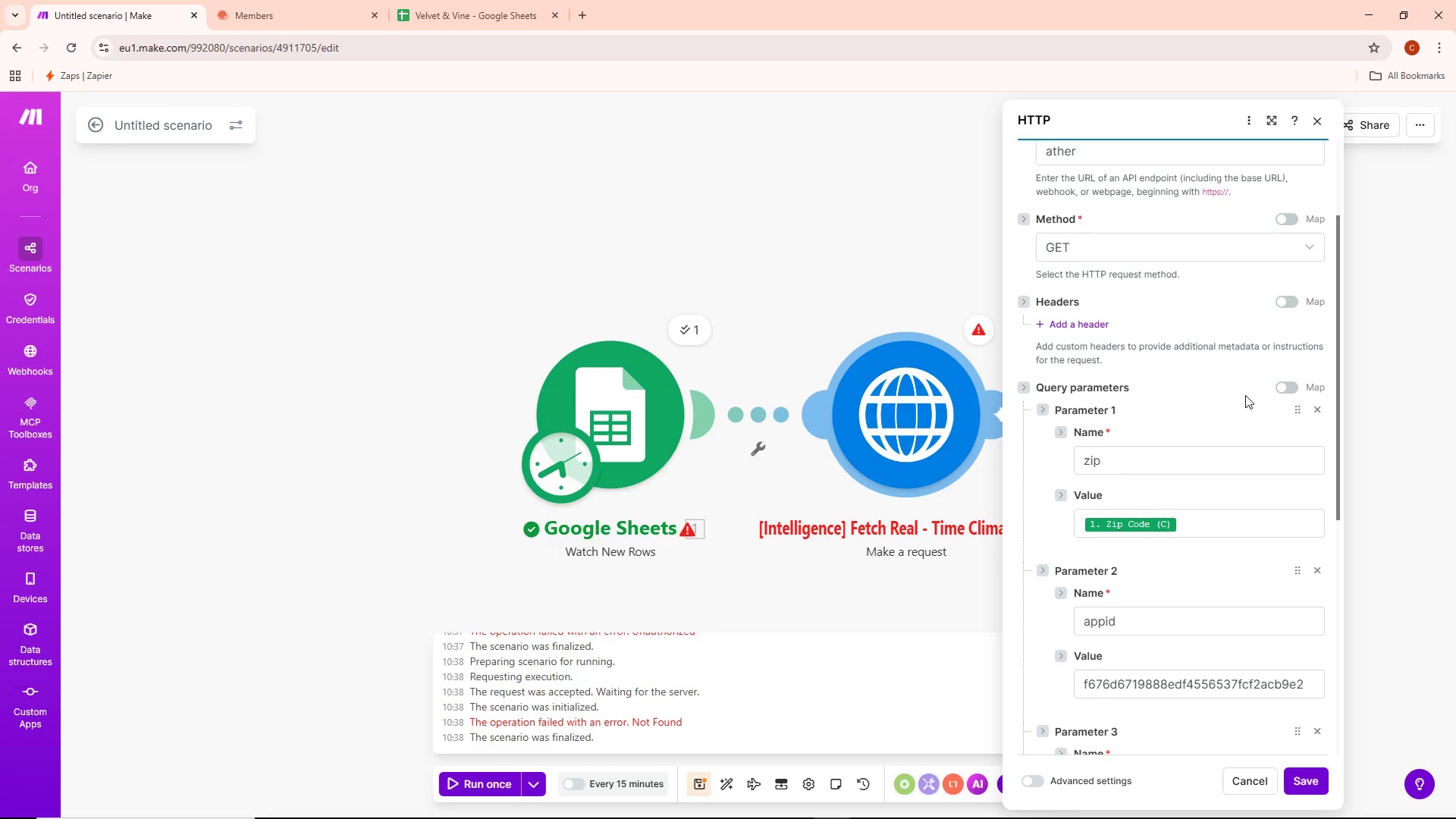 
scroll: coordinate [1245, 395], scroll_direction: up, amount: 5.0
 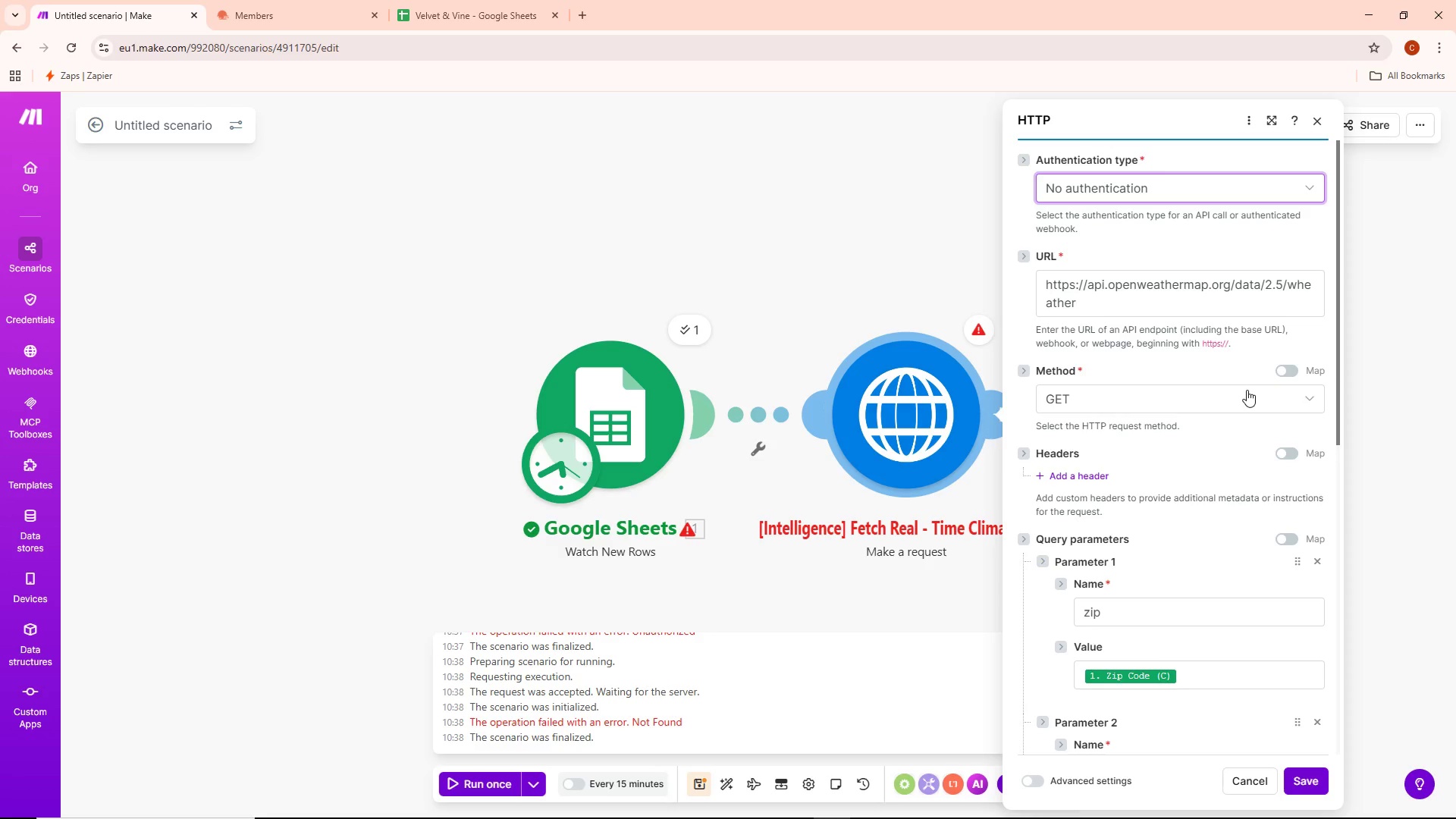 
wait(15.82)
 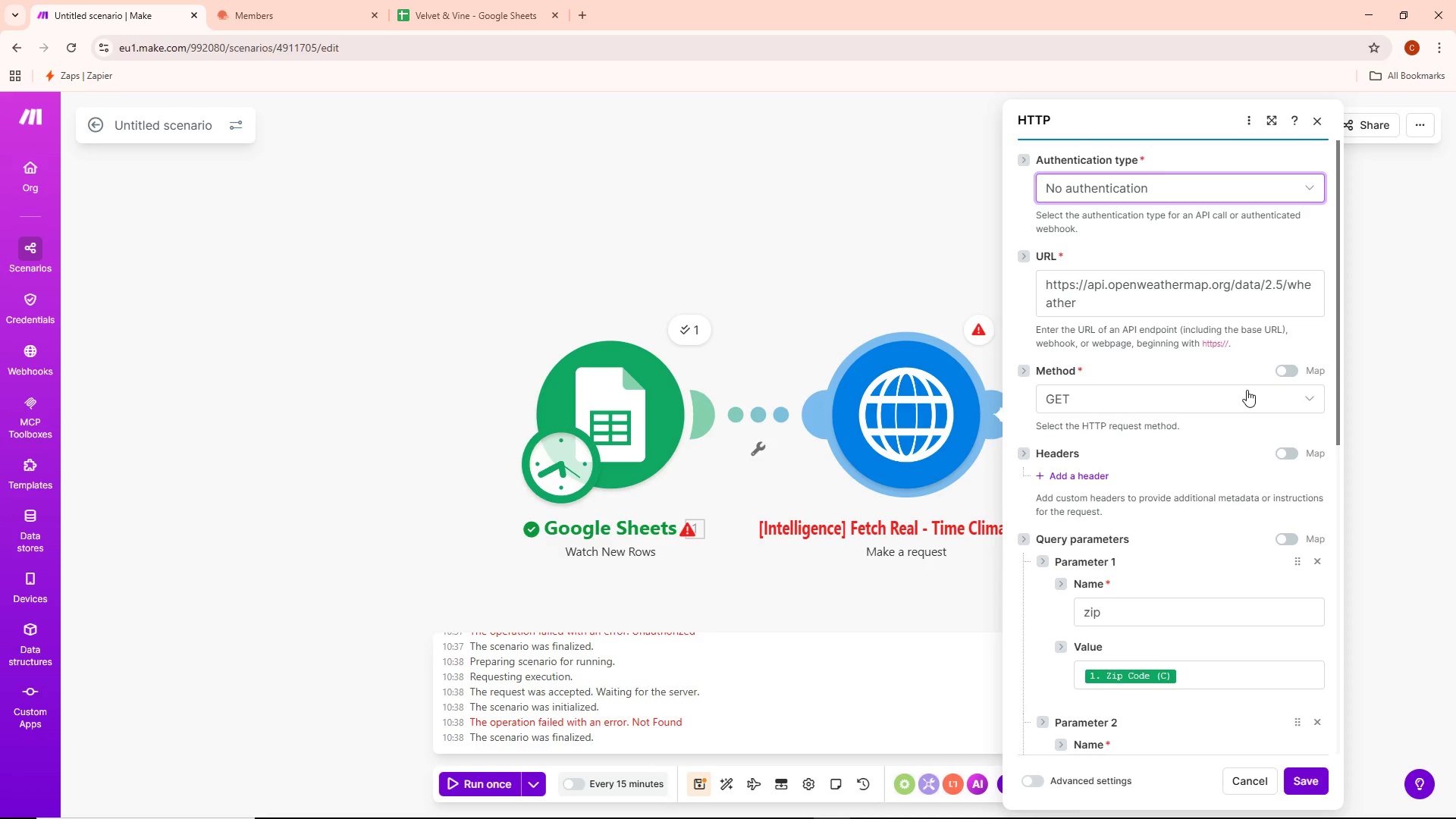 
scroll: coordinate [1225, 512], scroll_direction: down, amount: 4.0
 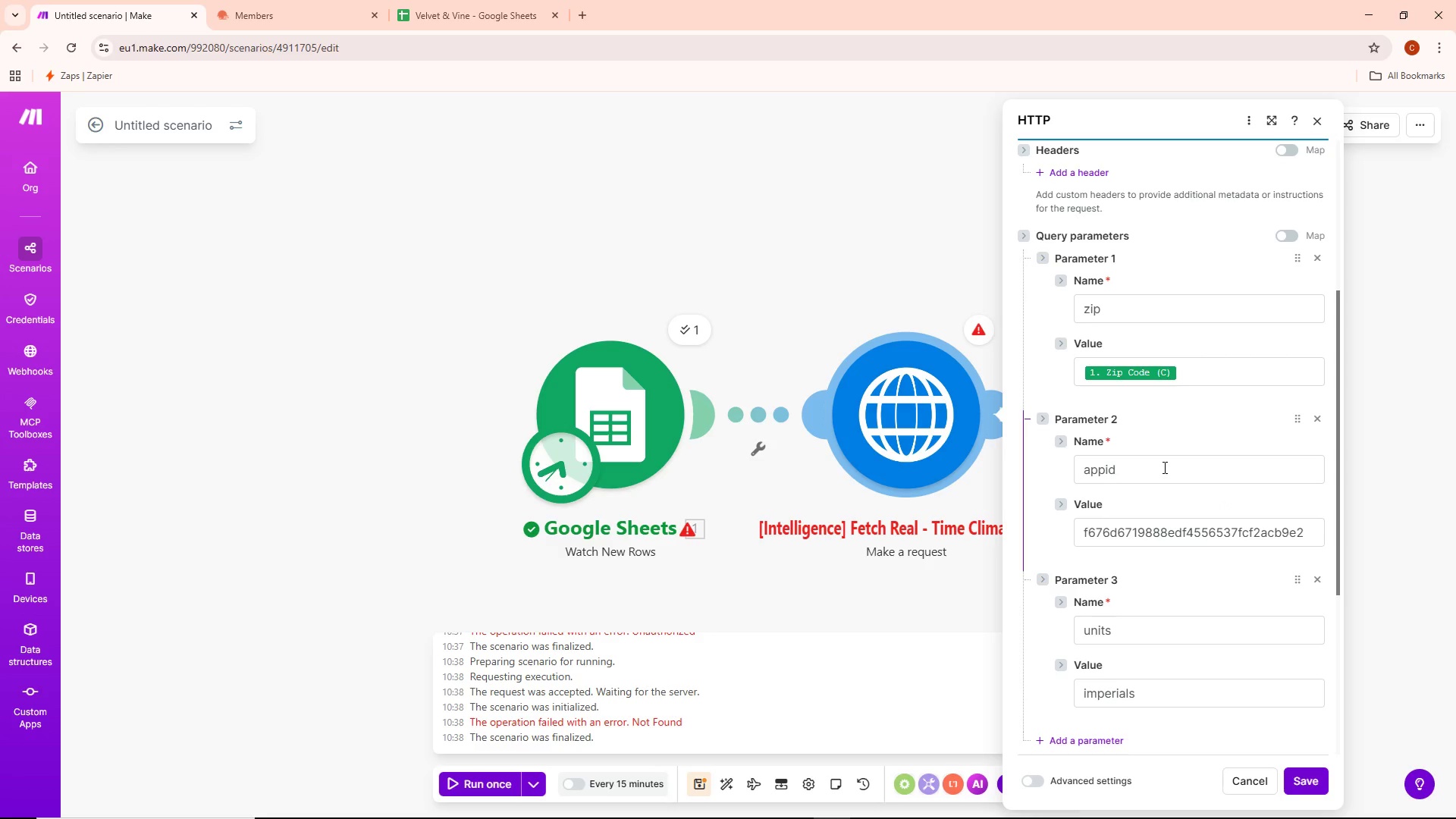 
wait(14.78)
 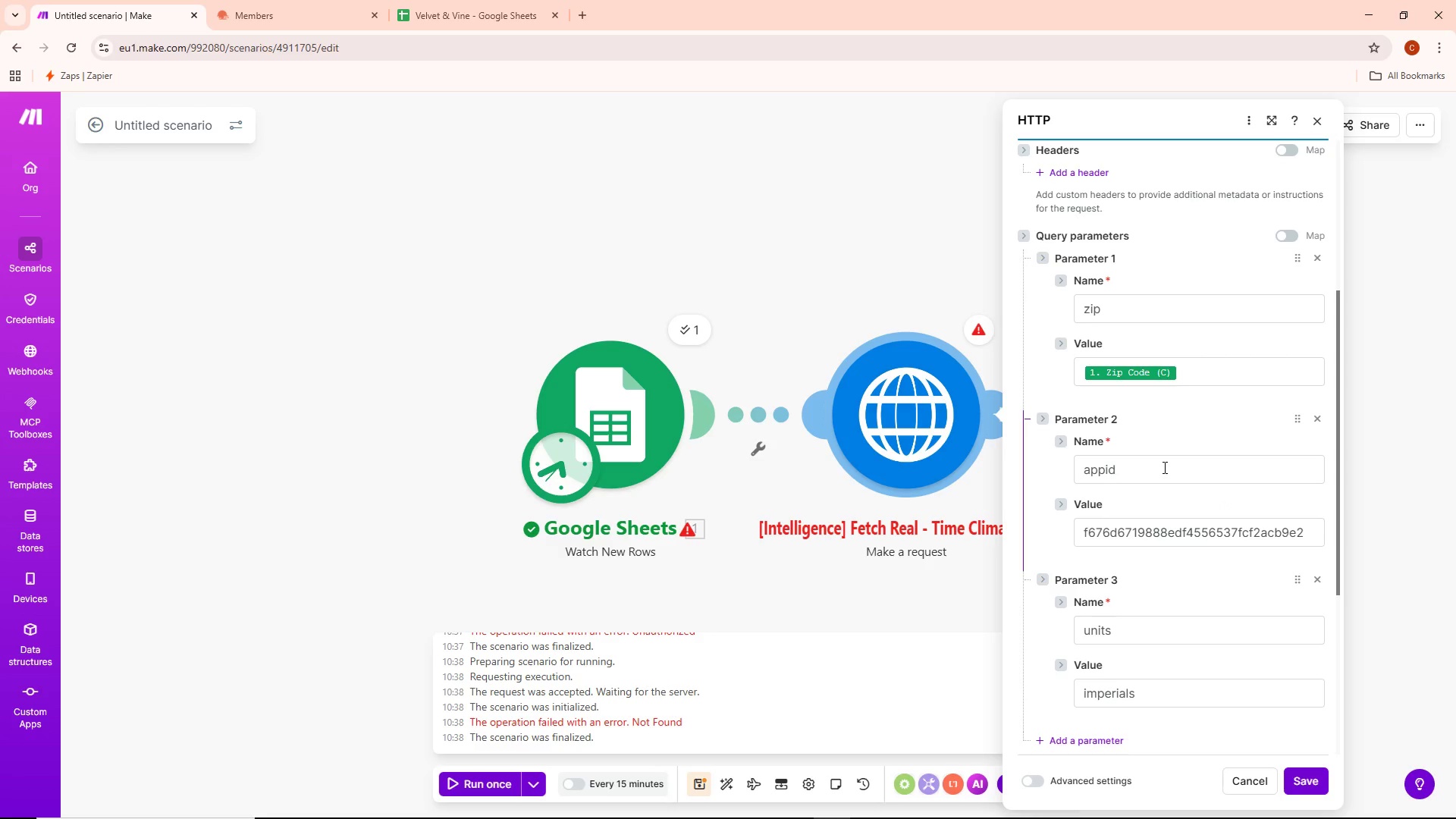 
scroll: coordinate [1226, 574], scroll_direction: down, amount: 6.0
 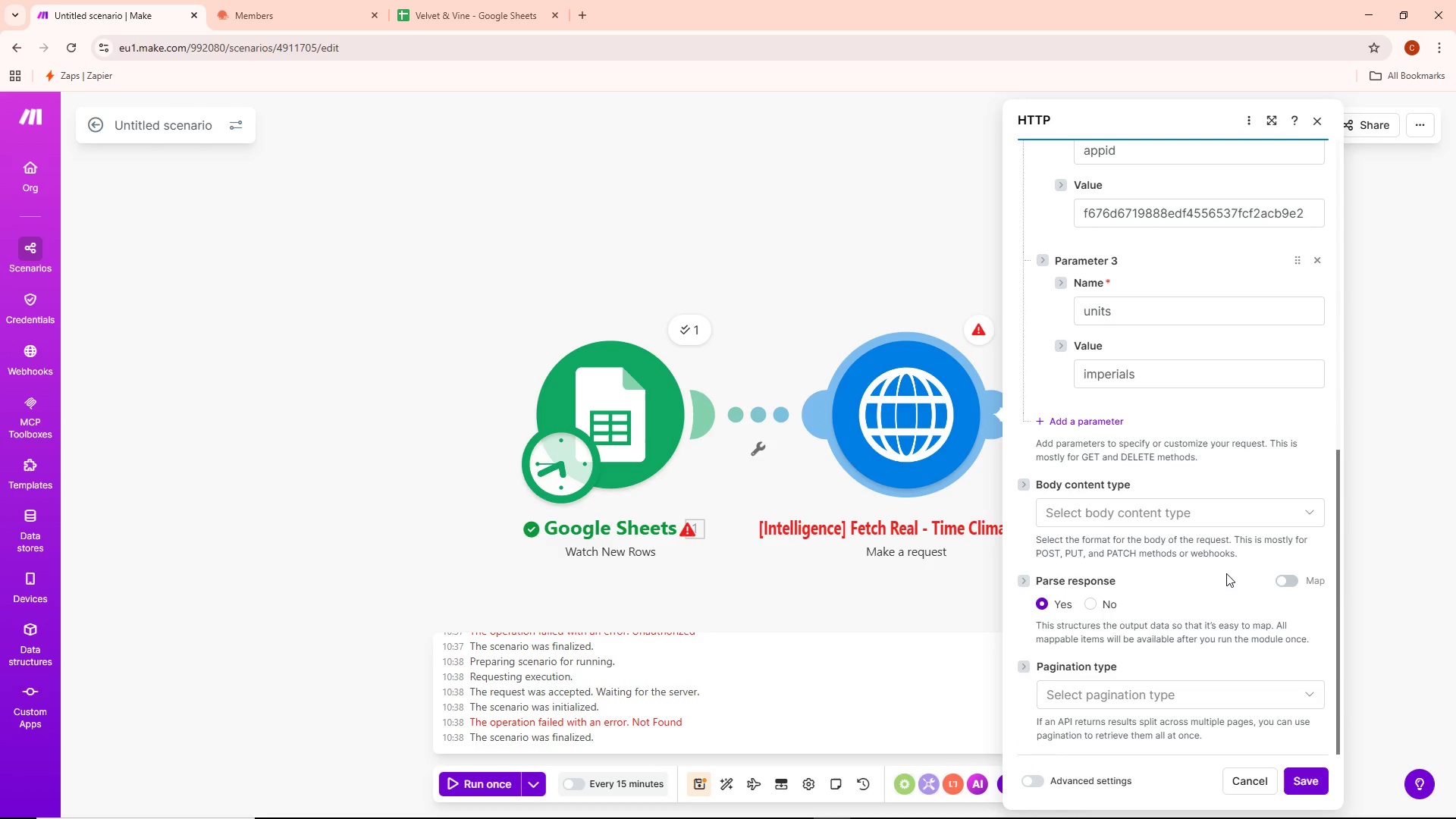 
scroll: coordinate [1226, 570], scroll_direction: up, amount: 1.0
 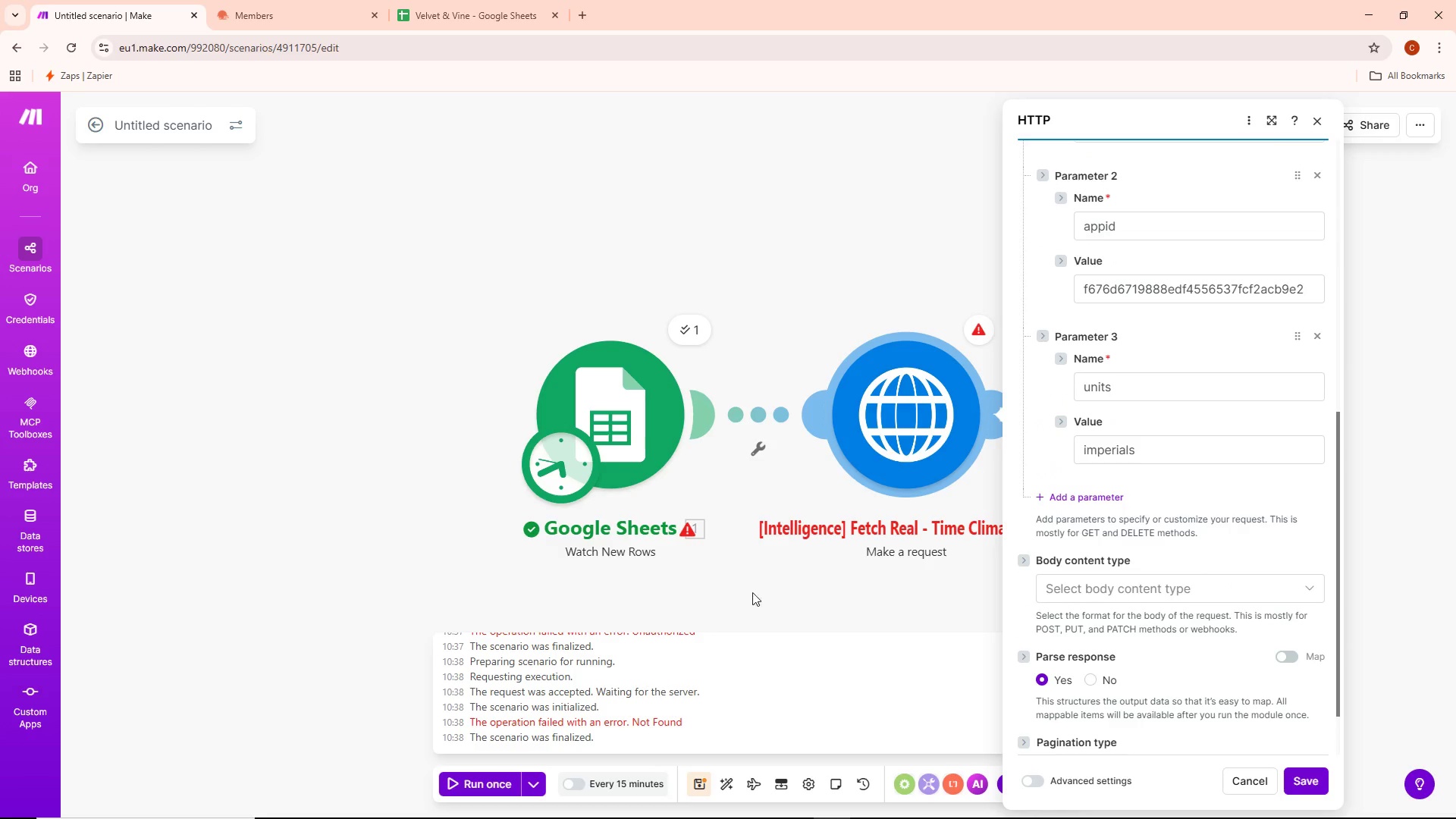 
left_click_drag(start_coordinate=[492, 322], to_coordinate=[250, 314])
 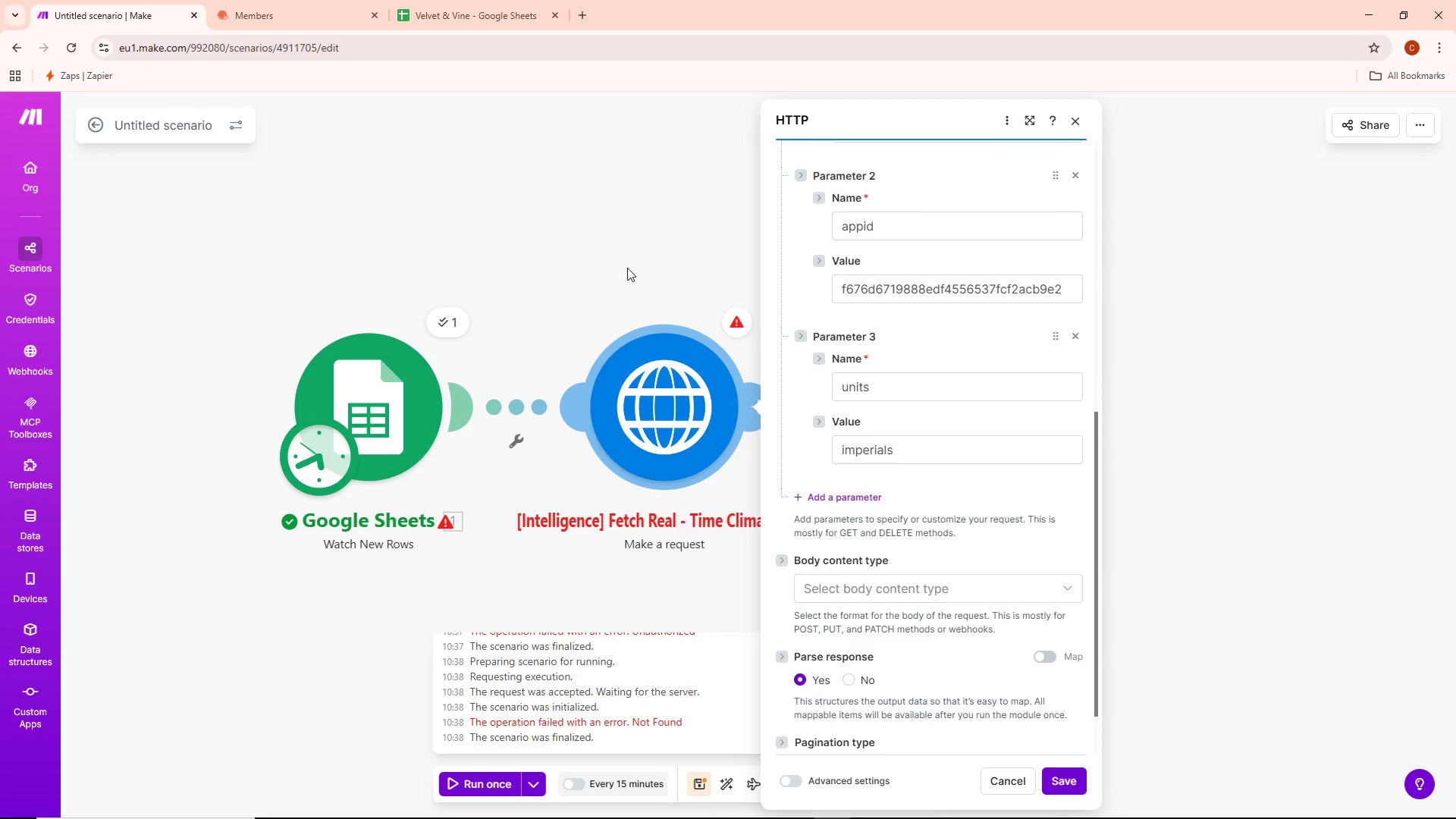 
wait(8.23)
 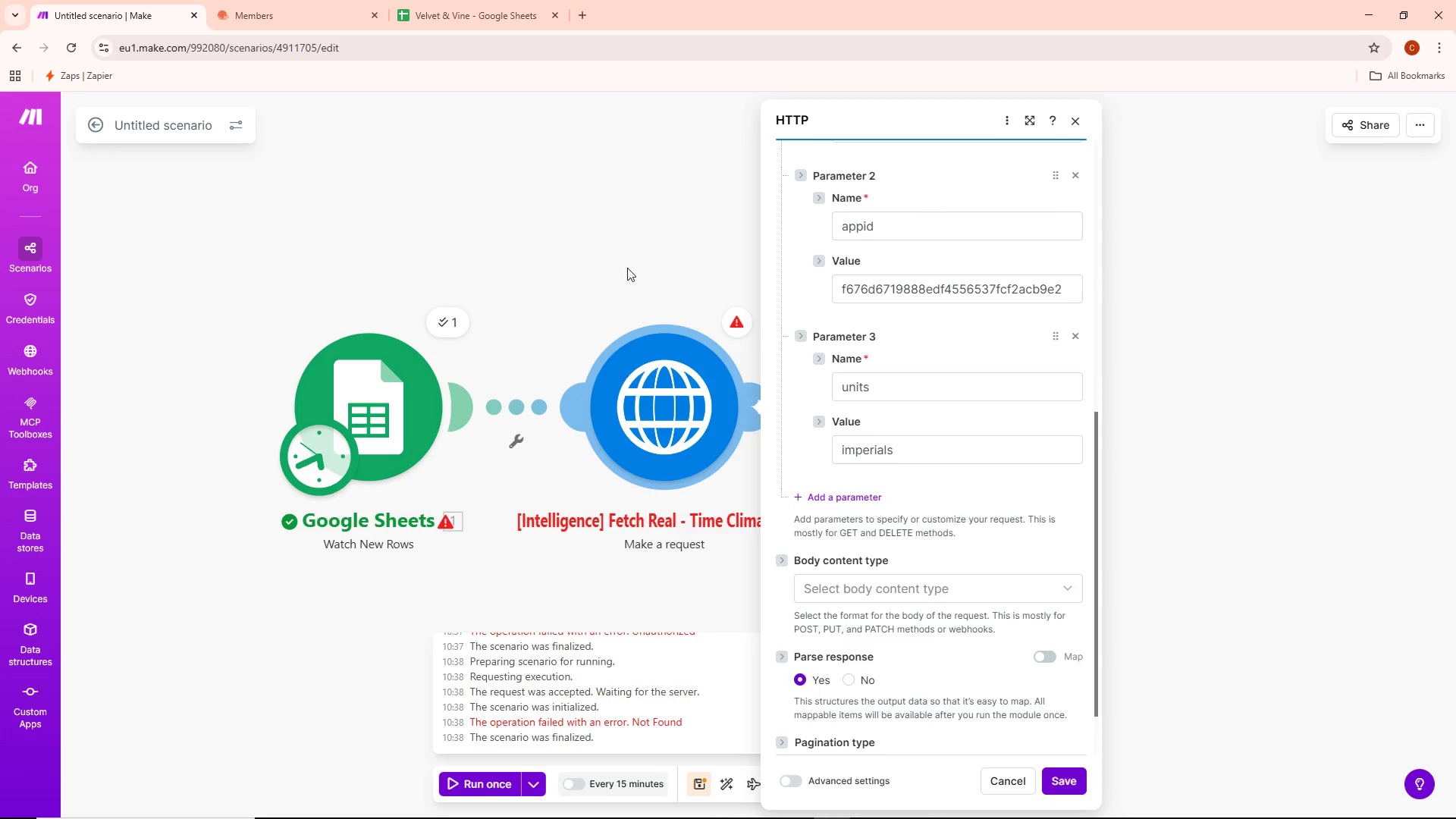 
left_click_drag(start_coordinate=[634, 256], to_coordinate=[718, 253])
 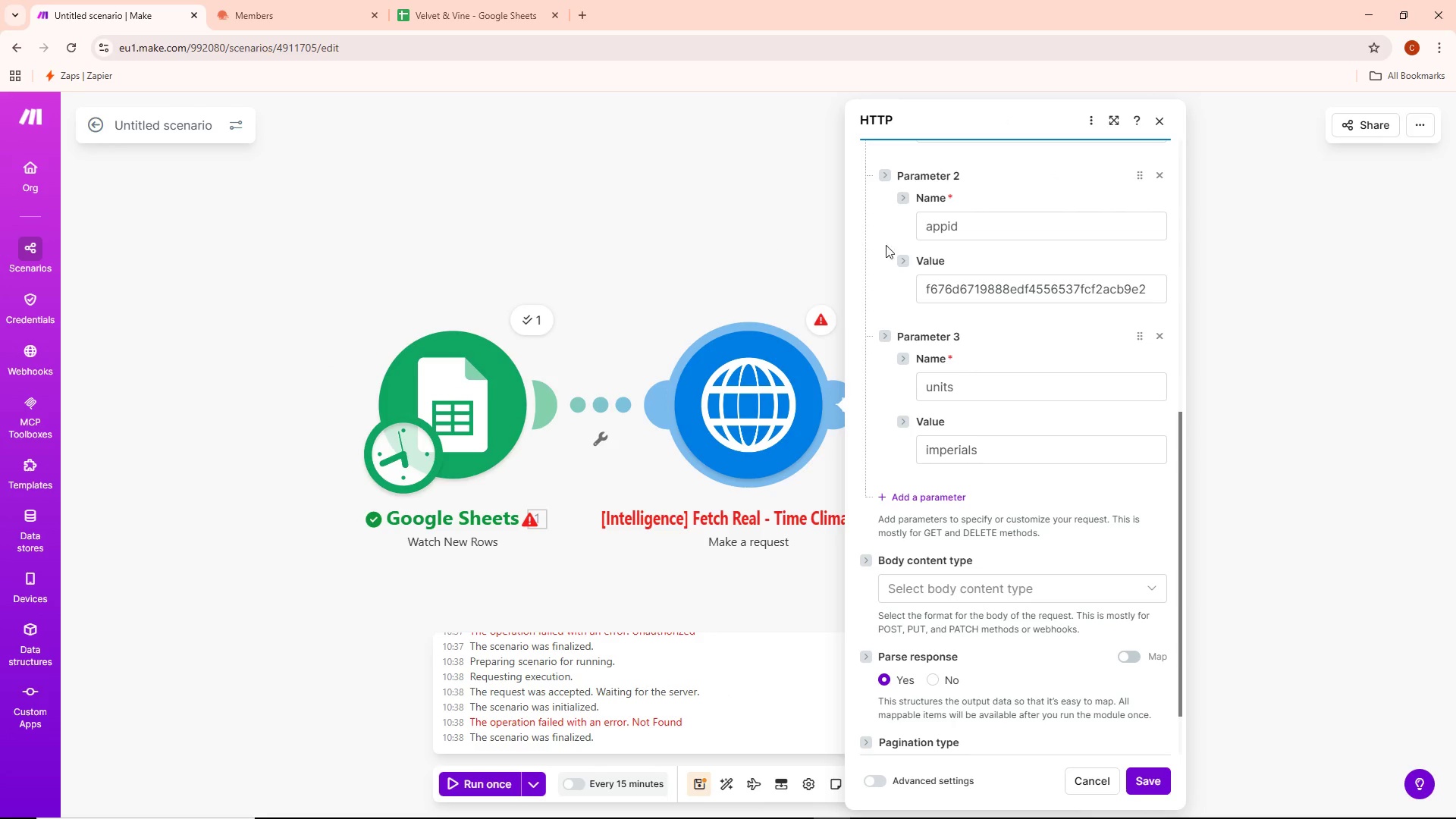 
scroll: coordinate [1059, 406], scroll_direction: down, amount: 2.0
 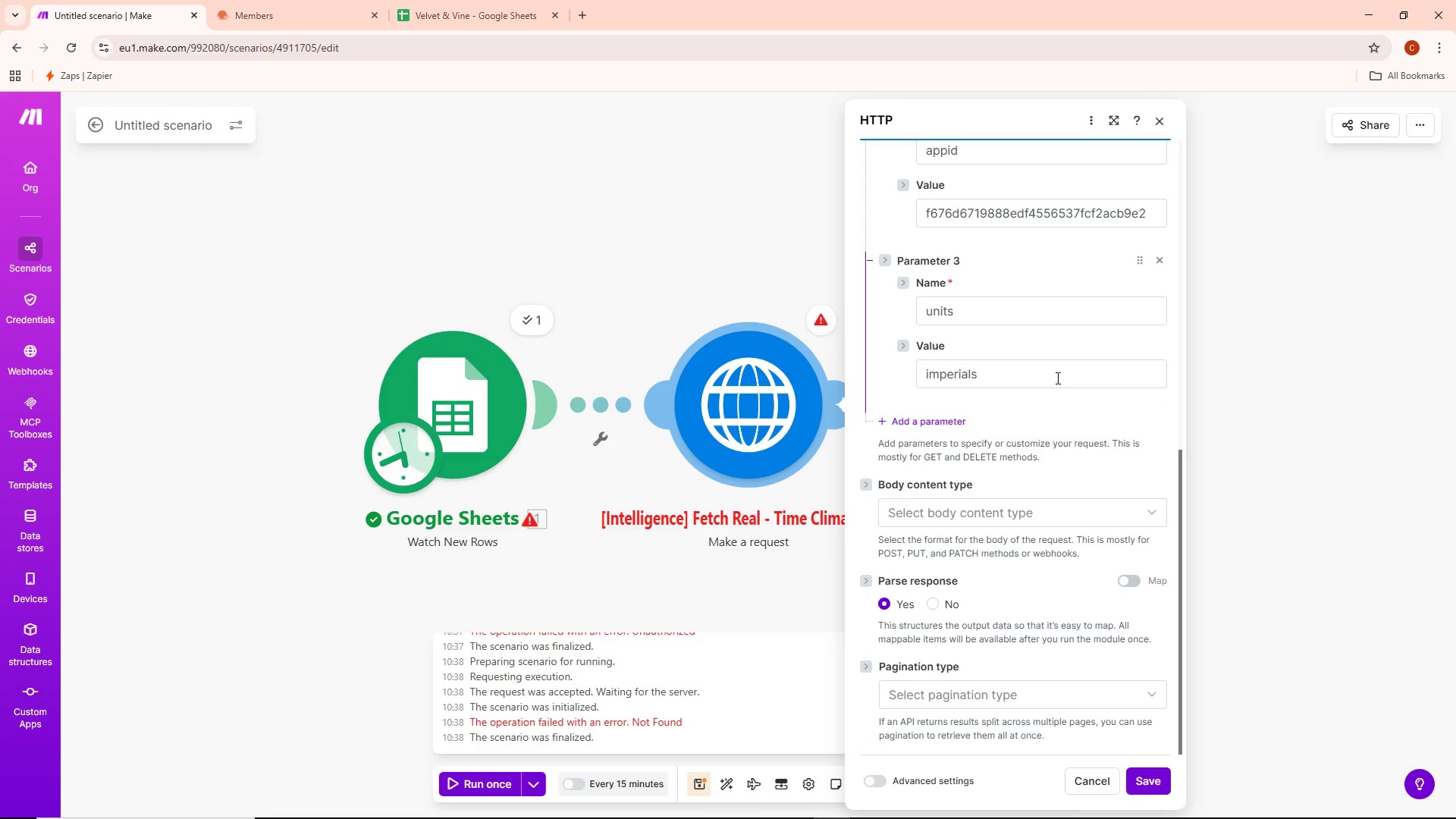 
left_click([1050, 373])
 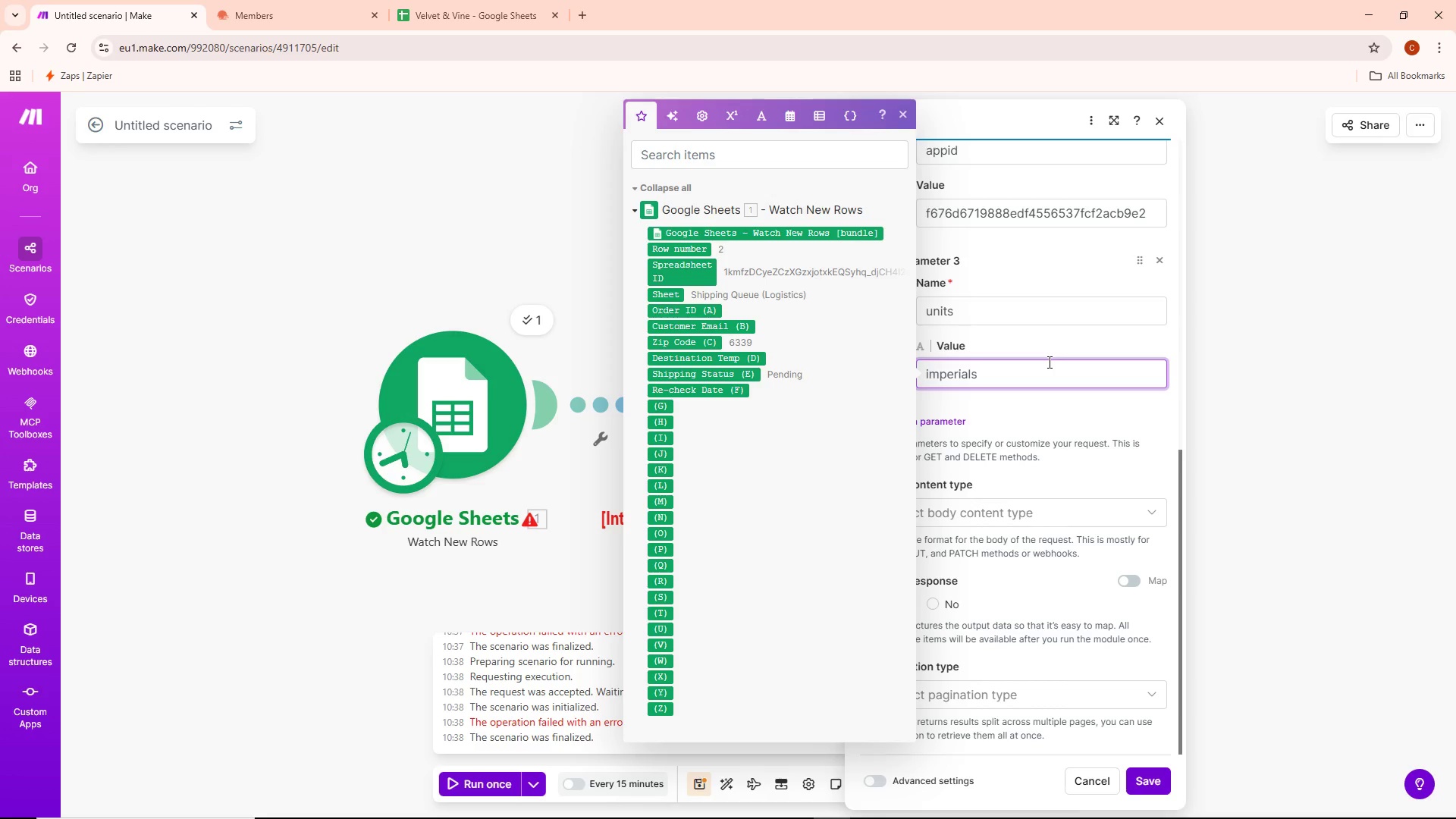 
wait(9.72)
 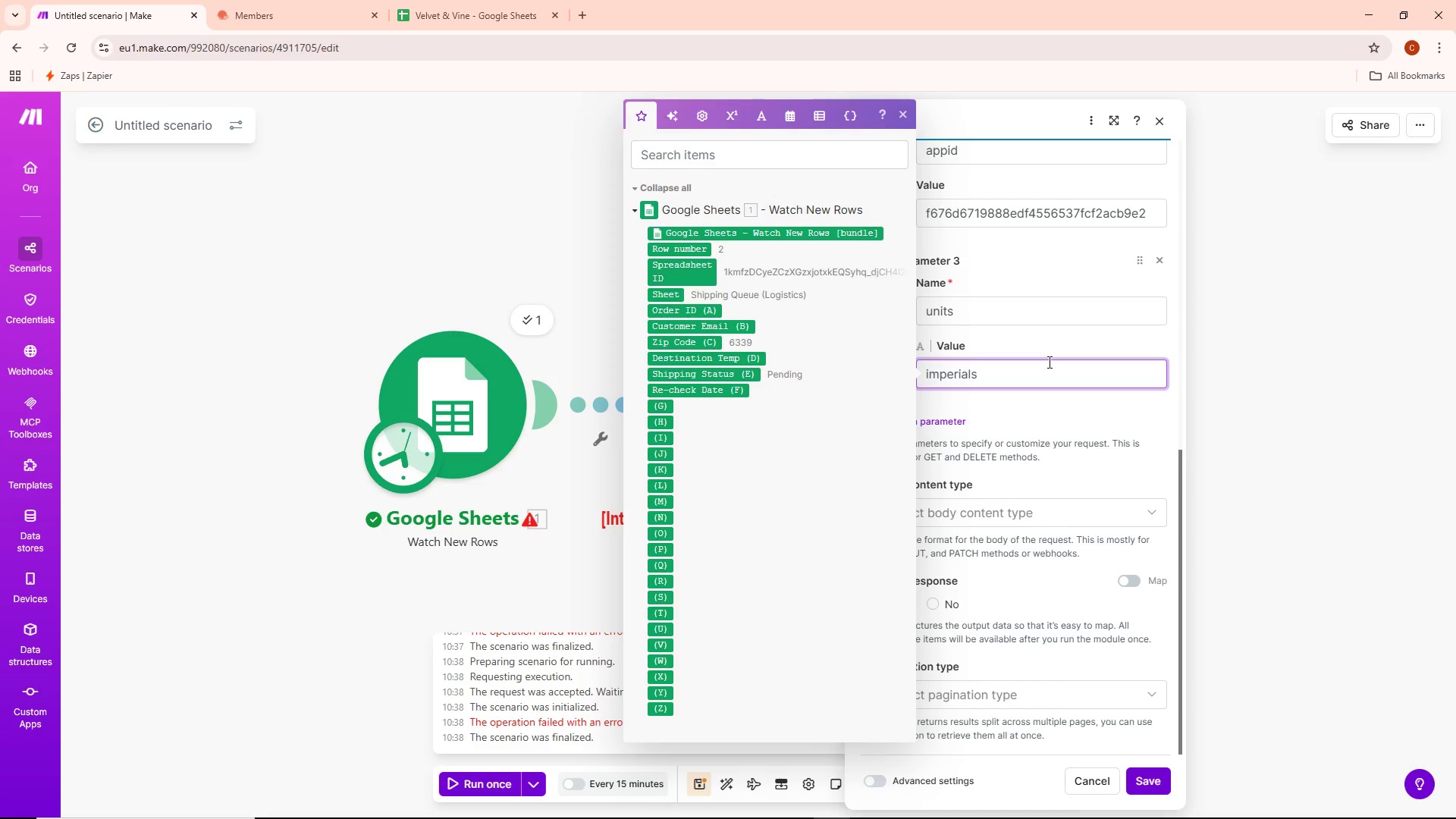 
key(Backspace)
 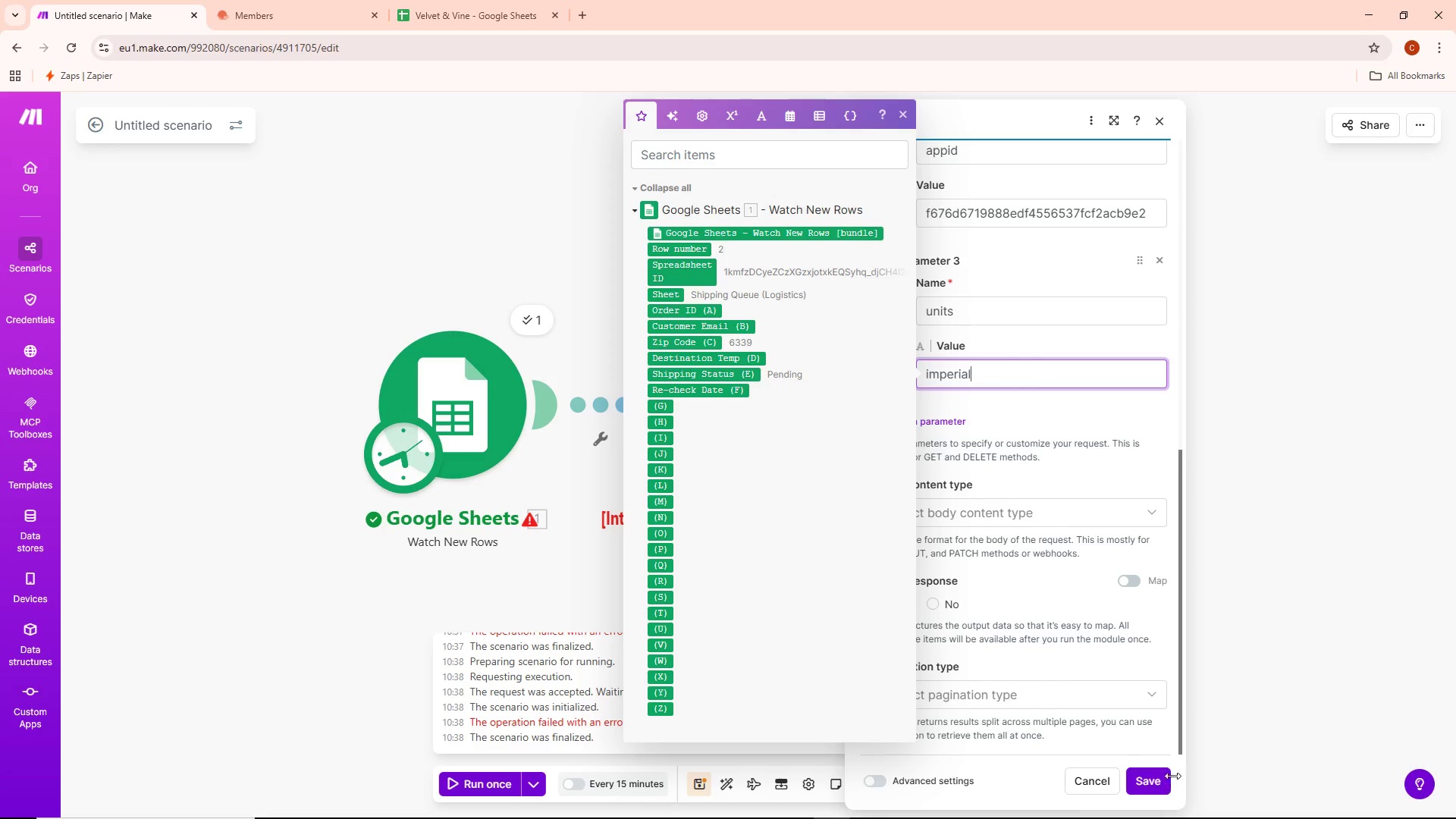 
left_click([1155, 782])
 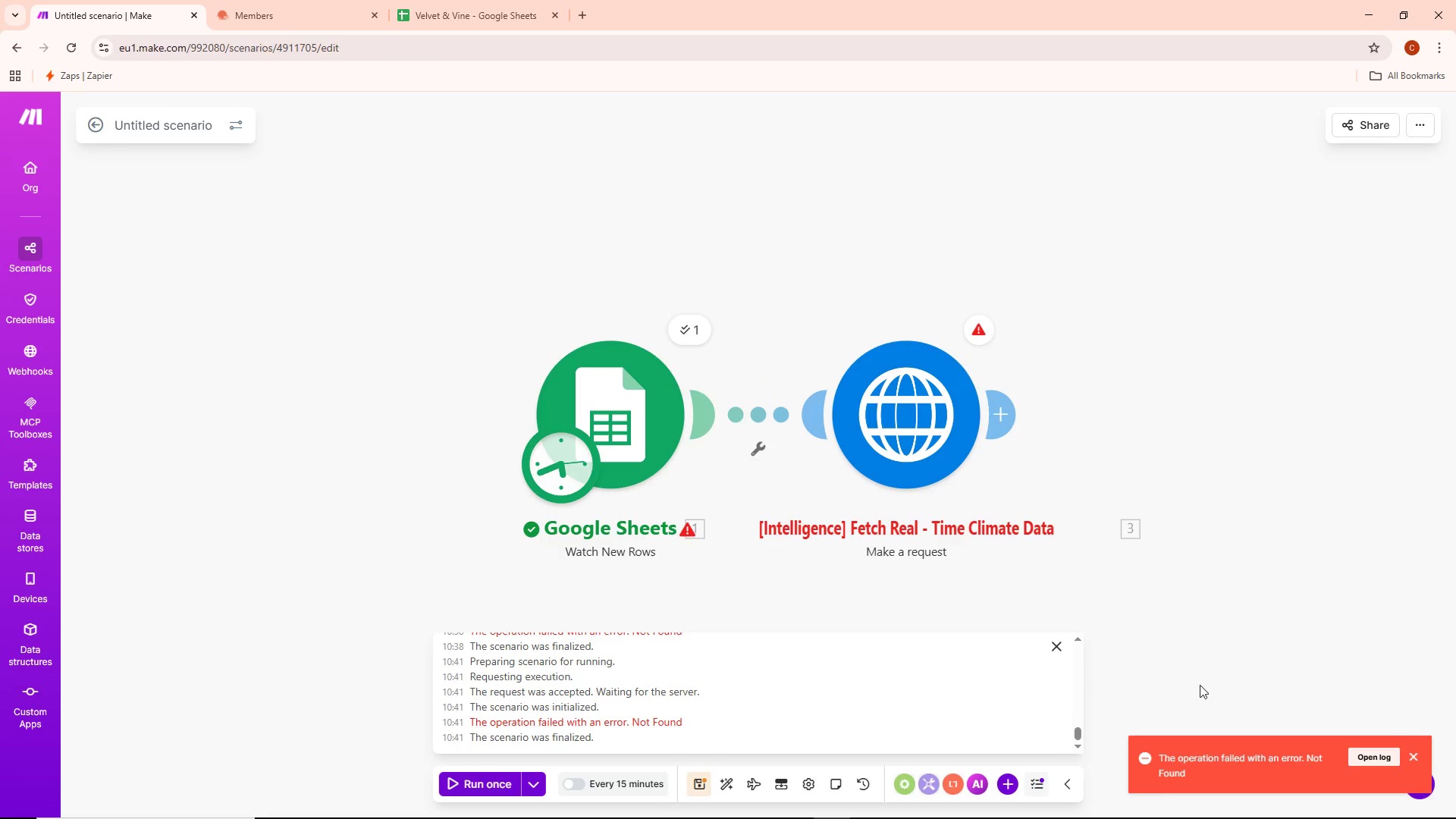 
wait(5.08)
 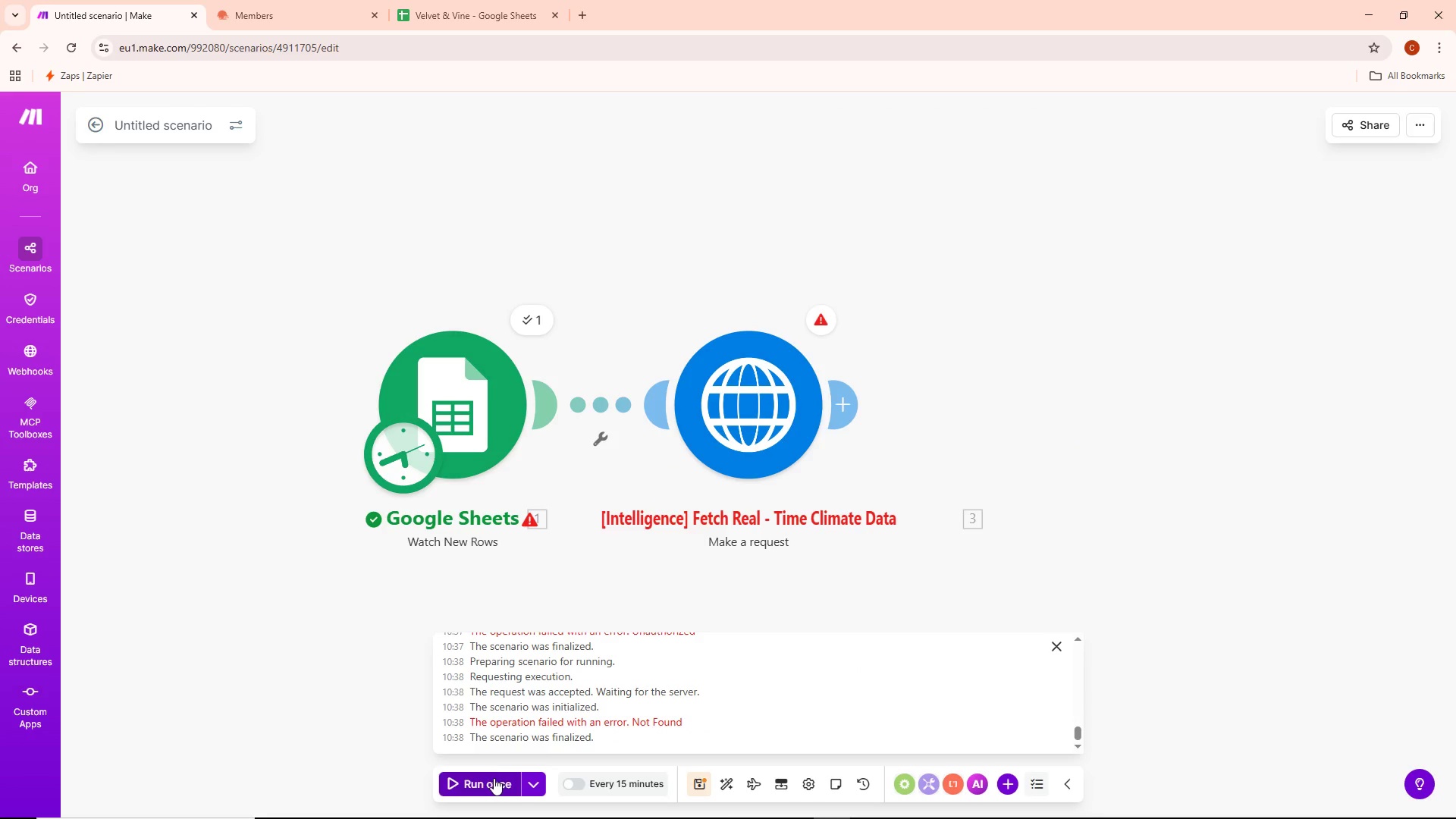 
left_click([979, 332])
 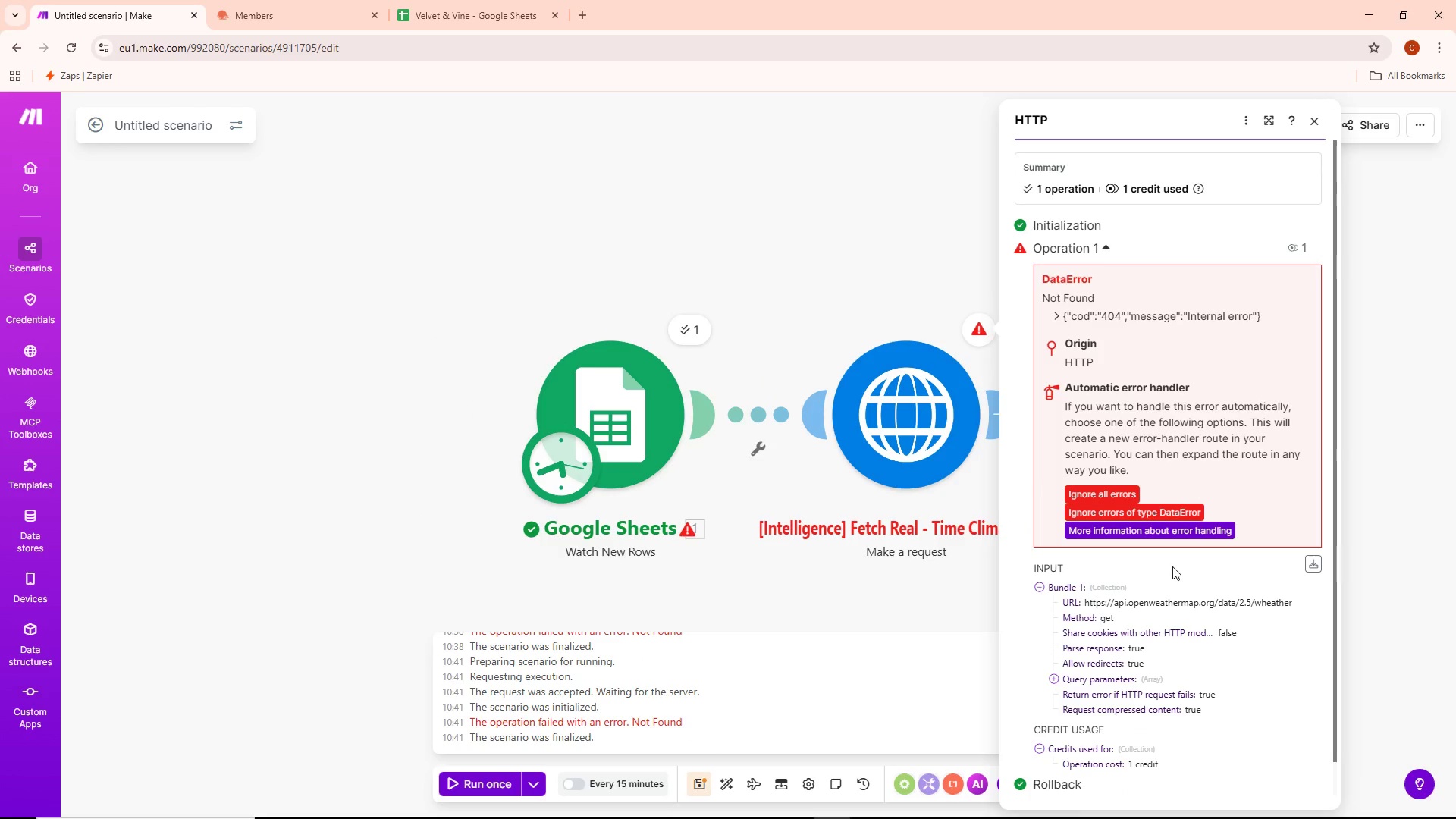 
scroll: coordinate [1175, 628], scroll_direction: down, amount: 2.0
 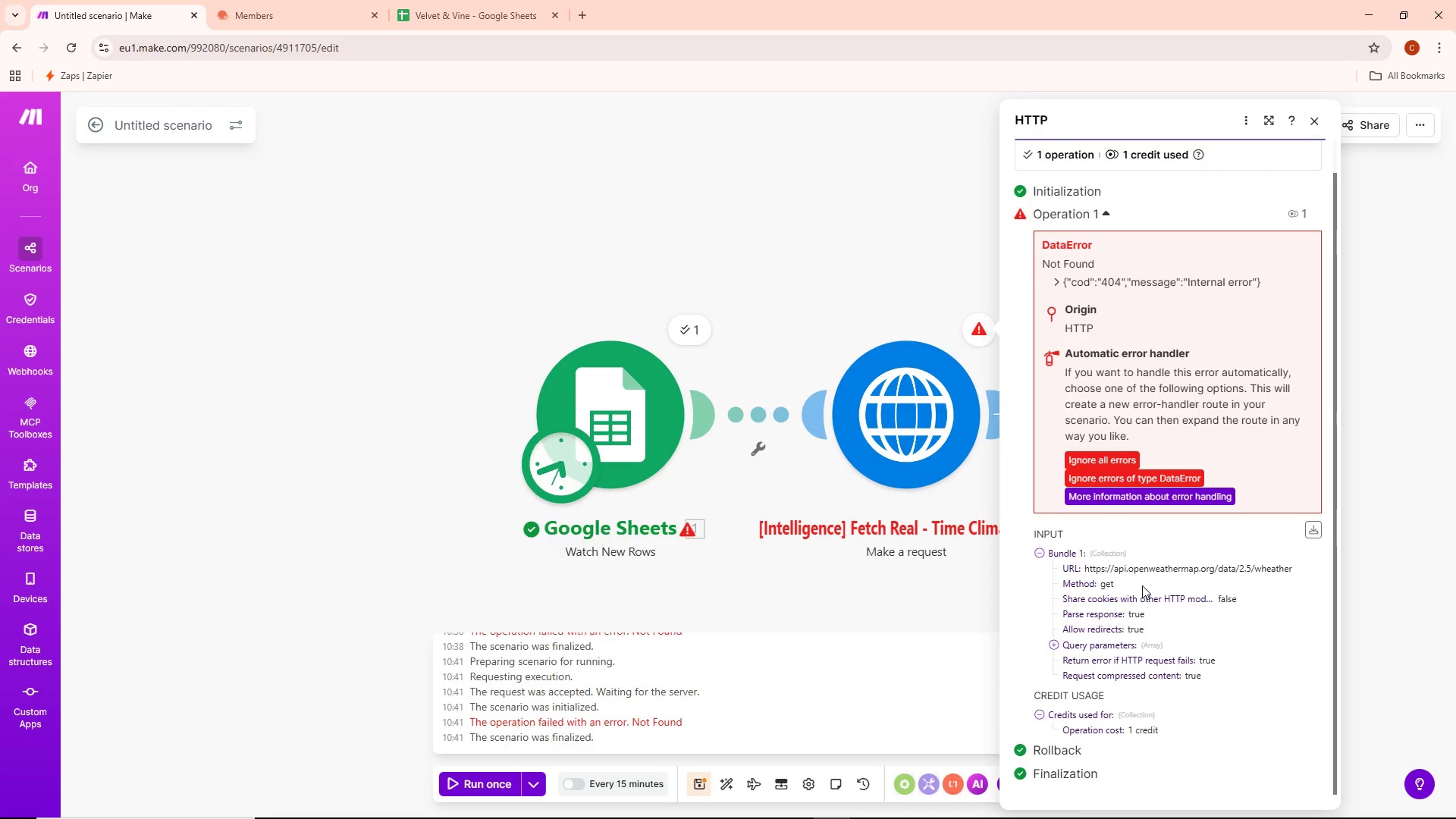 
wait(20.85)
 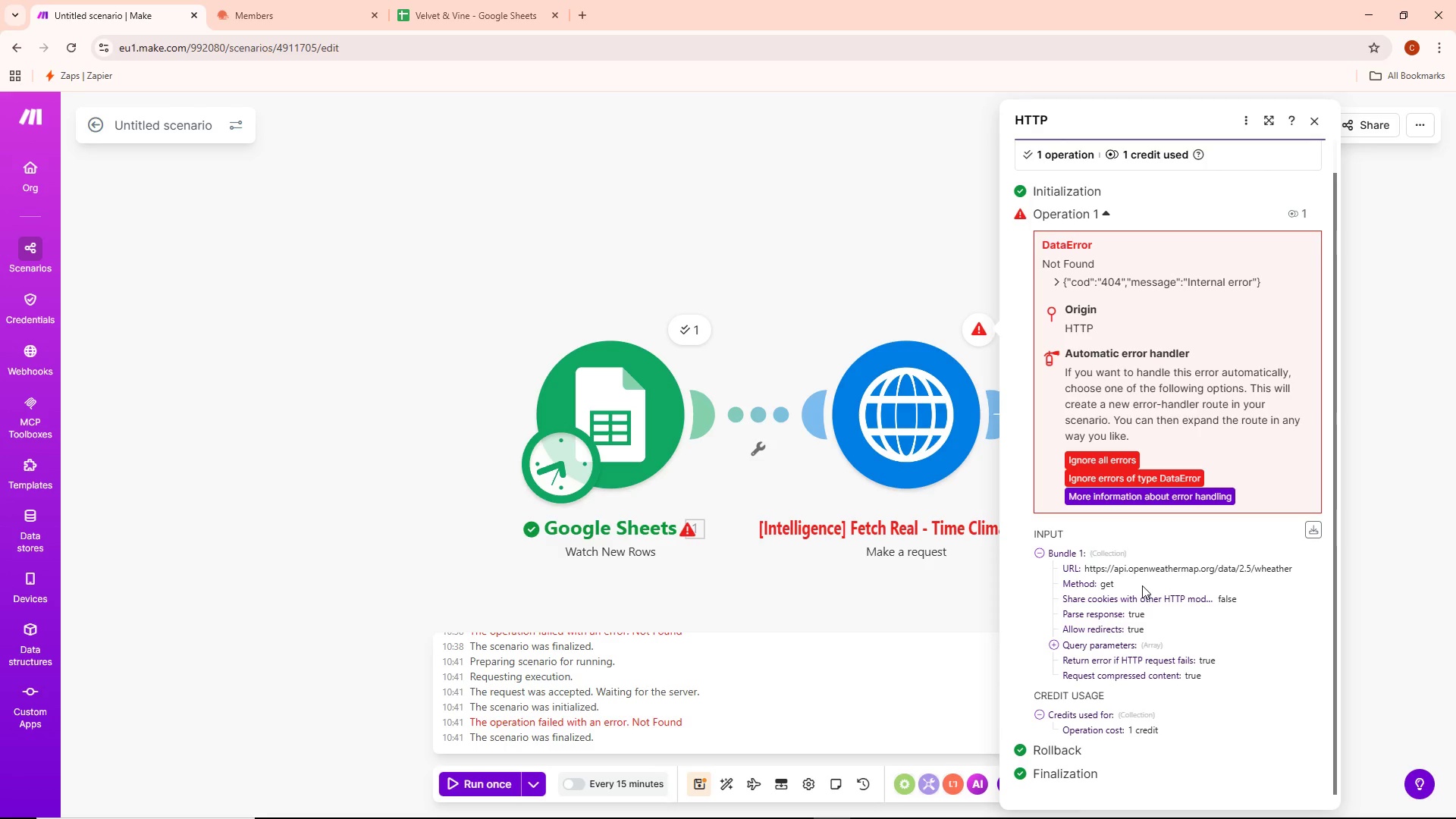 
double_click([952, 395])
 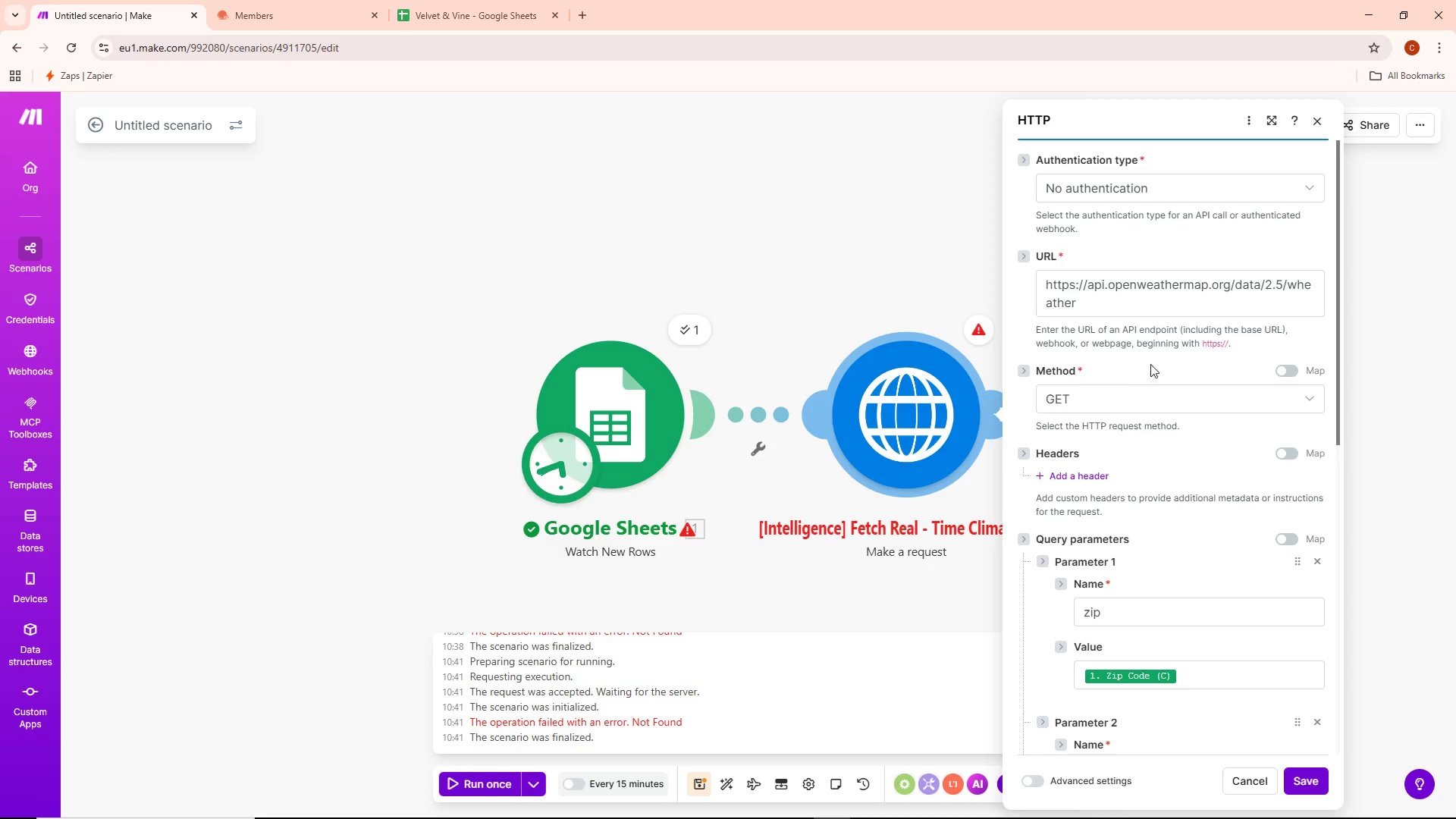 
scroll: coordinate [1165, 344], scroll_direction: up, amount: 4.0
 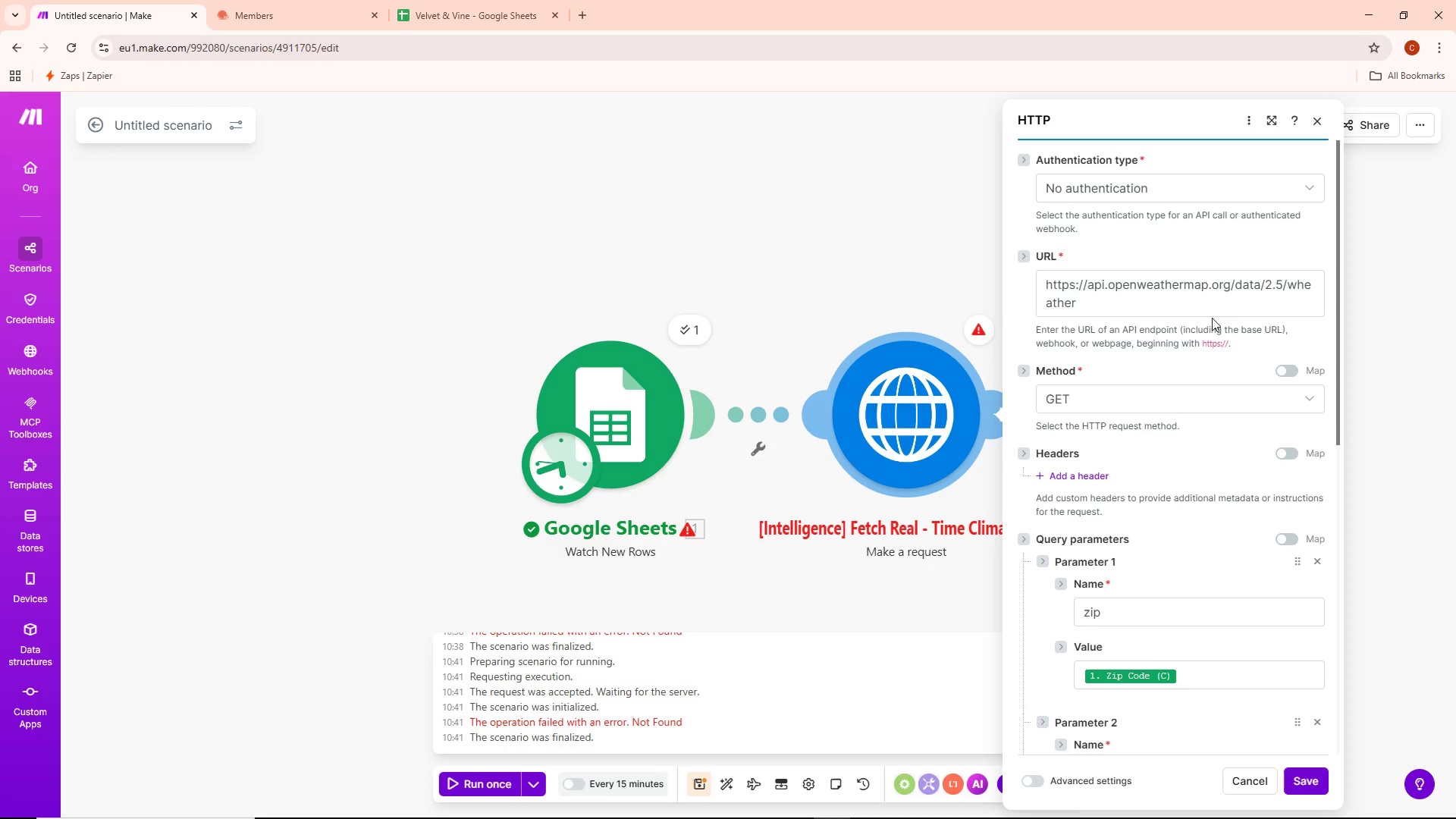 
wait(7.07)
 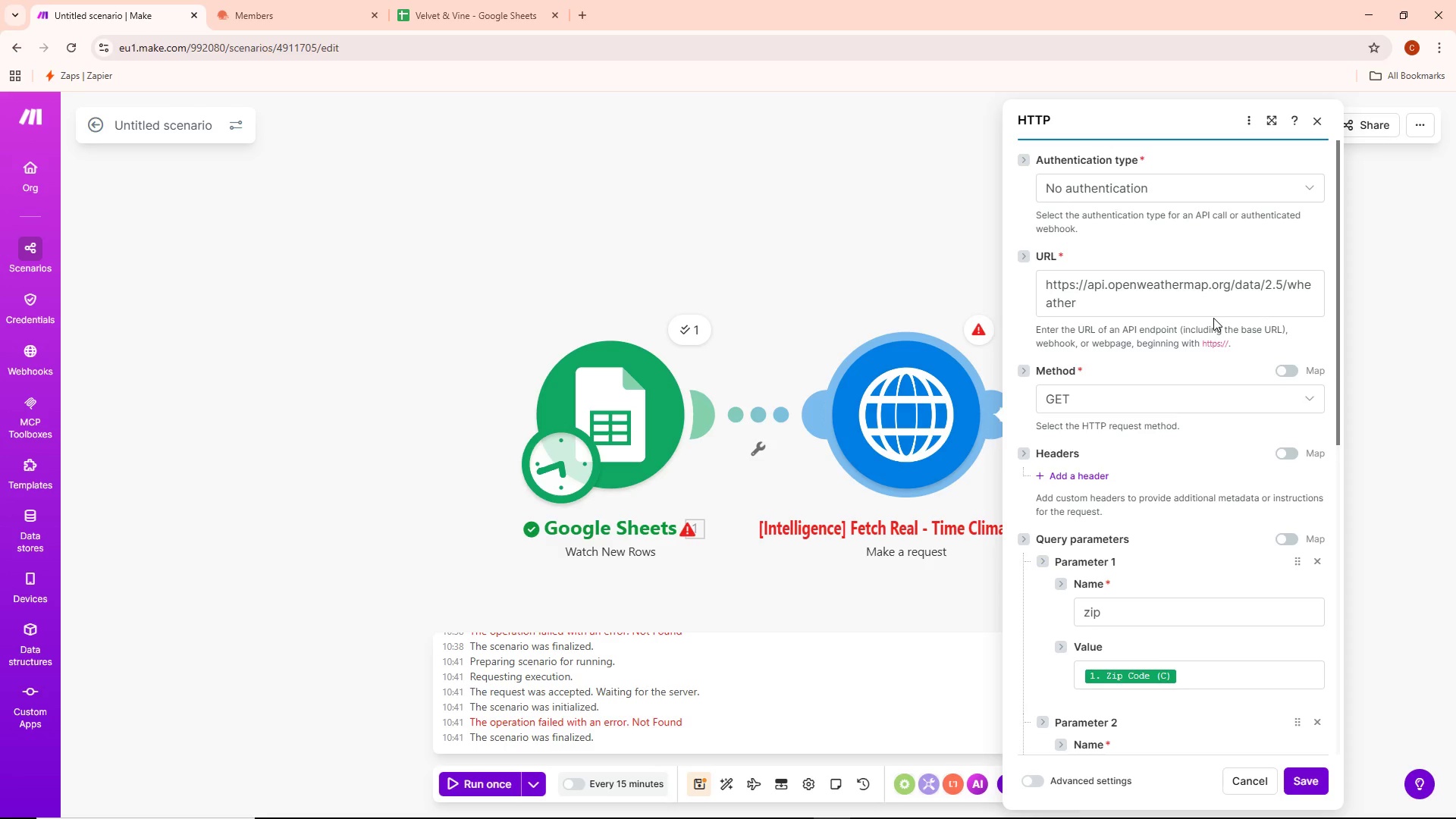 
left_click([1307, 285])
 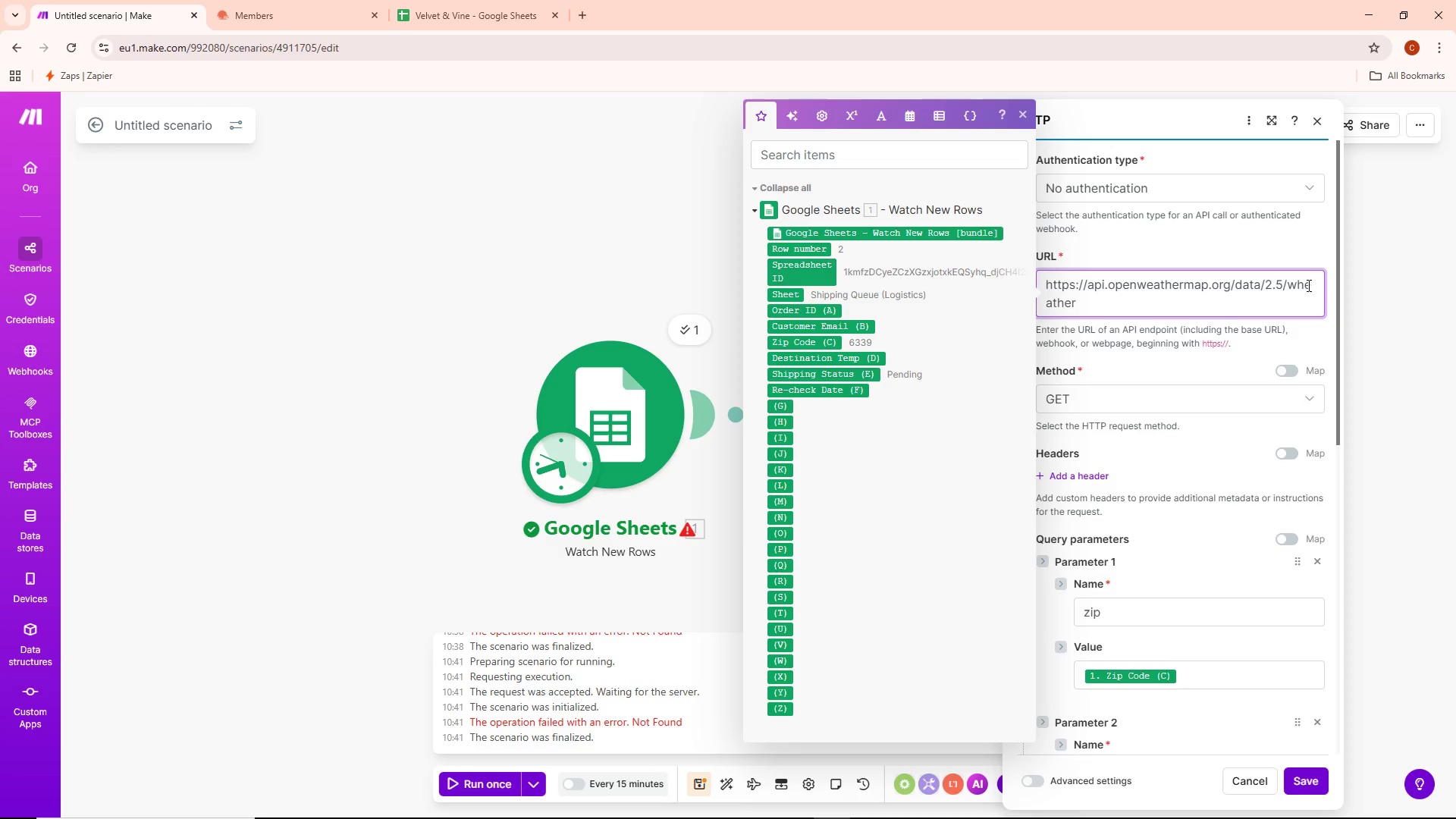 
key(Backspace)
 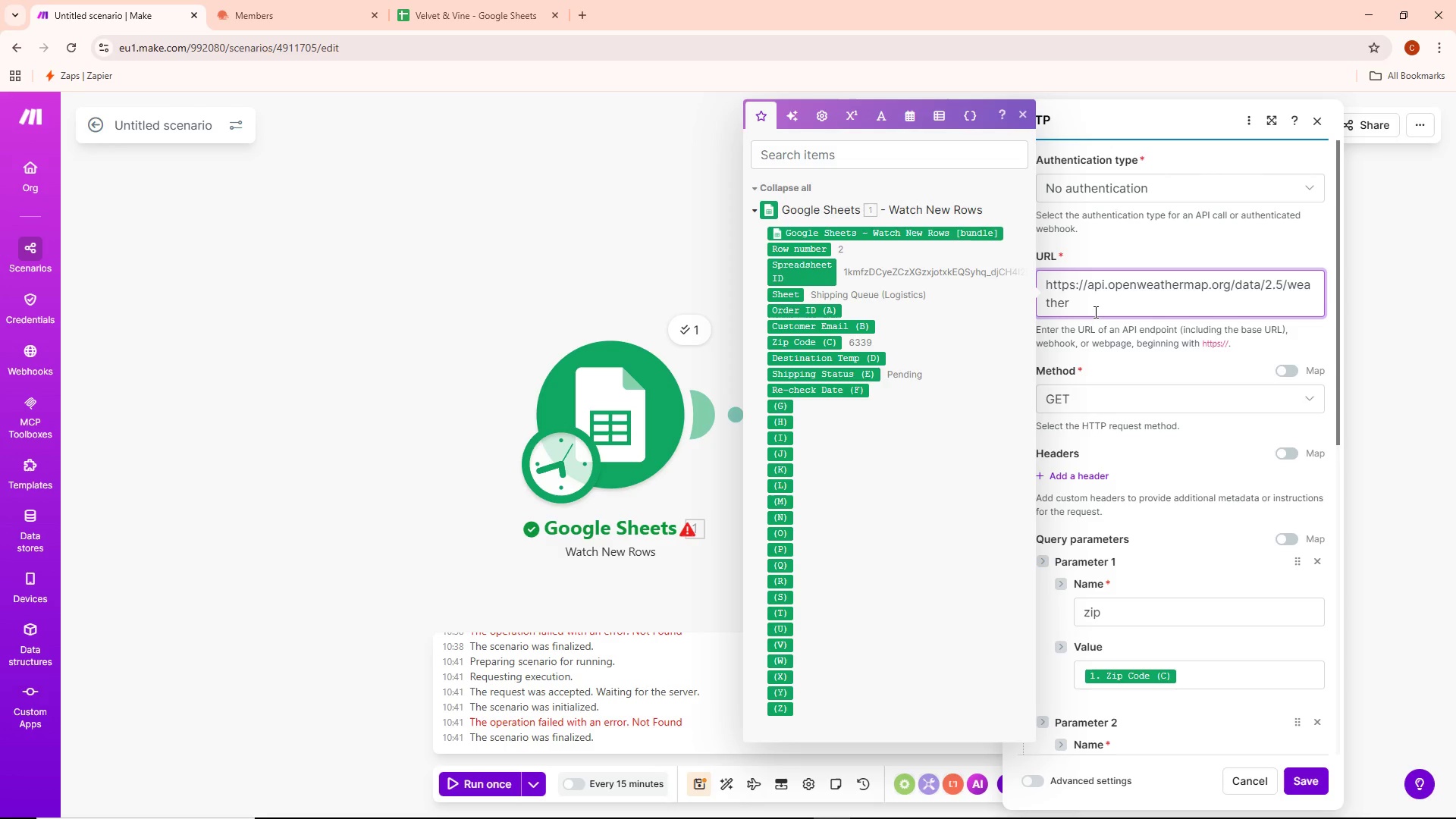 
wait(20.83)
 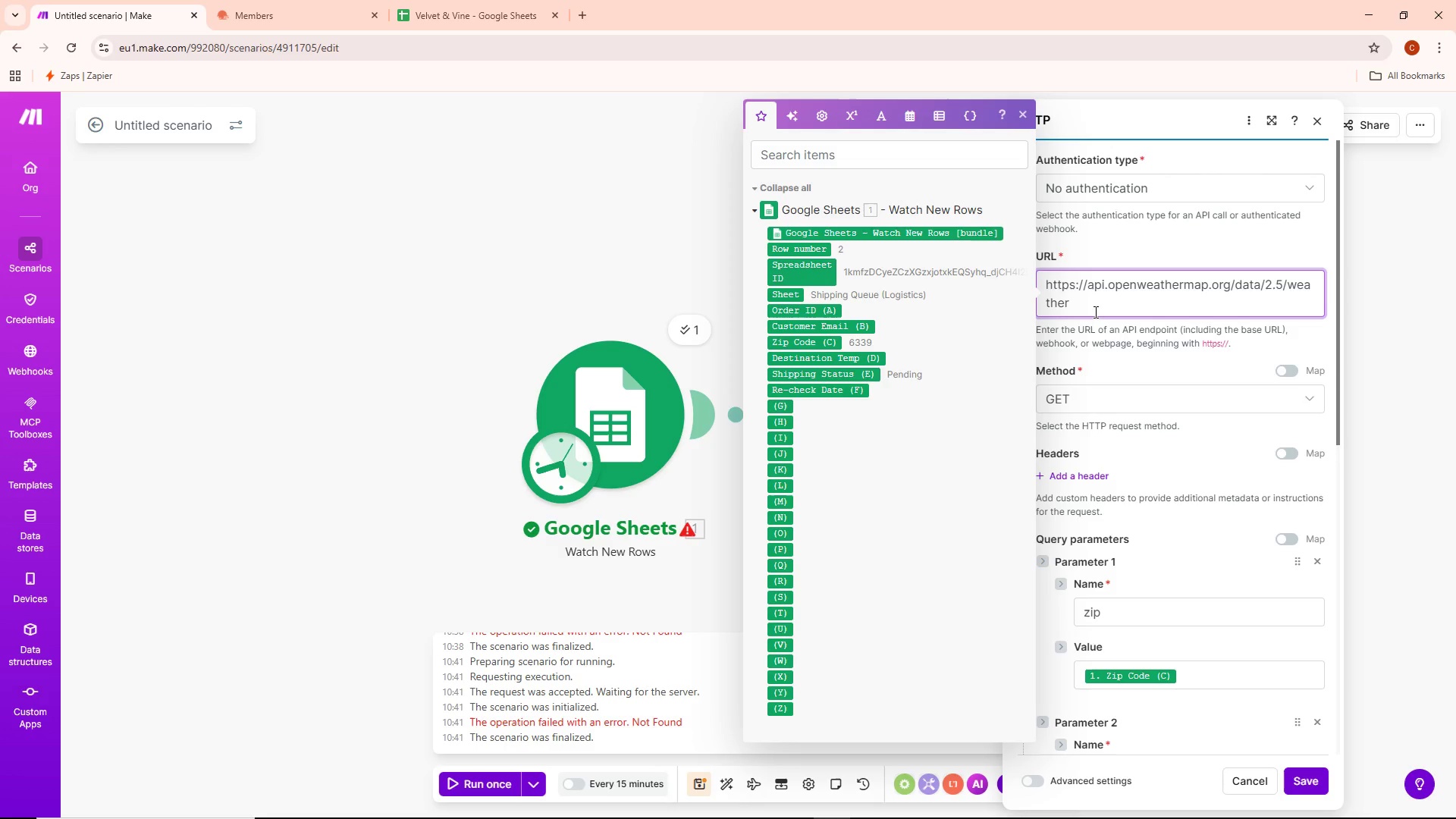 
left_click([1298, 787])
 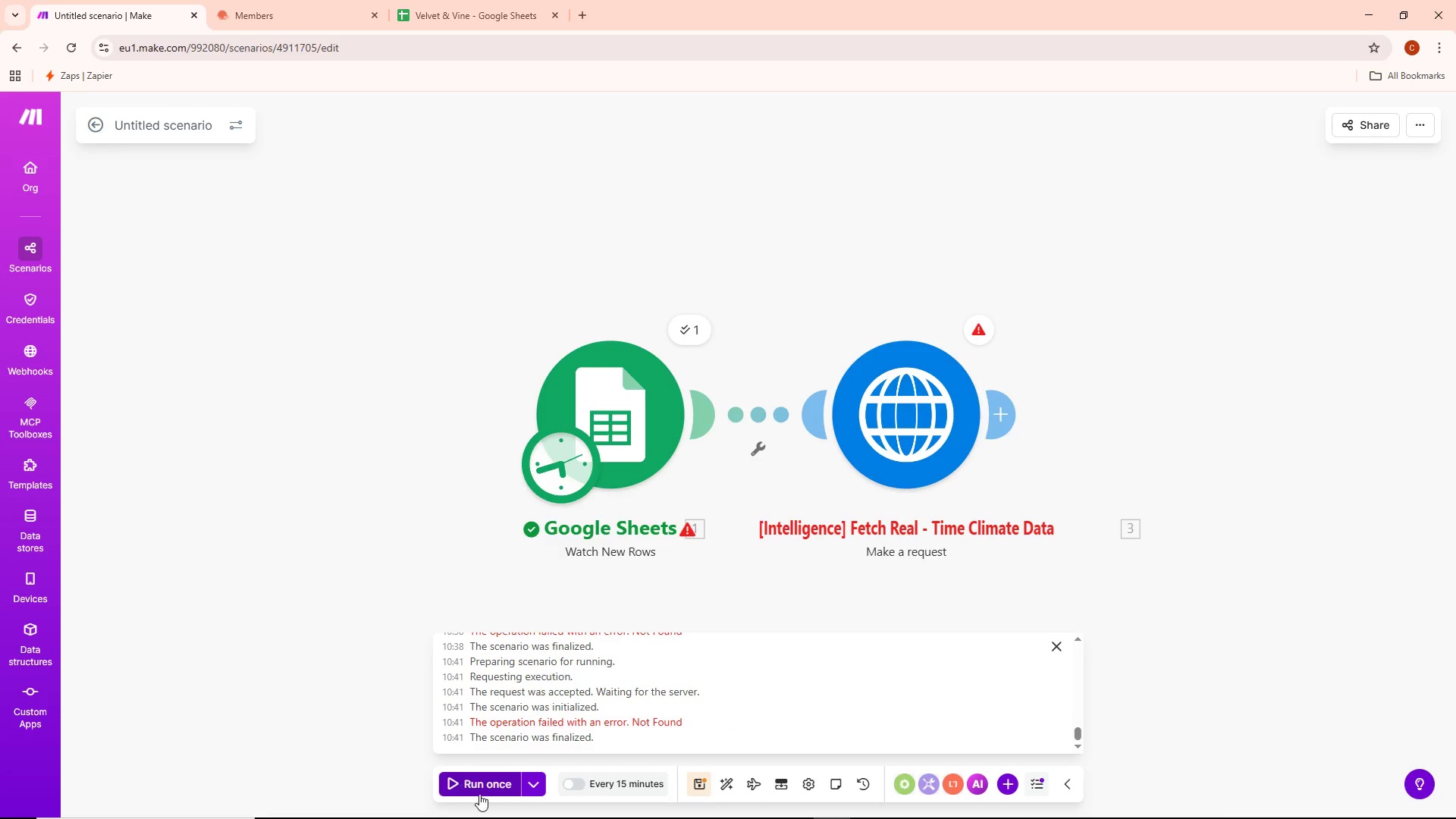 
left_click([482, 789])
 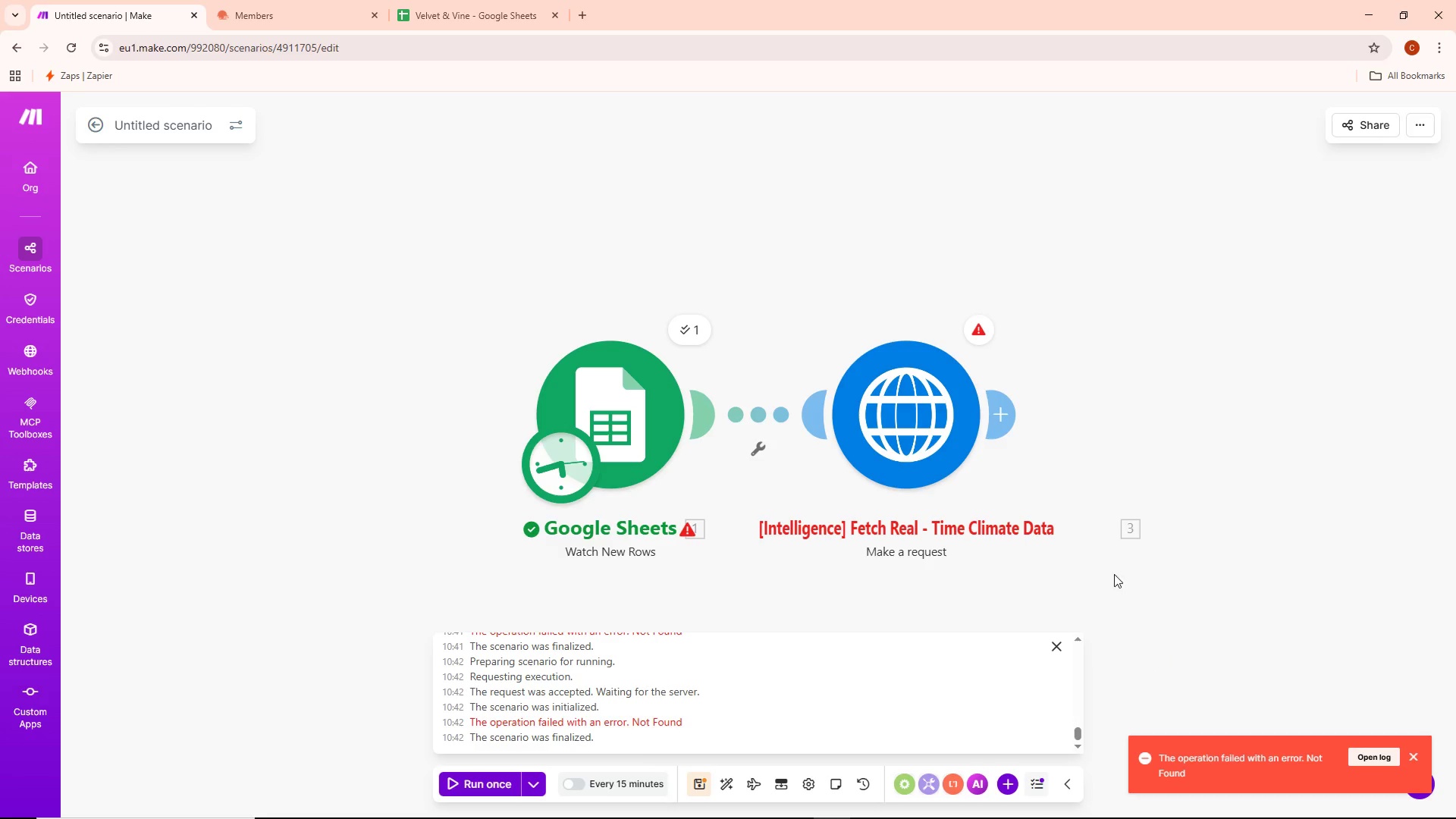 
left_click([974, 337])
 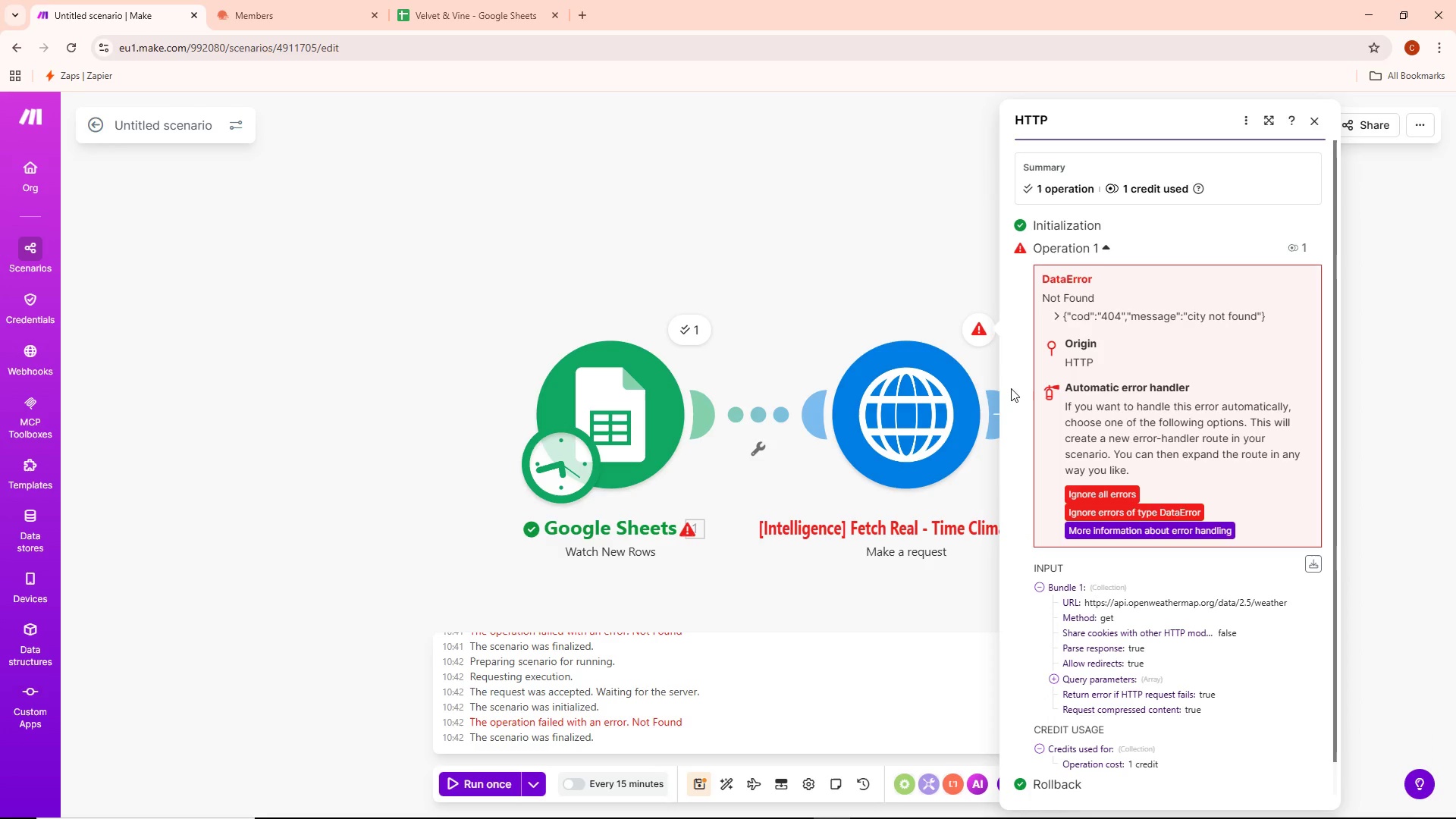 
wait(7.95)
 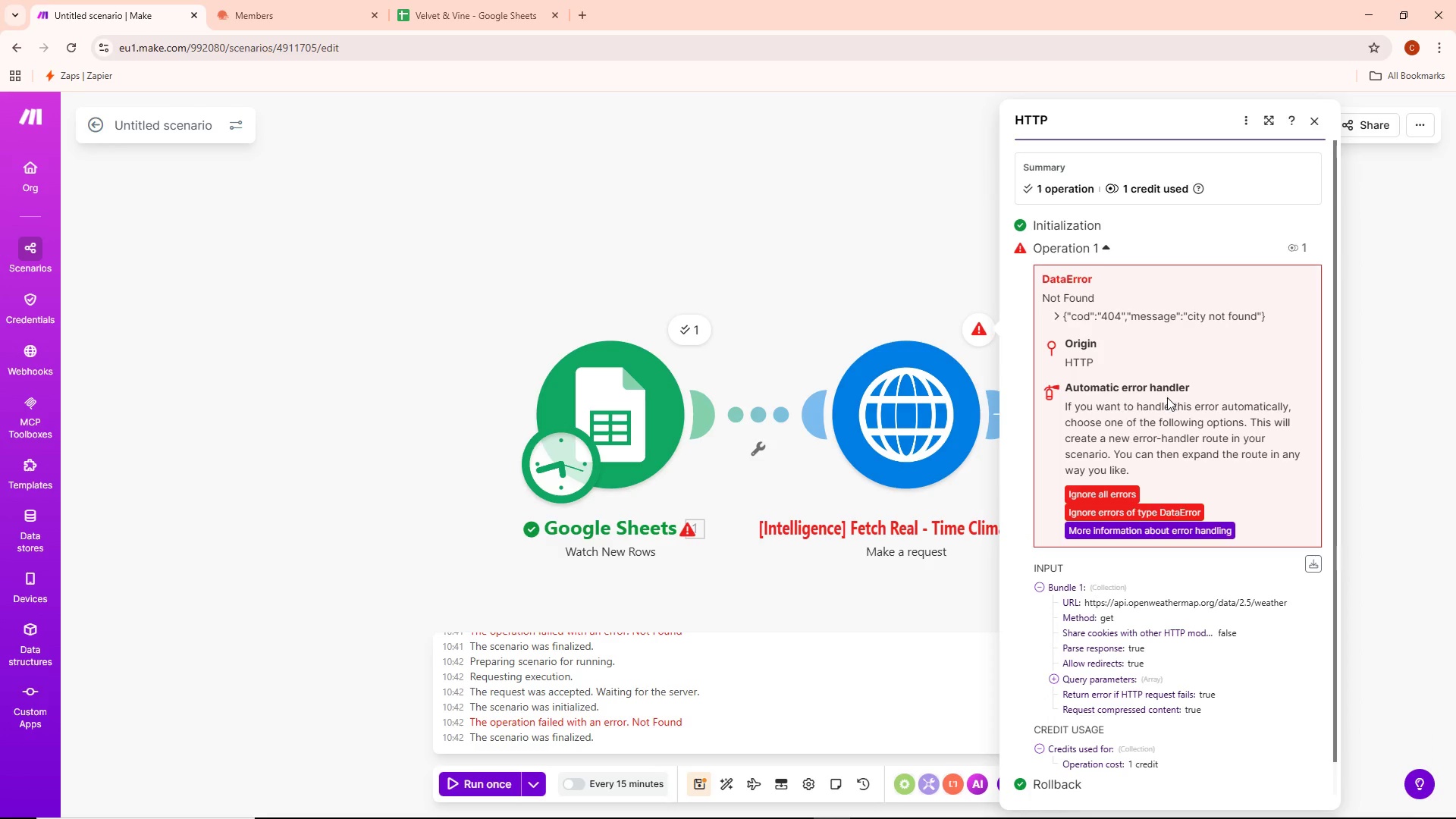 
double_click([918, 410])
 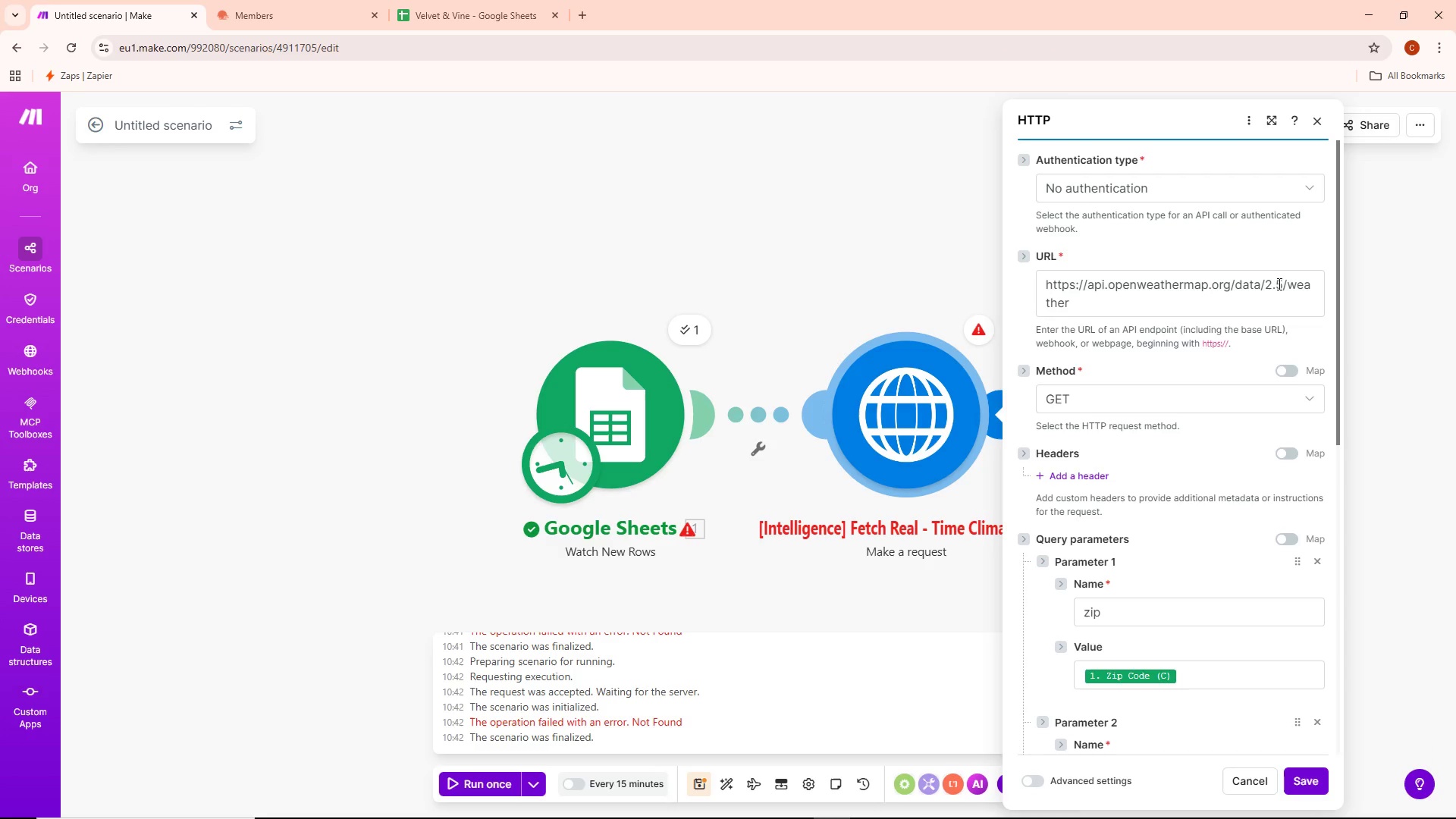 
left_click([1282, 284])
 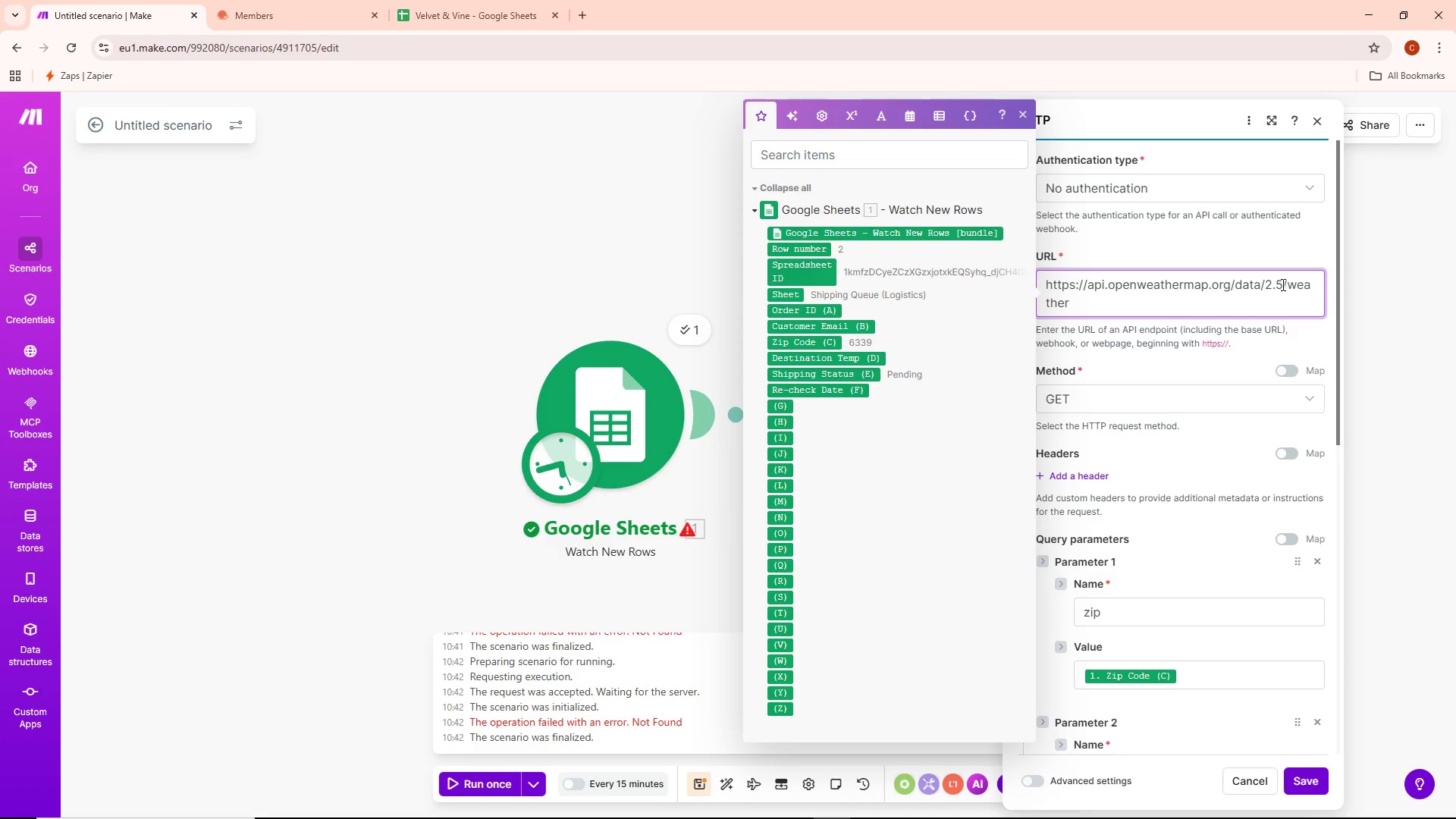 
key(Backspace)
 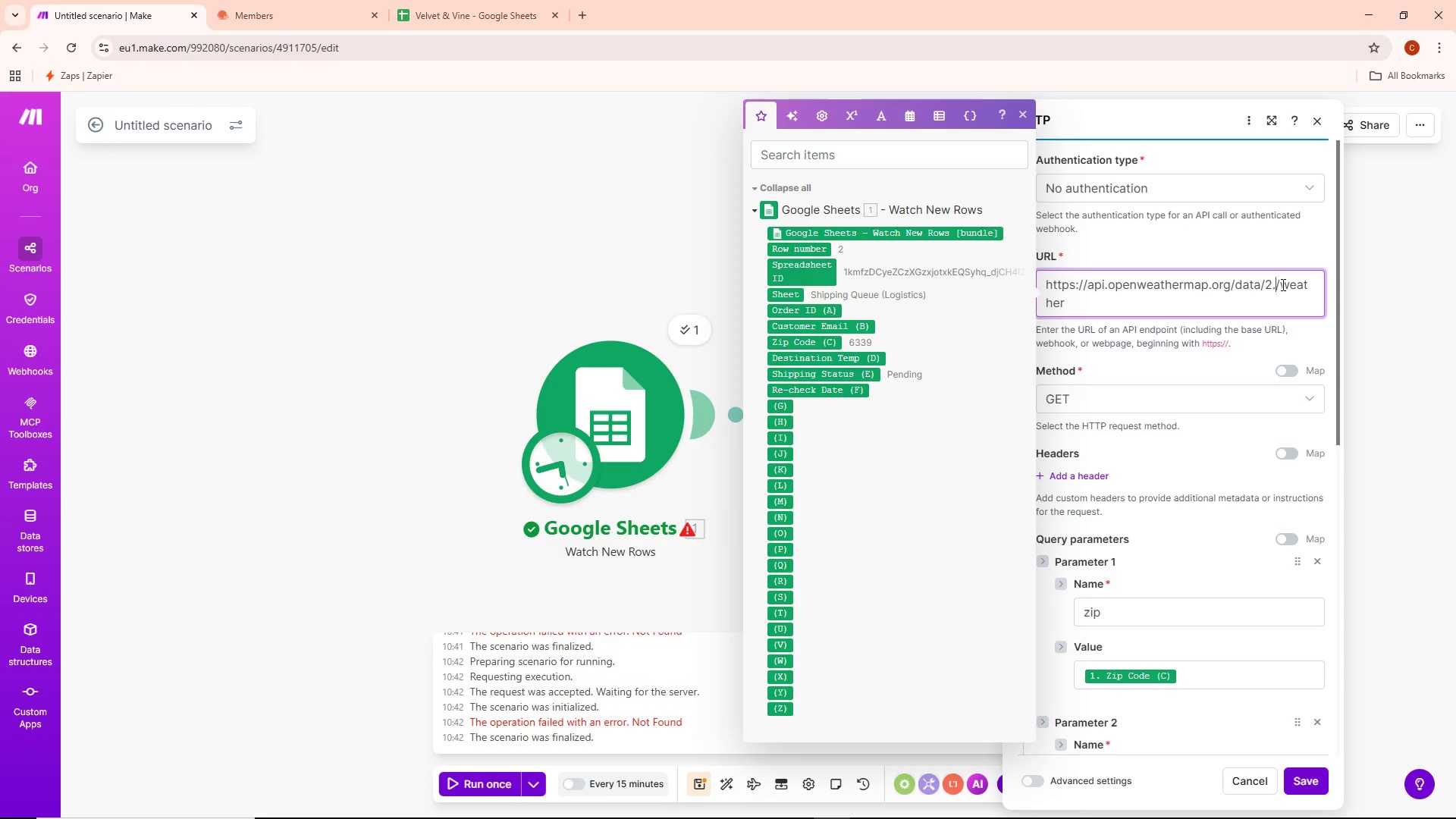 
key(Backspace)
 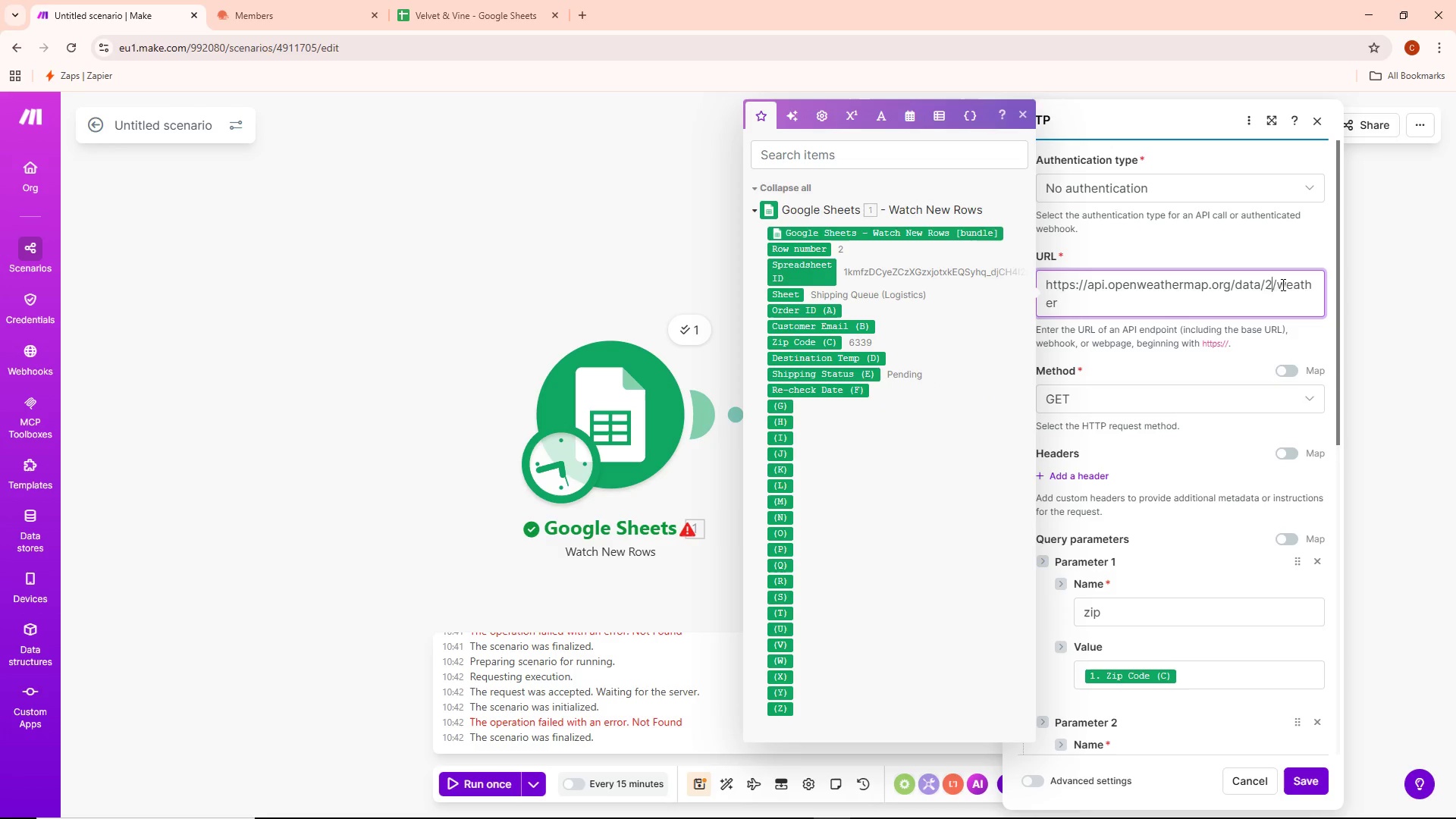 
key(Backspace)
 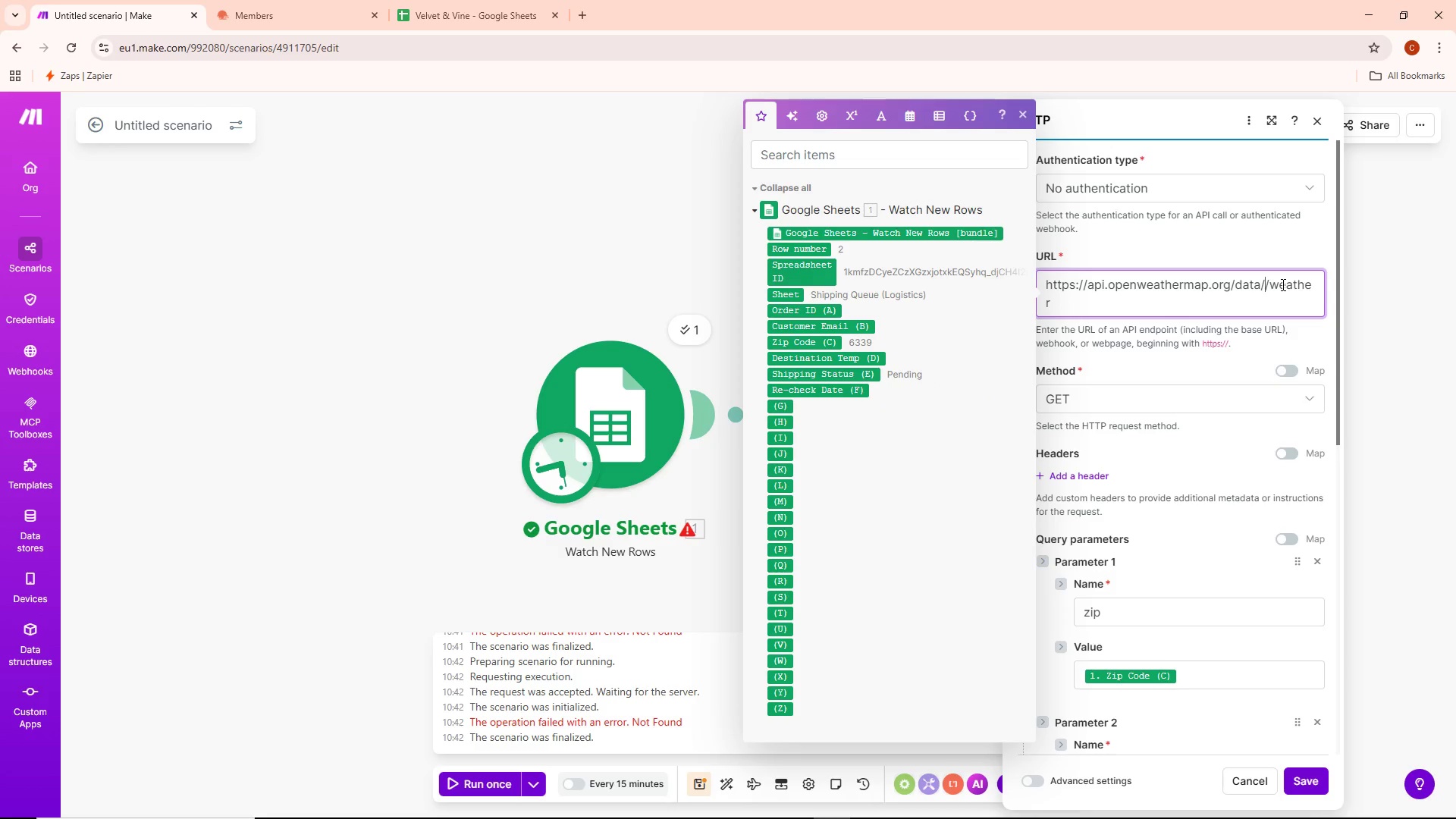 
key(3)
 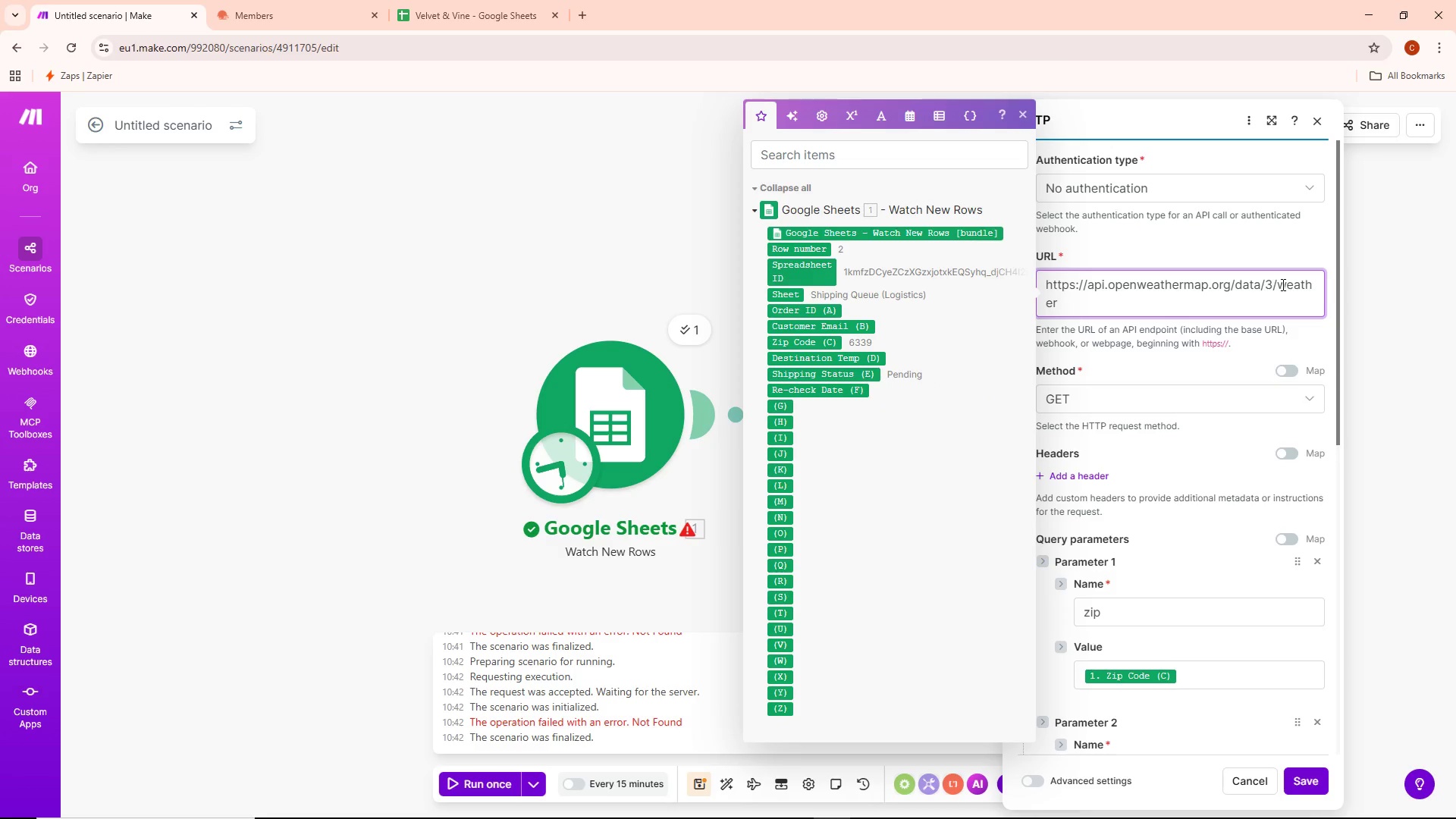 
key(Period)
 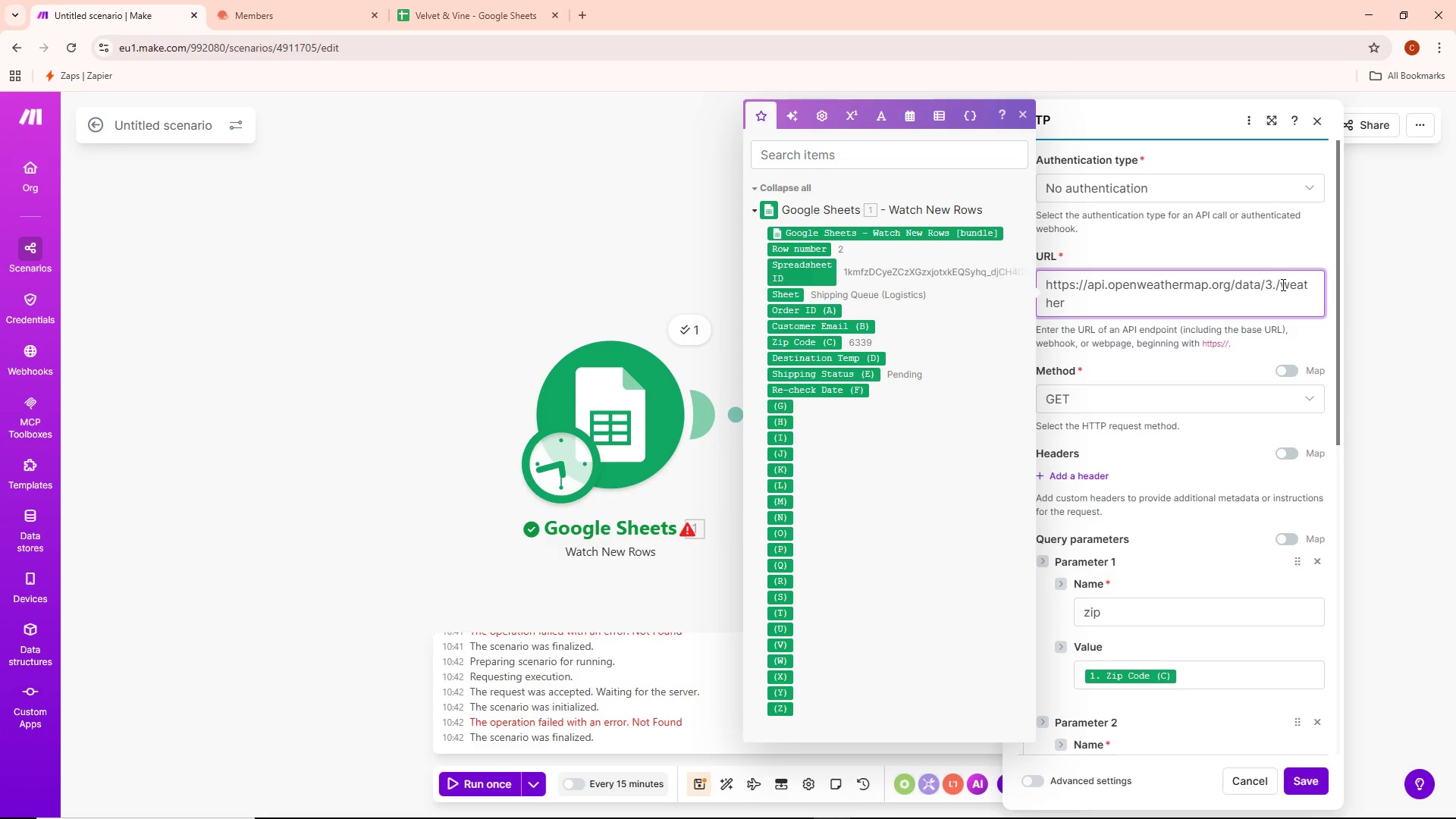 
key(0)
 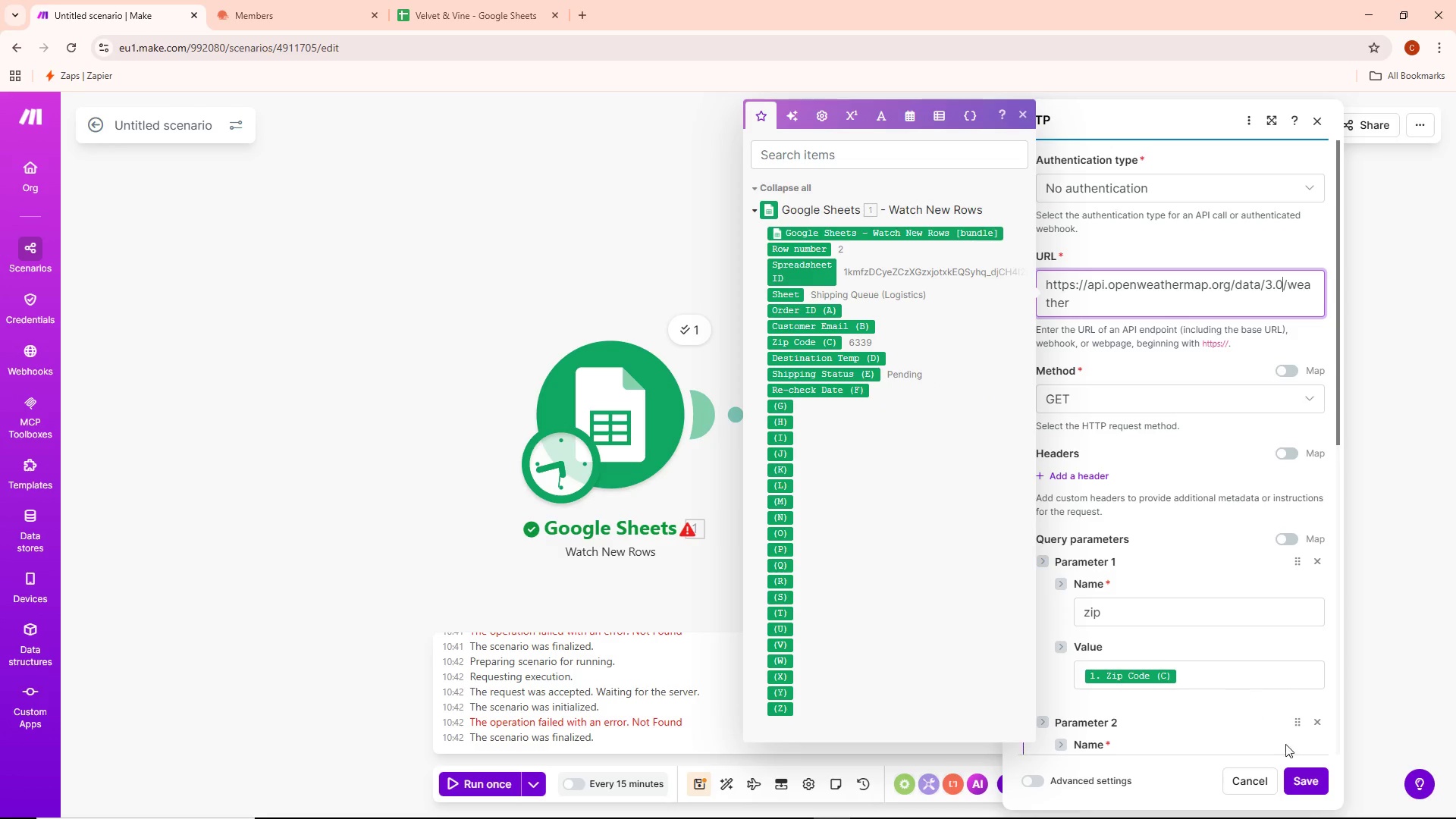 
left_click([1309, 780])
 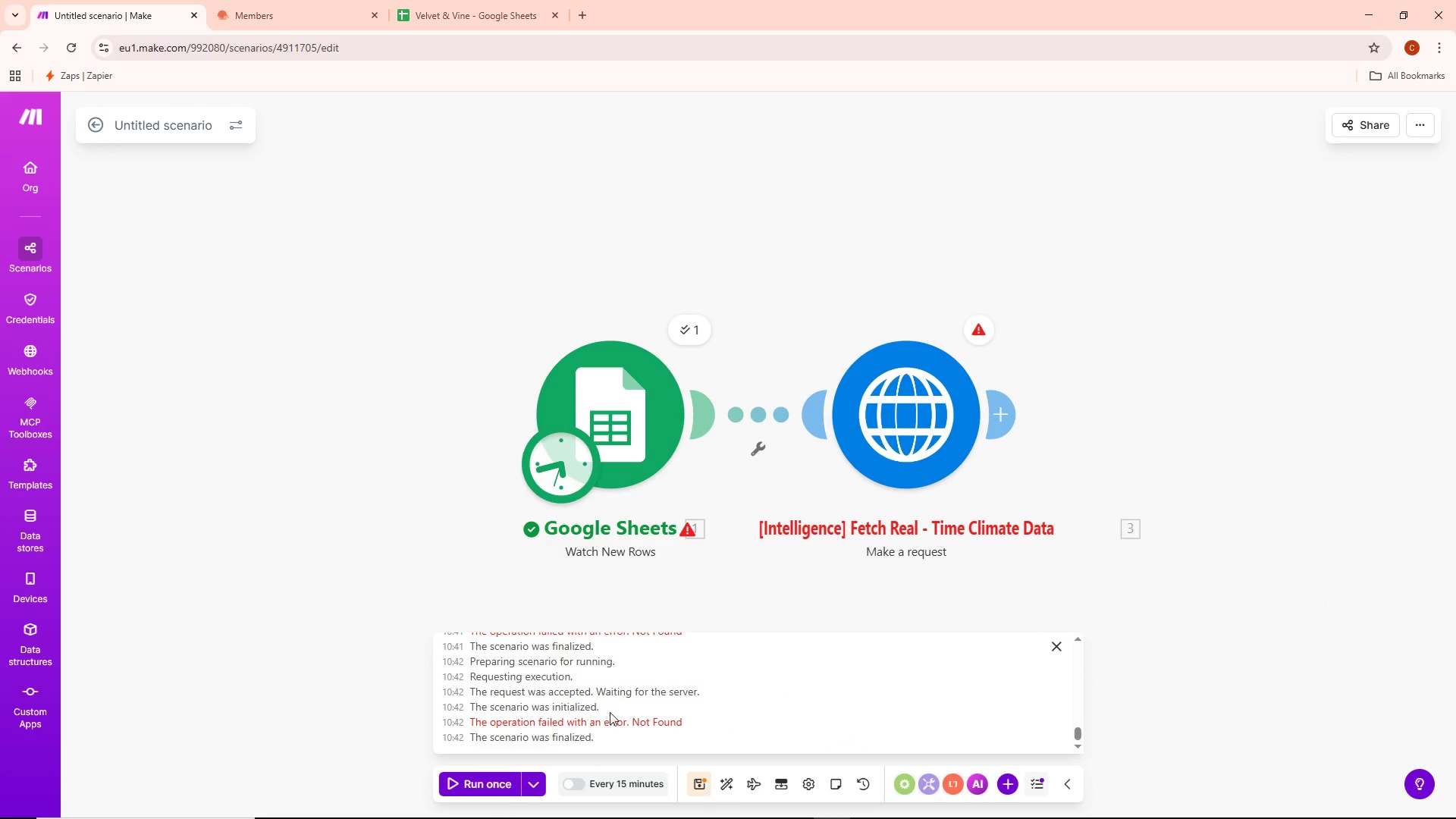 
left_click([496, 789])
 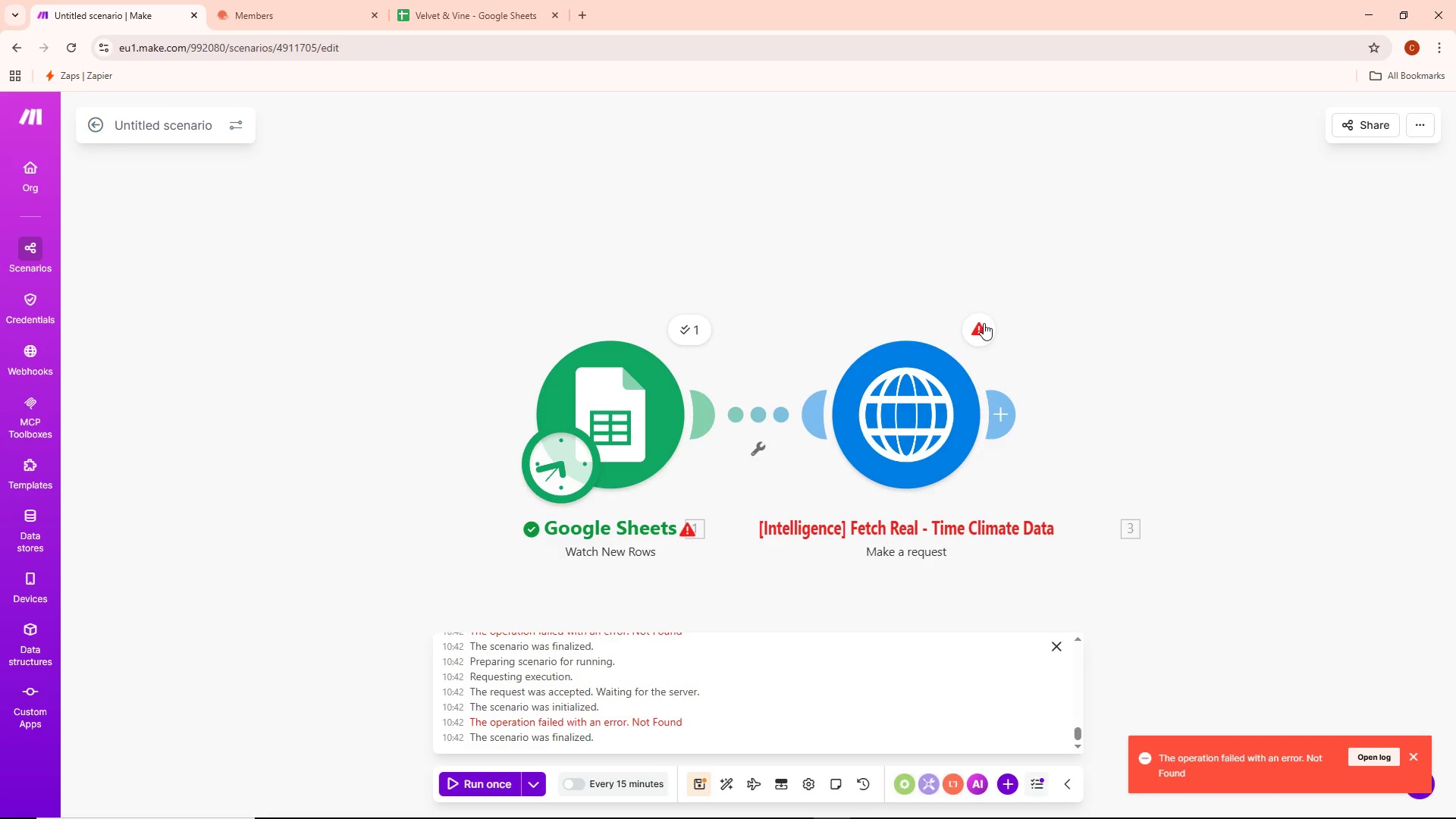 
left_click([984, 324])
 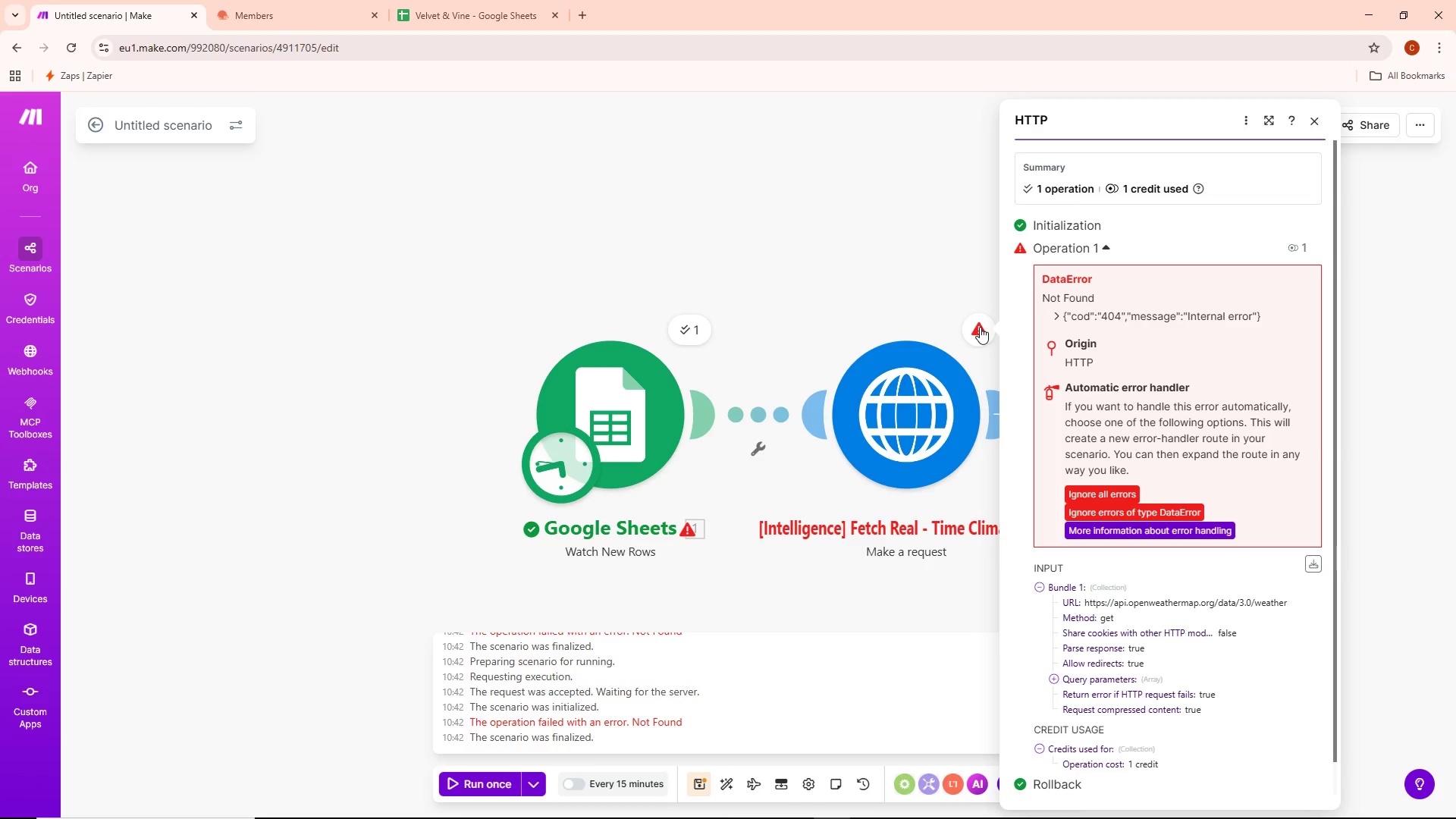 
wait(12.03)
 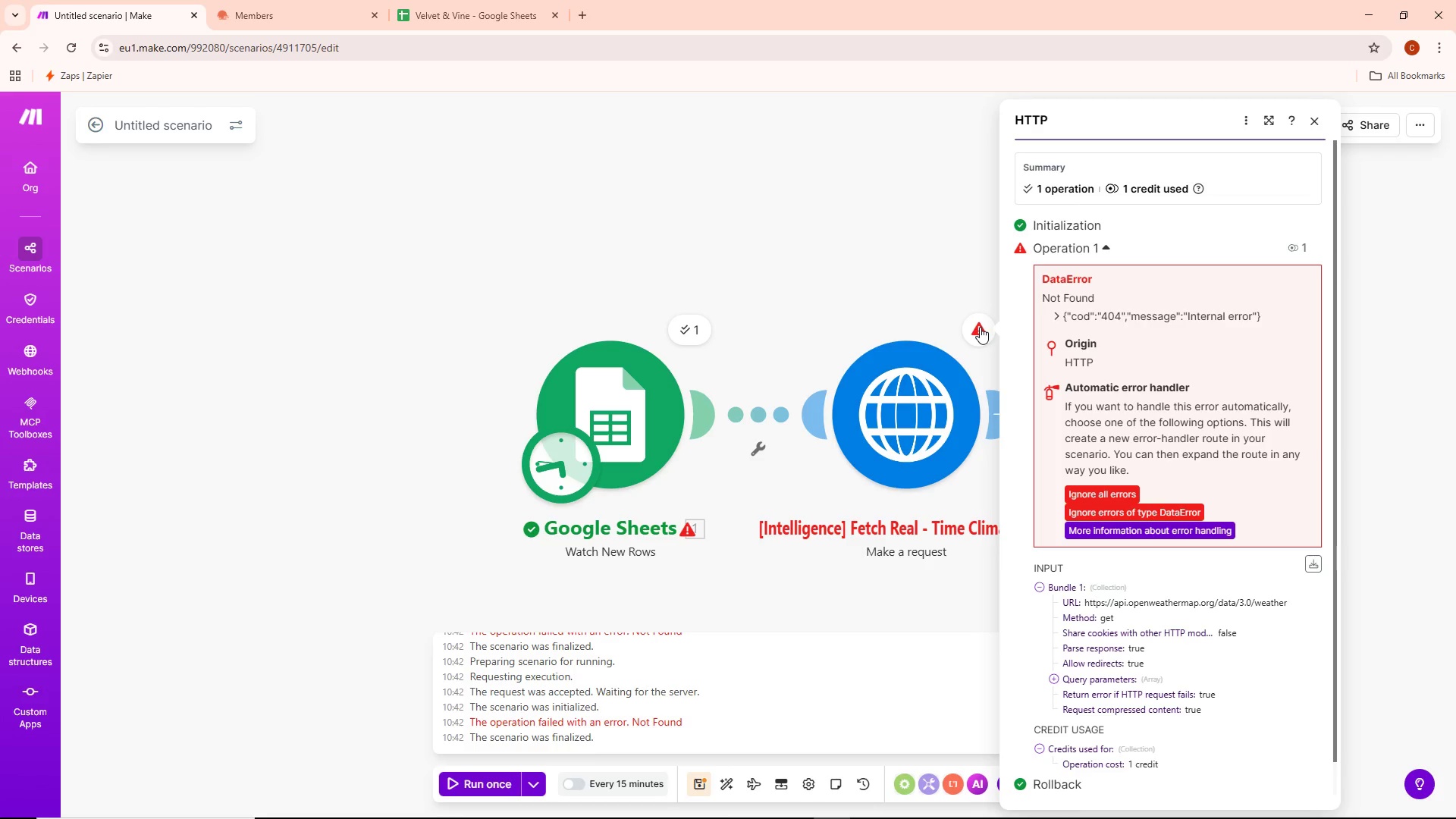 
left_click([980, 327])
 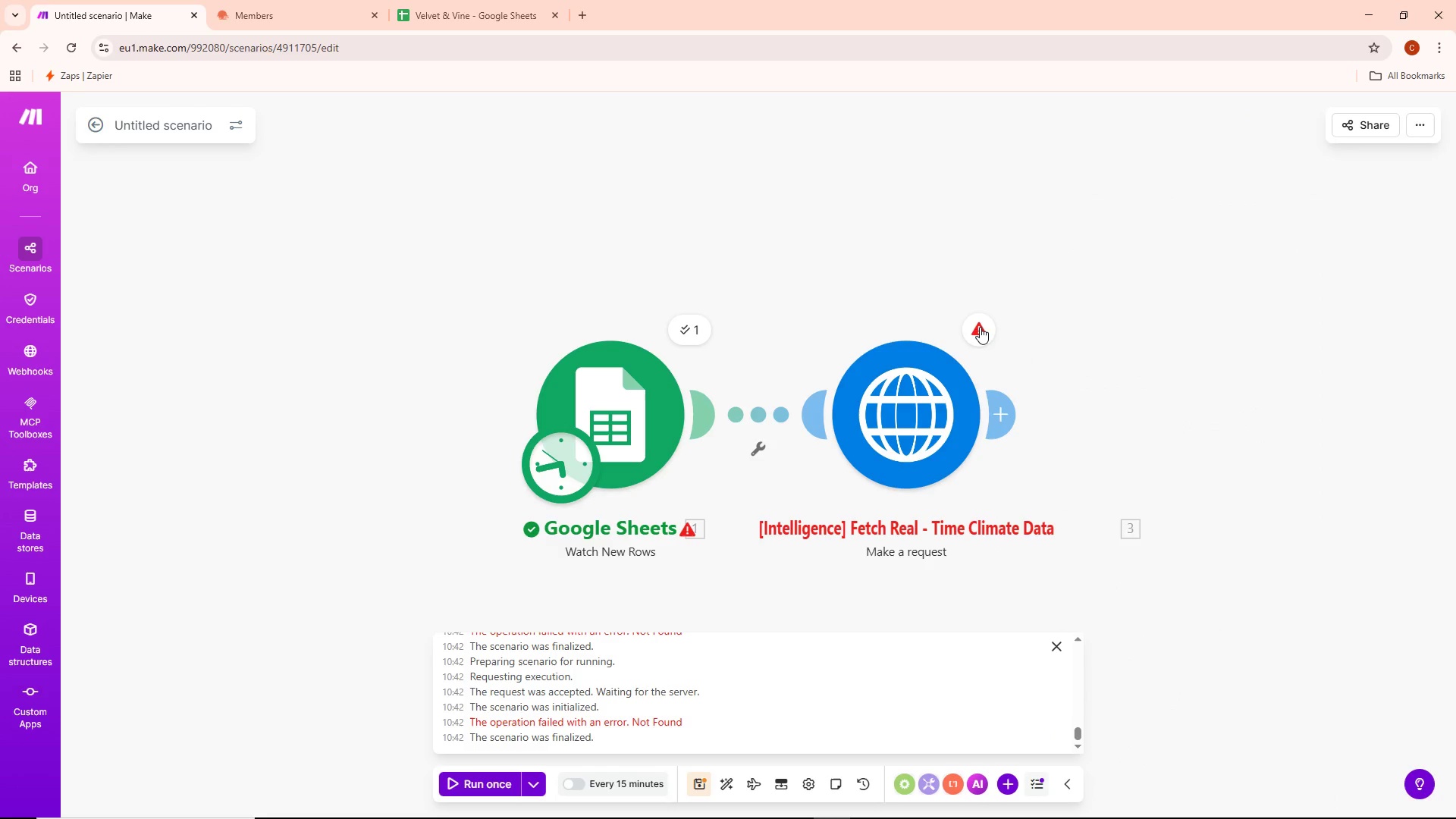 
left_click([980, 327])
 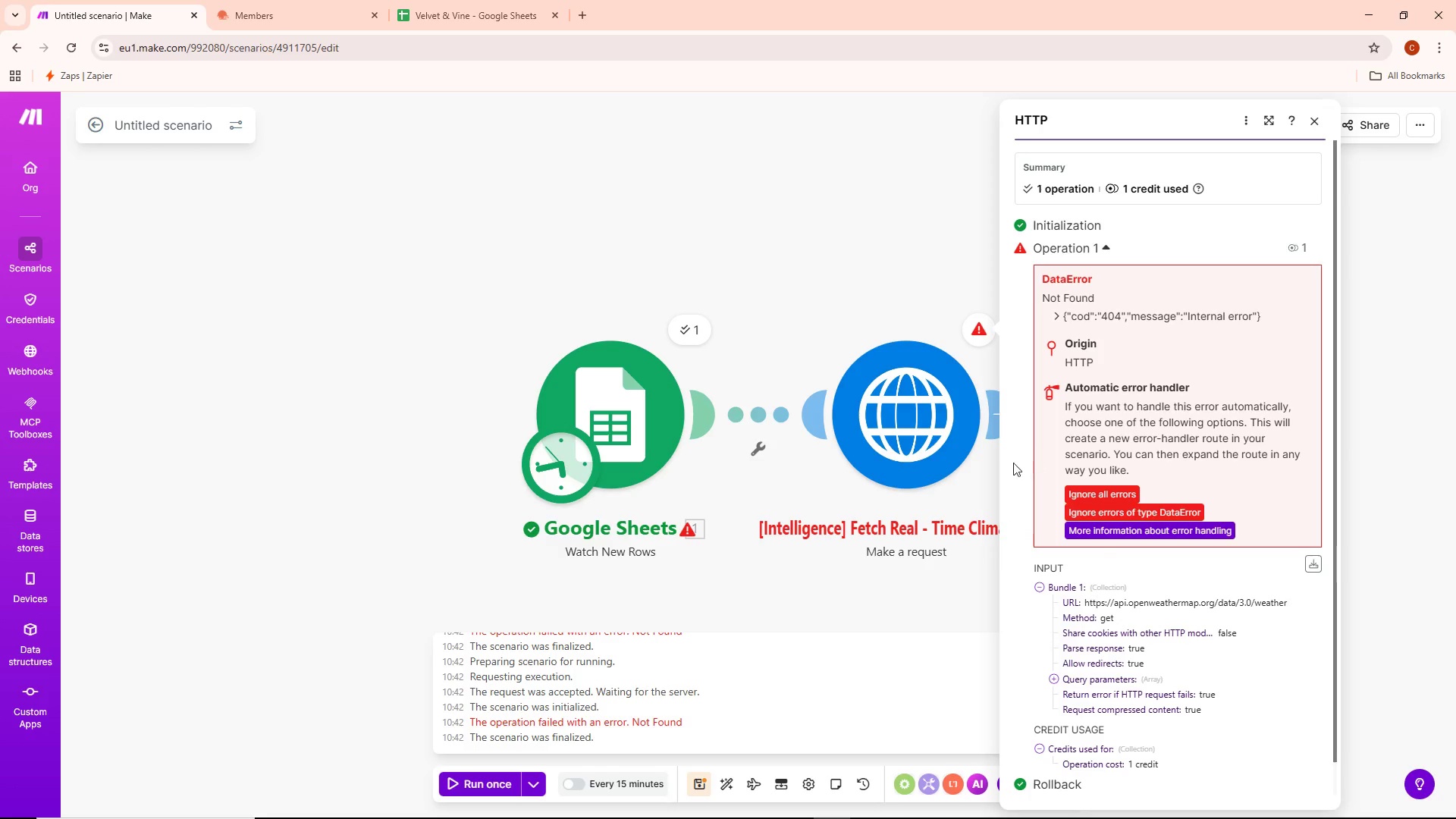 
left_click([897, 422])
 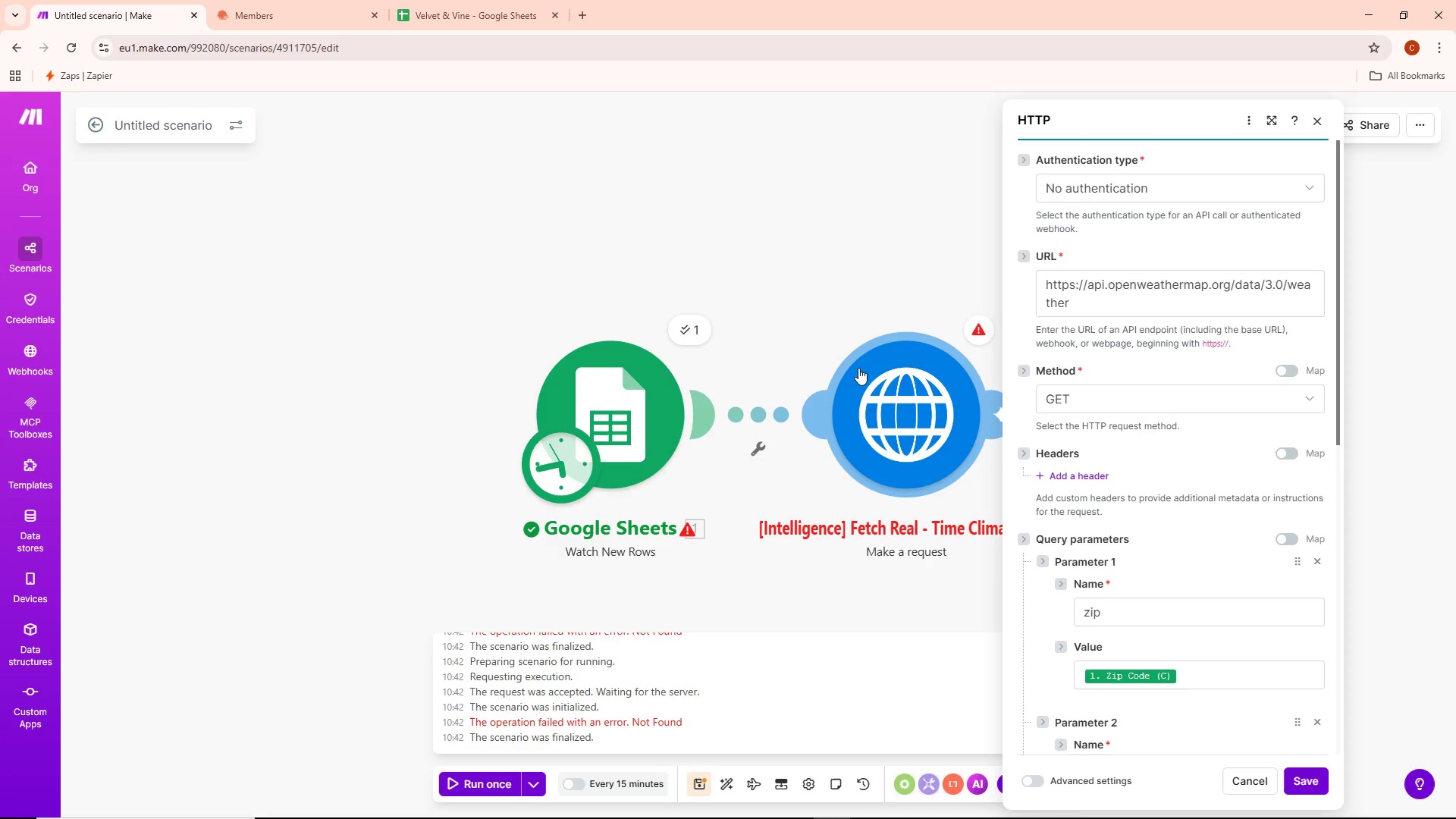 
left_click([303, 14])
 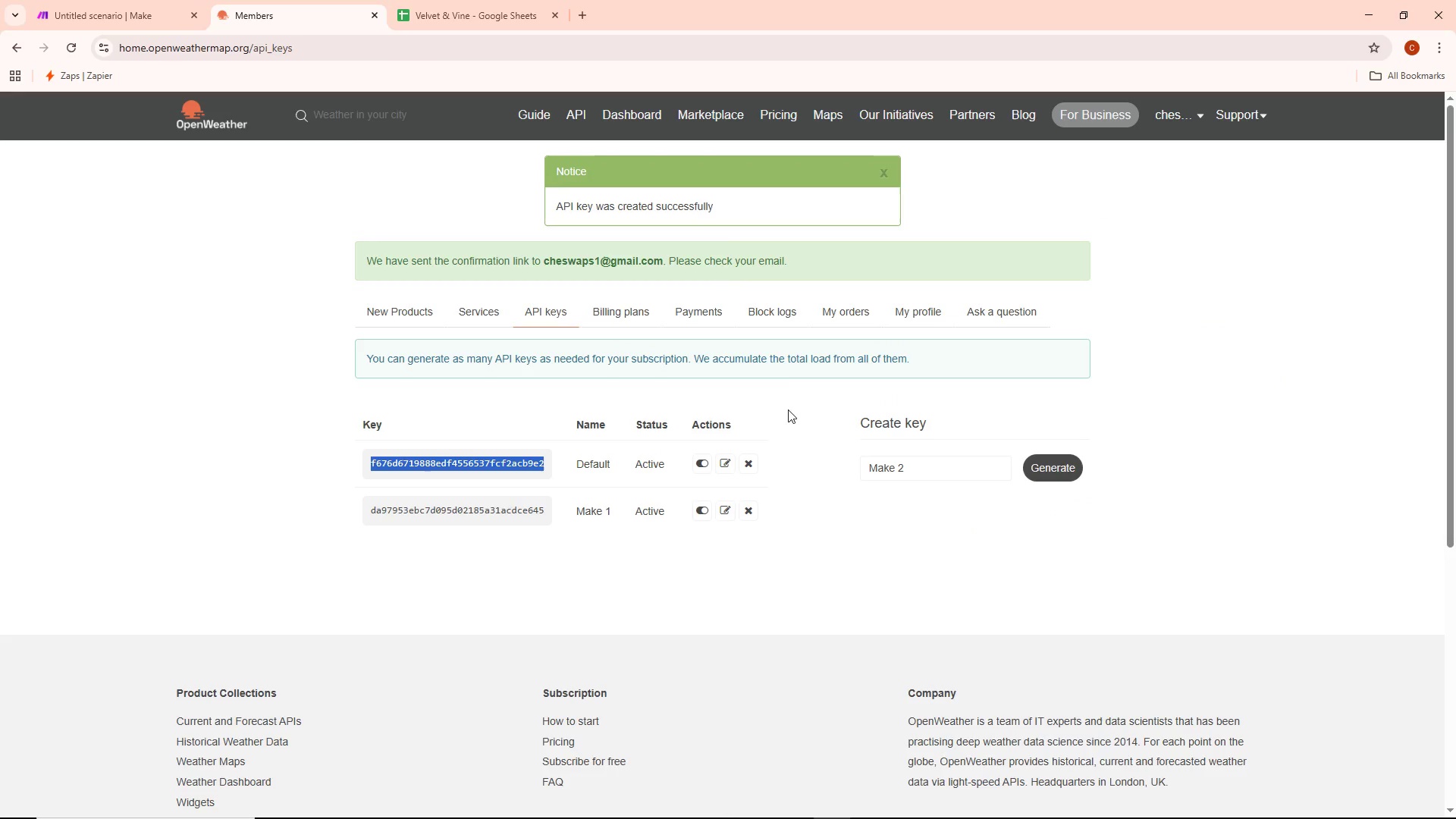 
scroll: coordinate [783, 403], scroll_direction: up, amount: 2.0
 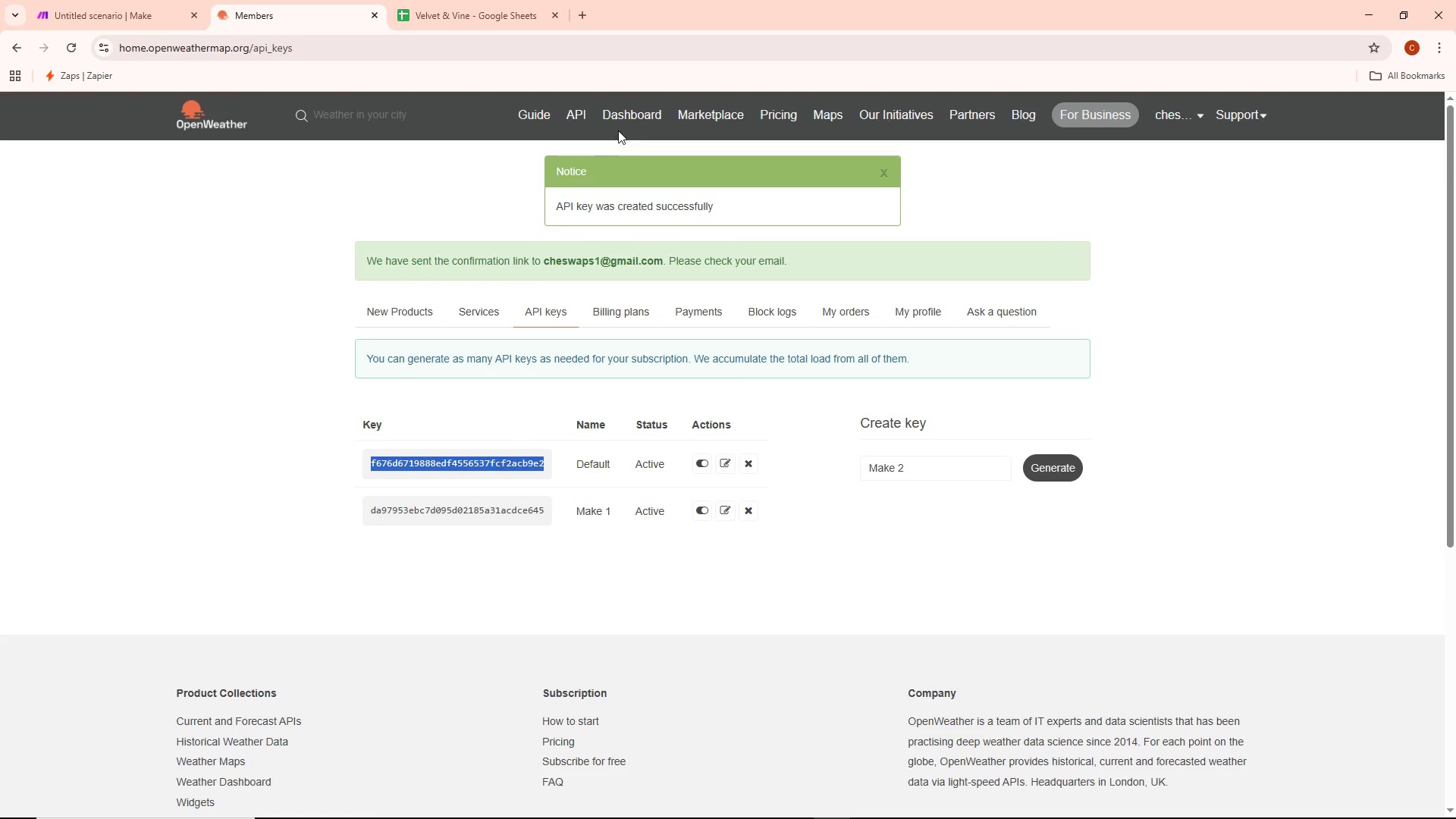 
left_click([580, 115])
 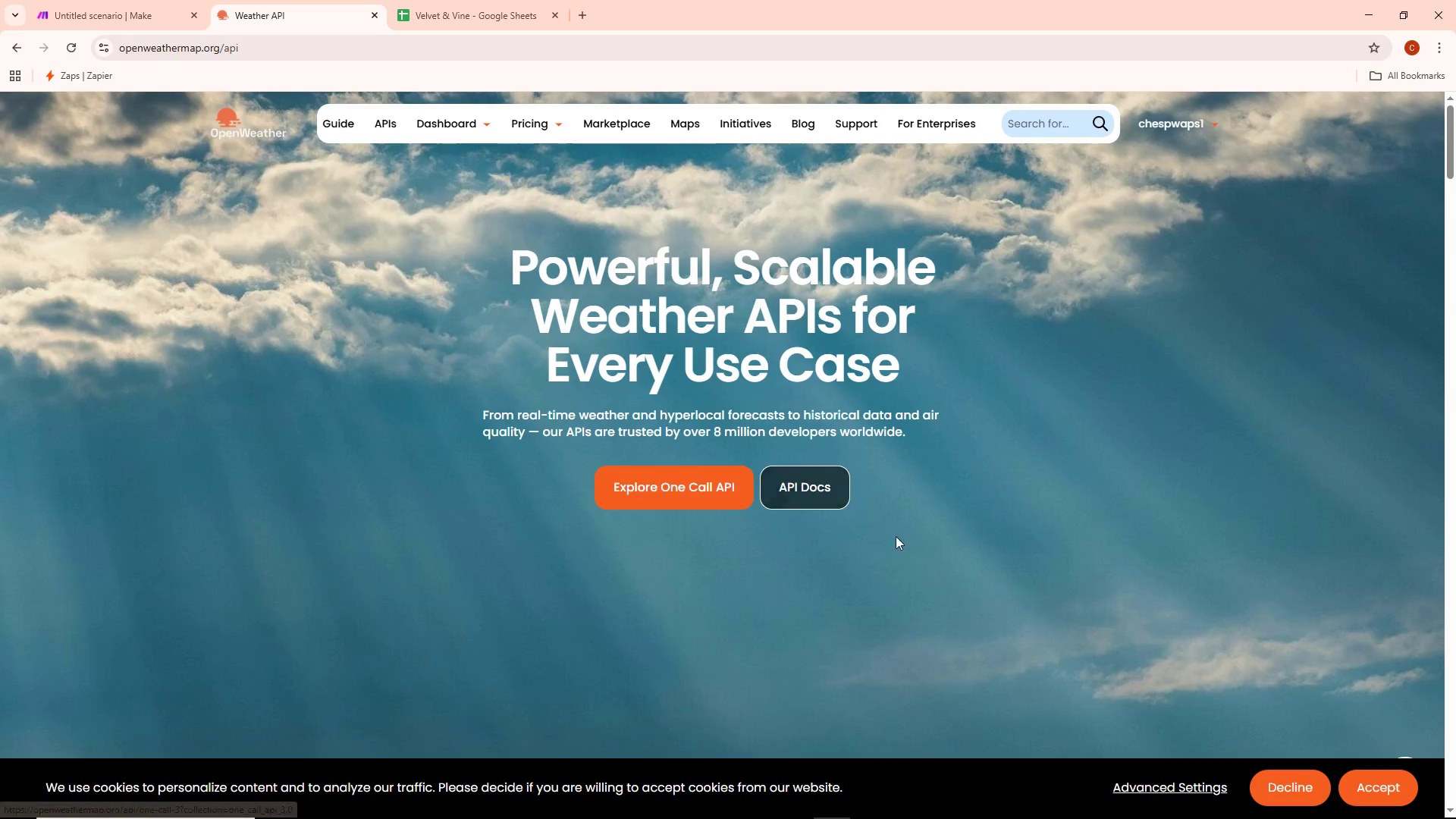 
scroll: coordinate [788, 337], scroll_direction: down, amount: 23.0
 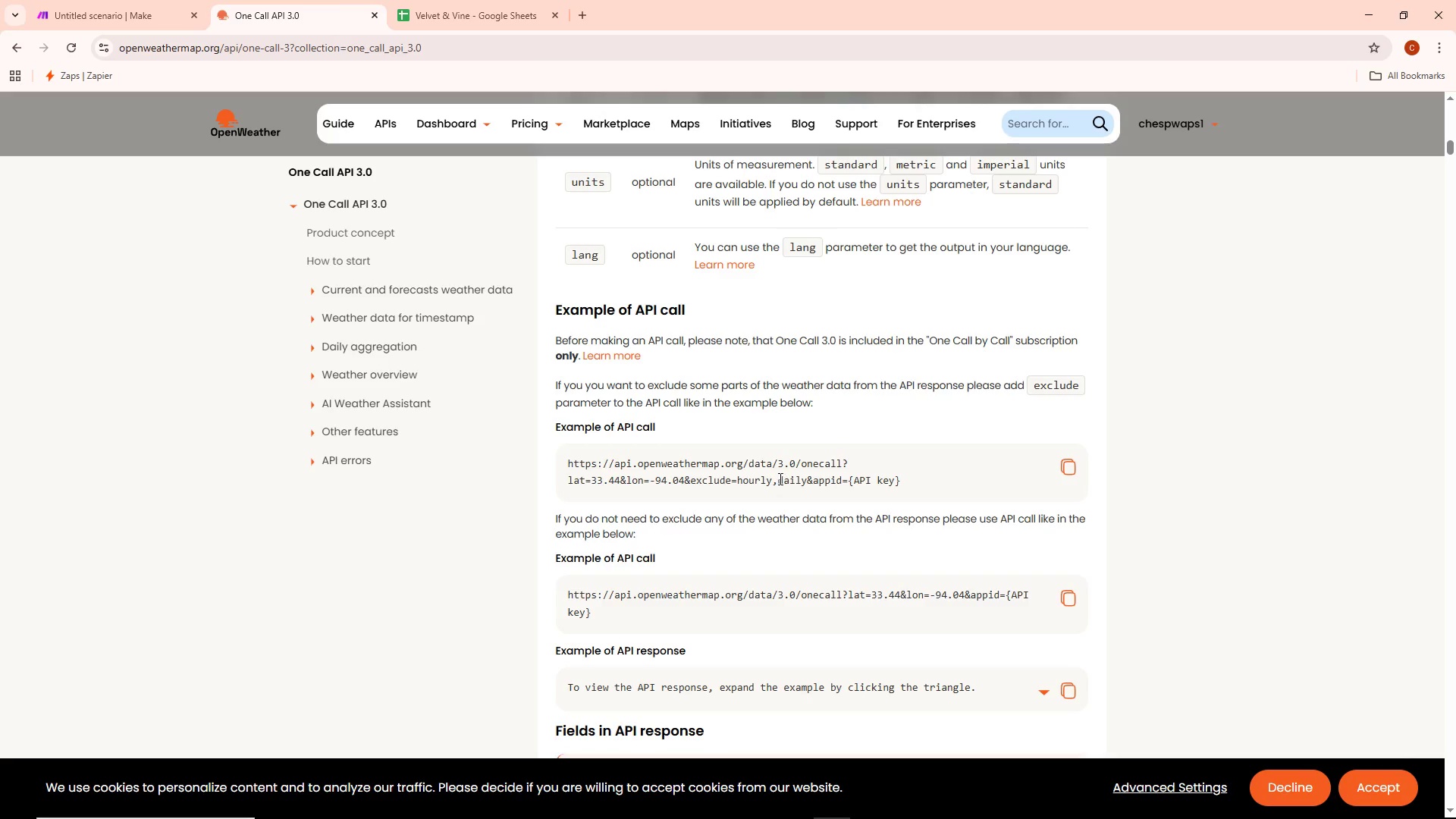 
wait(13.35)
 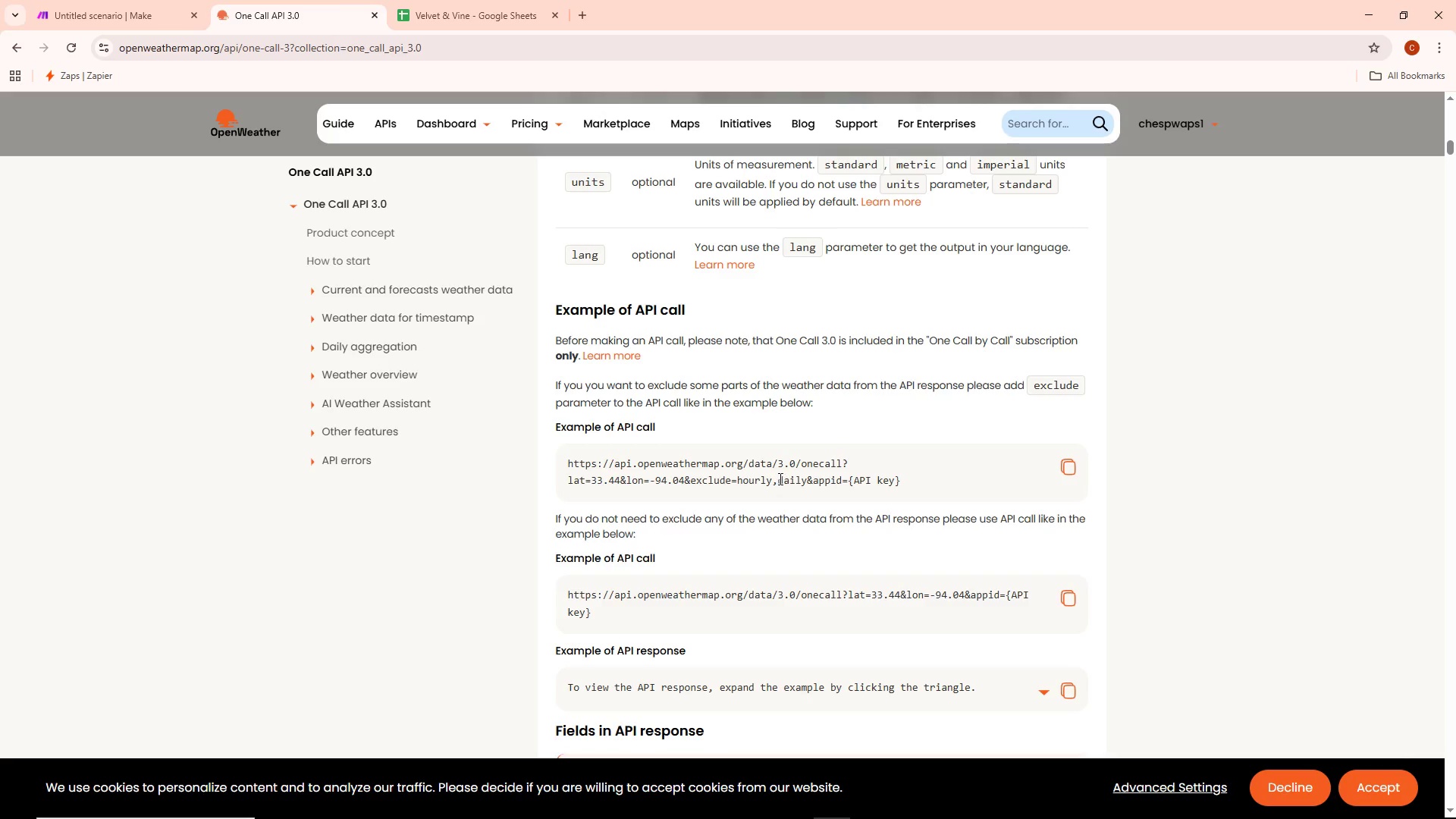 
left_click([139, 0])
 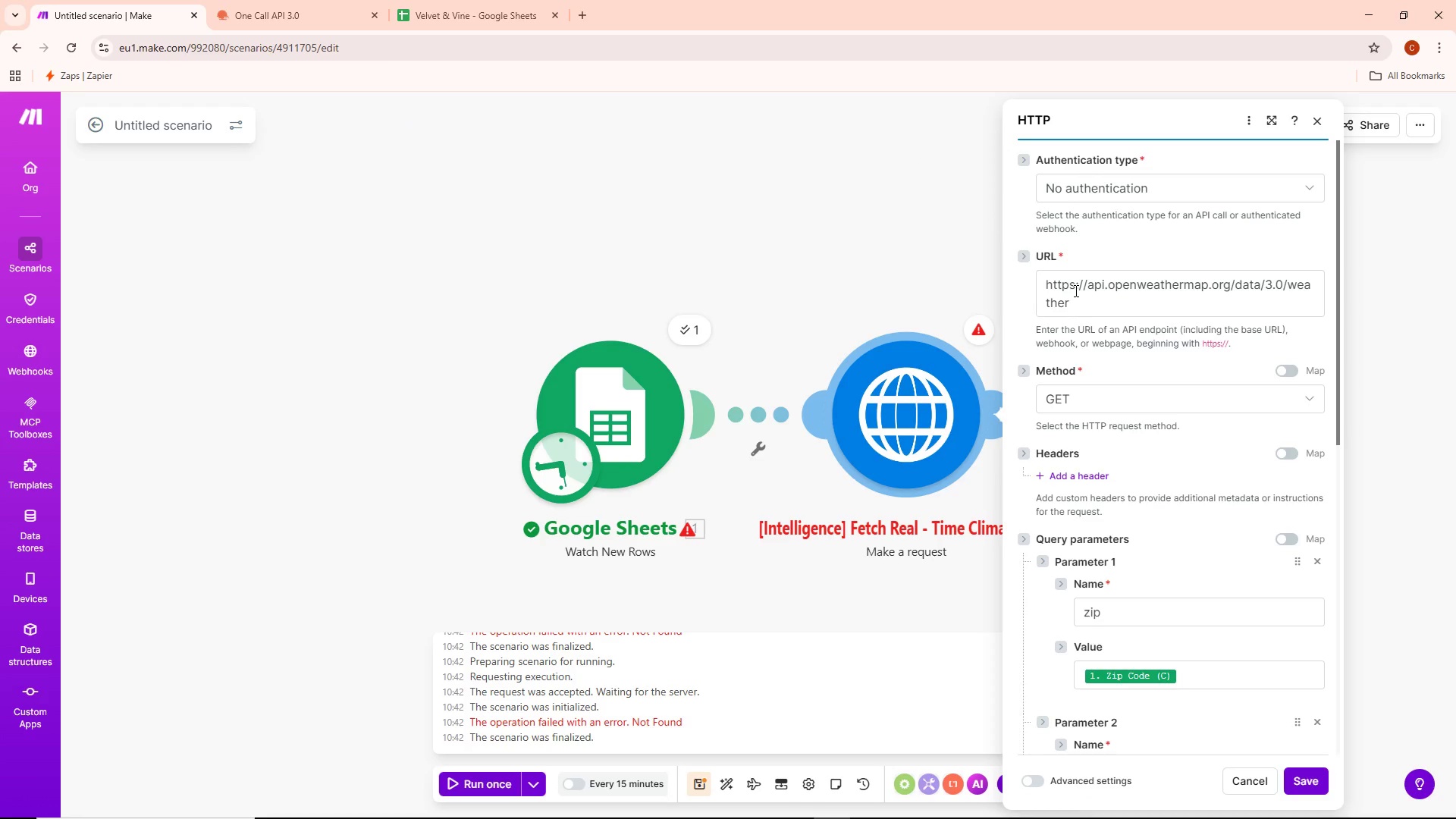 
wait(7.2)
 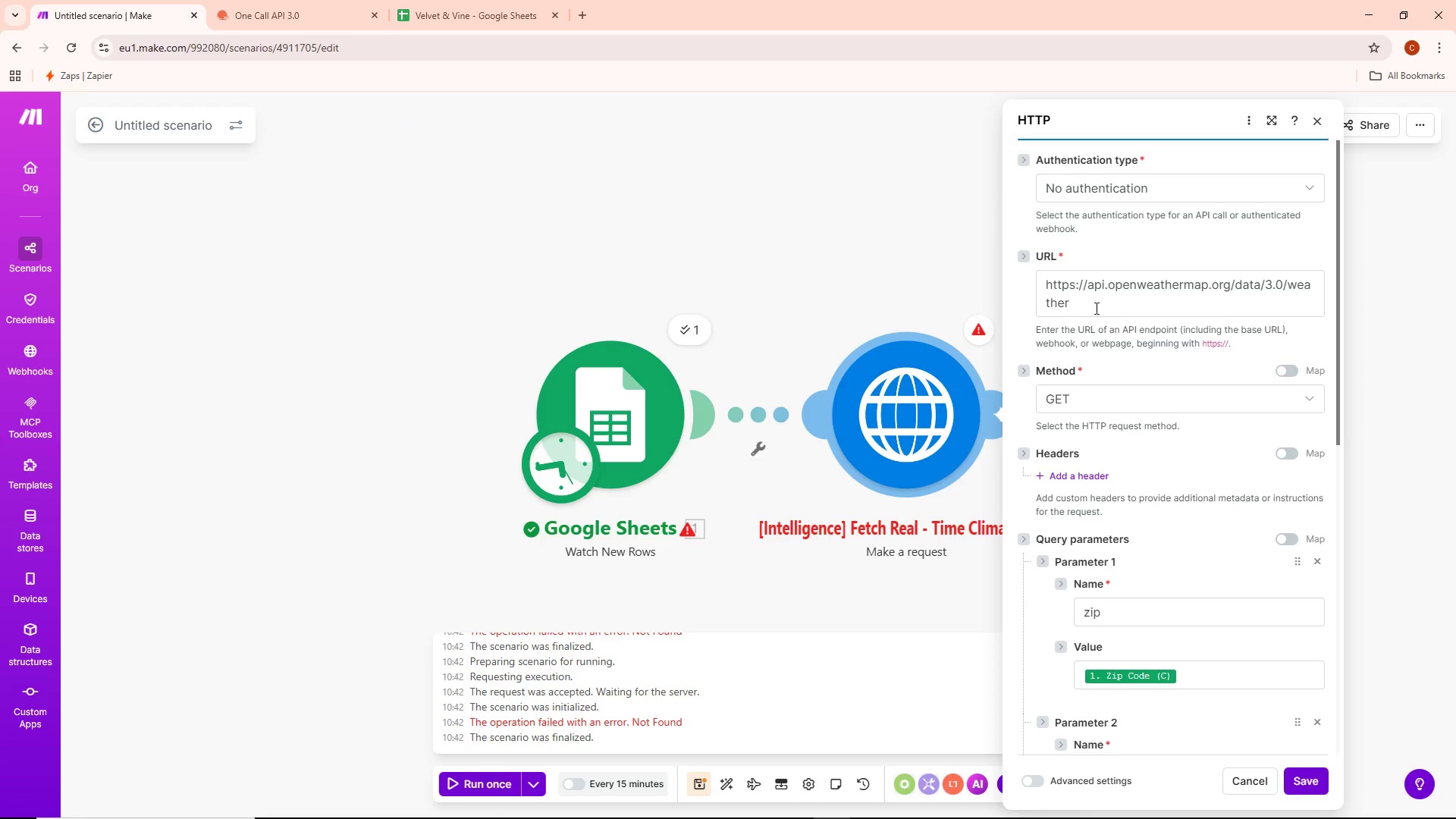 
left_click([311, 14])
 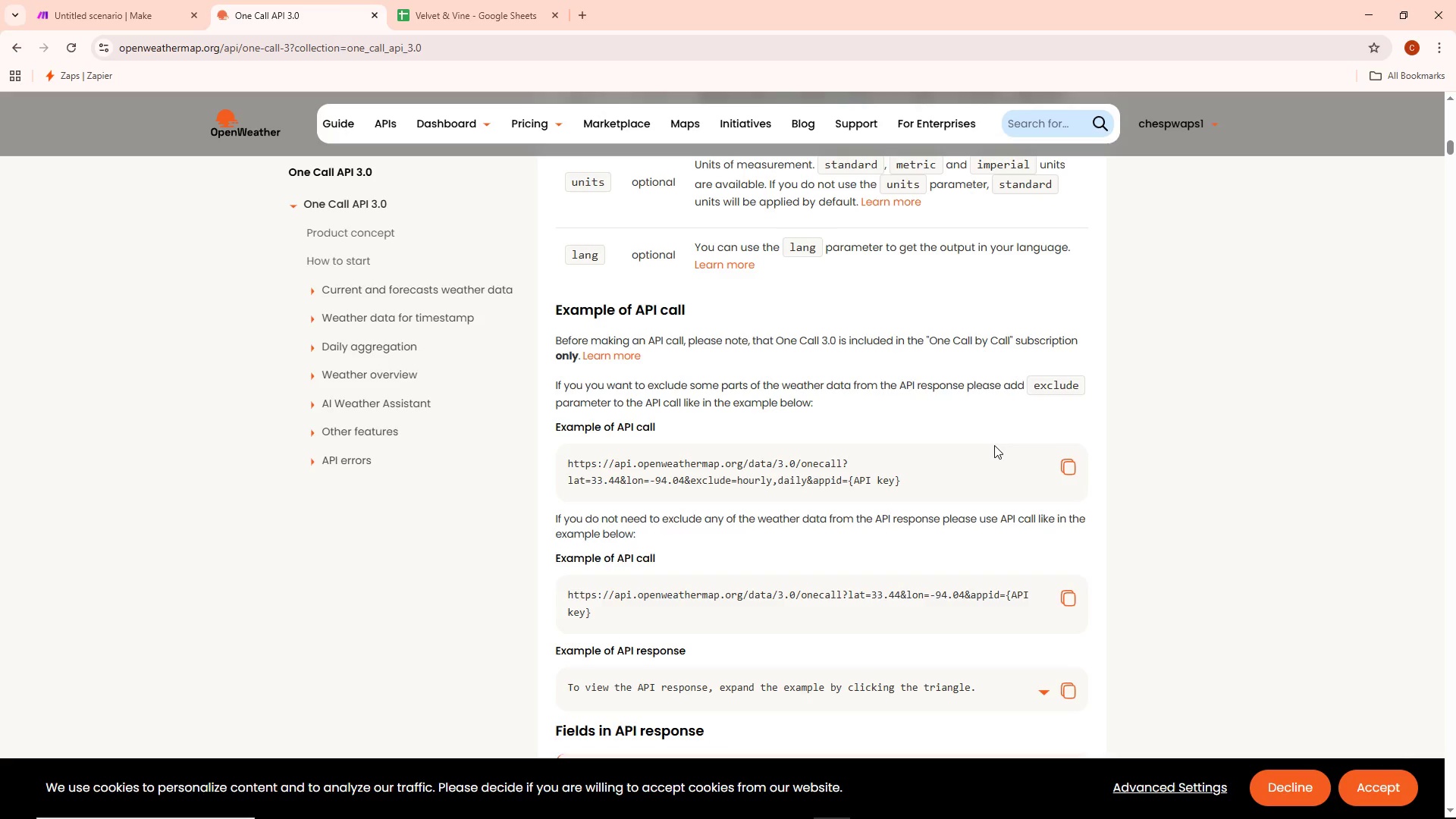 
wait(17.02)
 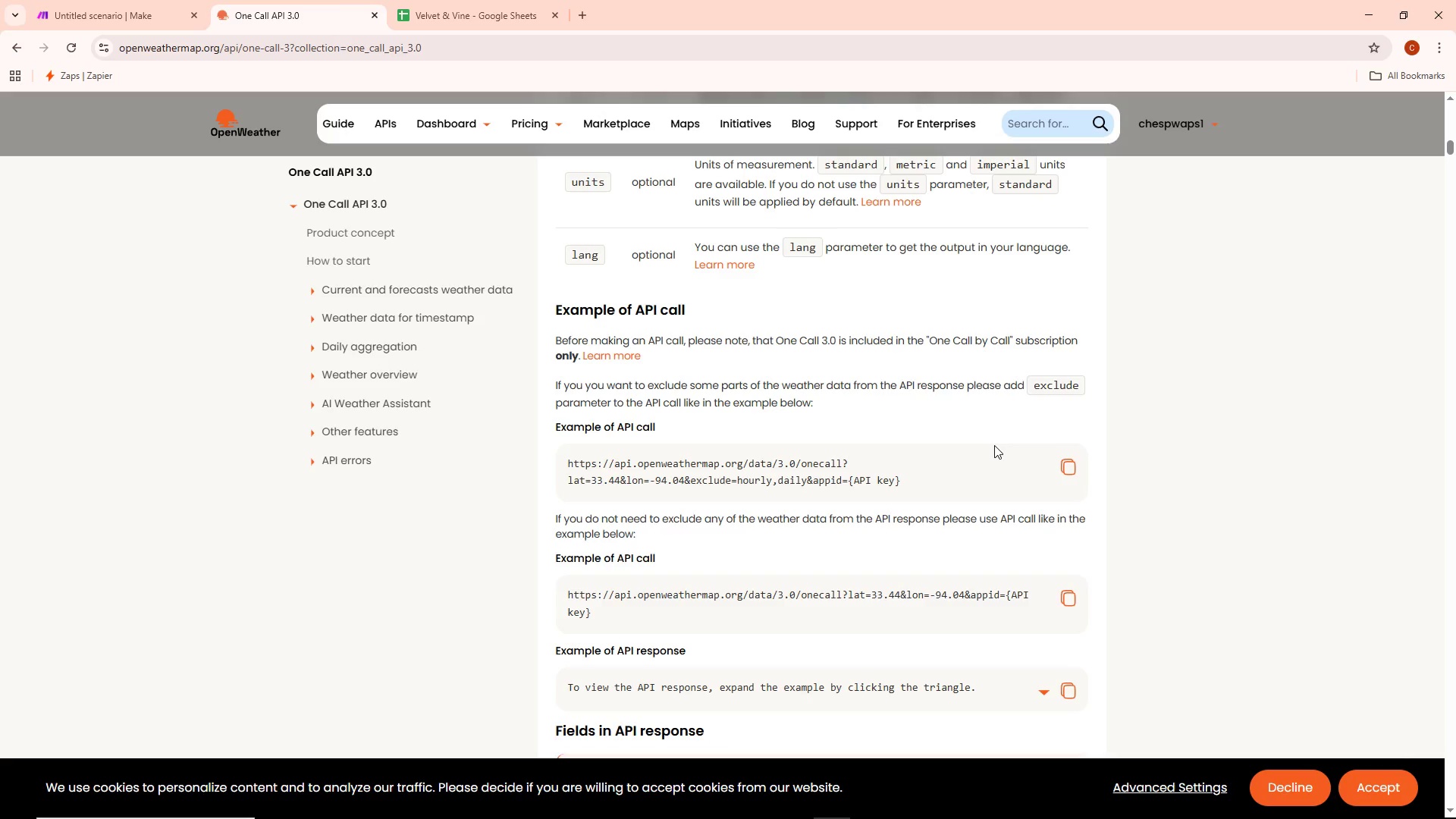 
scroll: coordinate [986, 444], scroll_direction: down, amount: 1.0
 